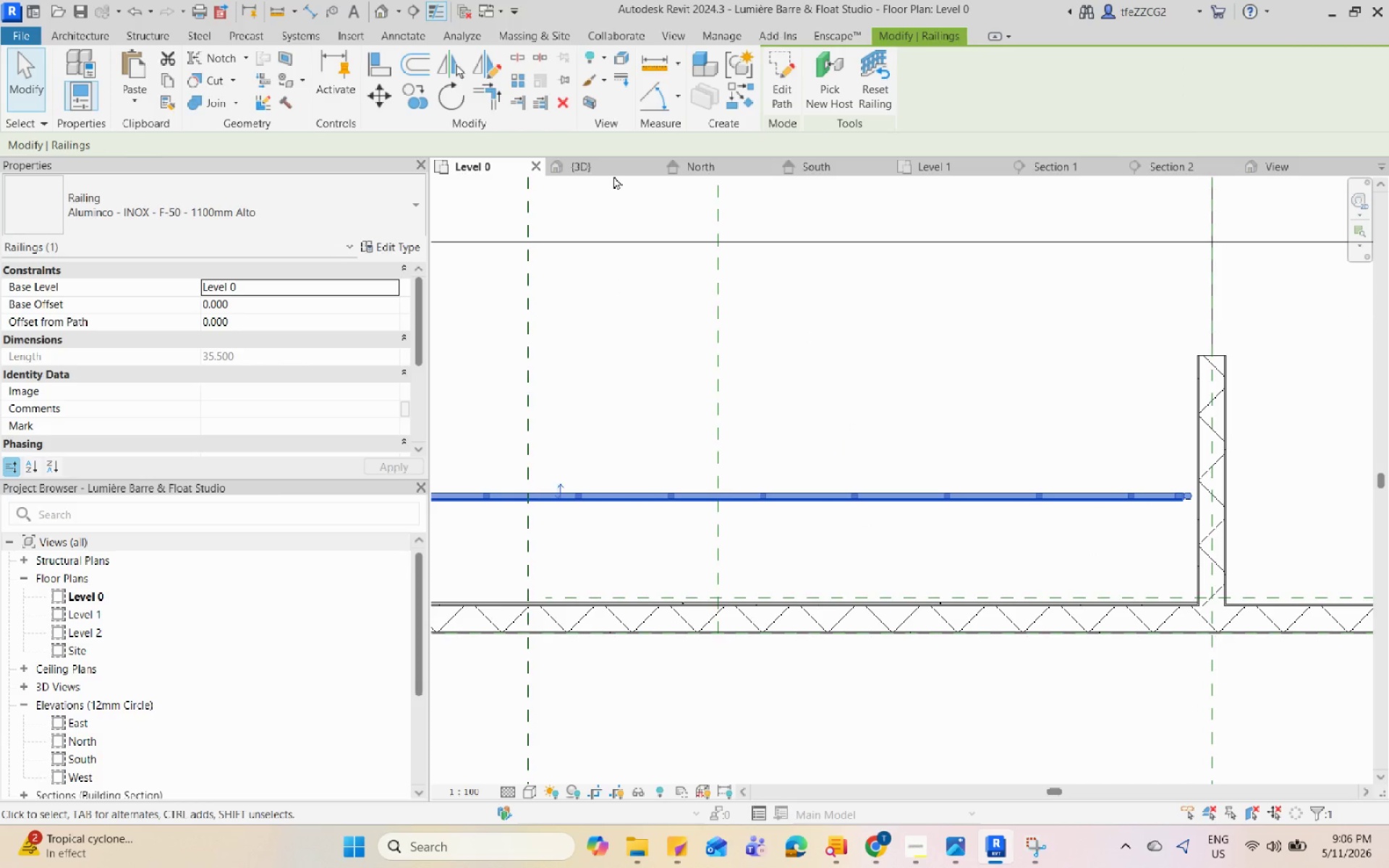 
double_click([614, 166])
 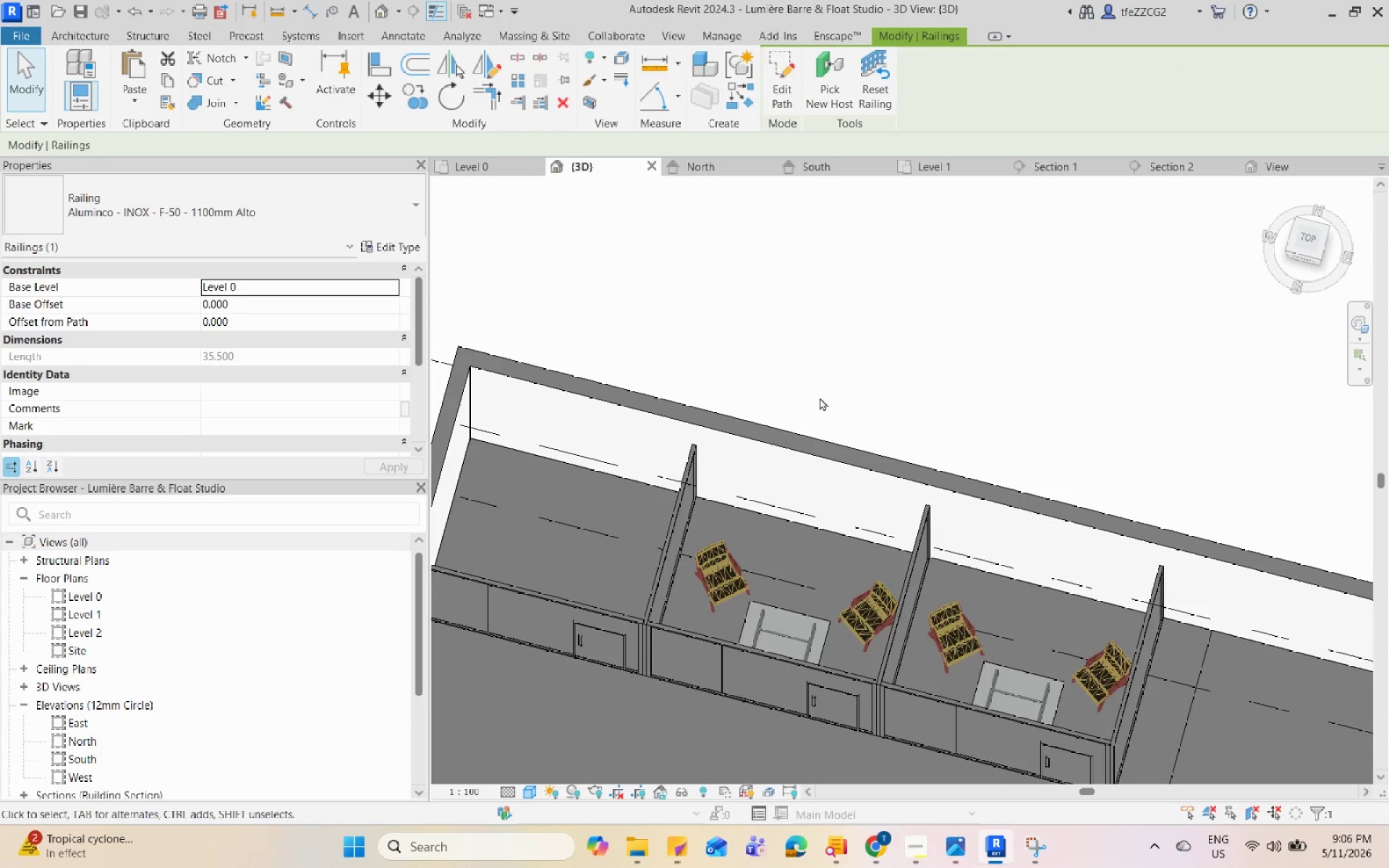 
scroll: coordinate [823, 411], scroll_direction: down, amount: 5.0
 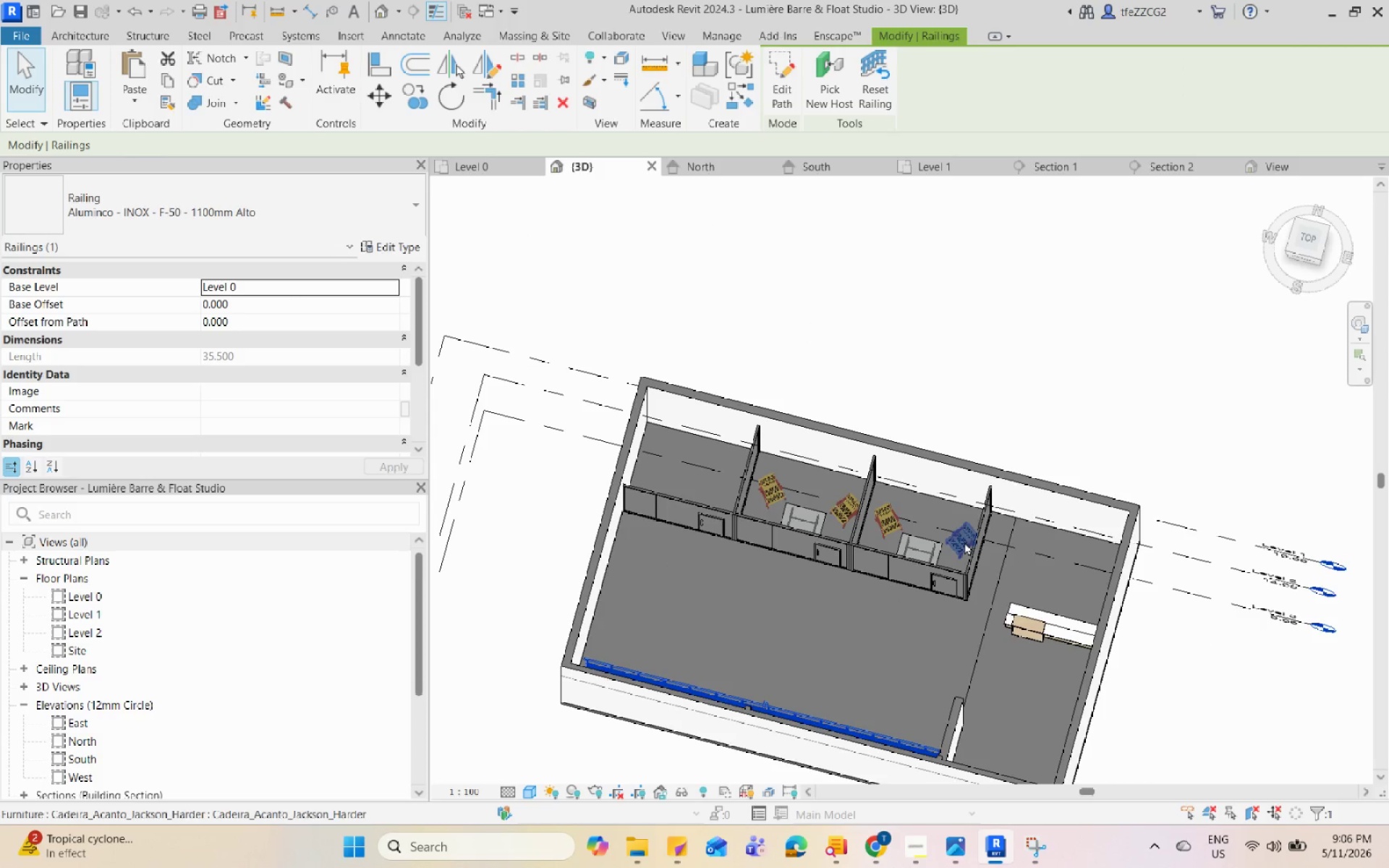 
hold_key(key=ShiftLeft, duration=0.73)
scroll: coordinate [967, 590], scroll_direction: up, amount: 18.0
 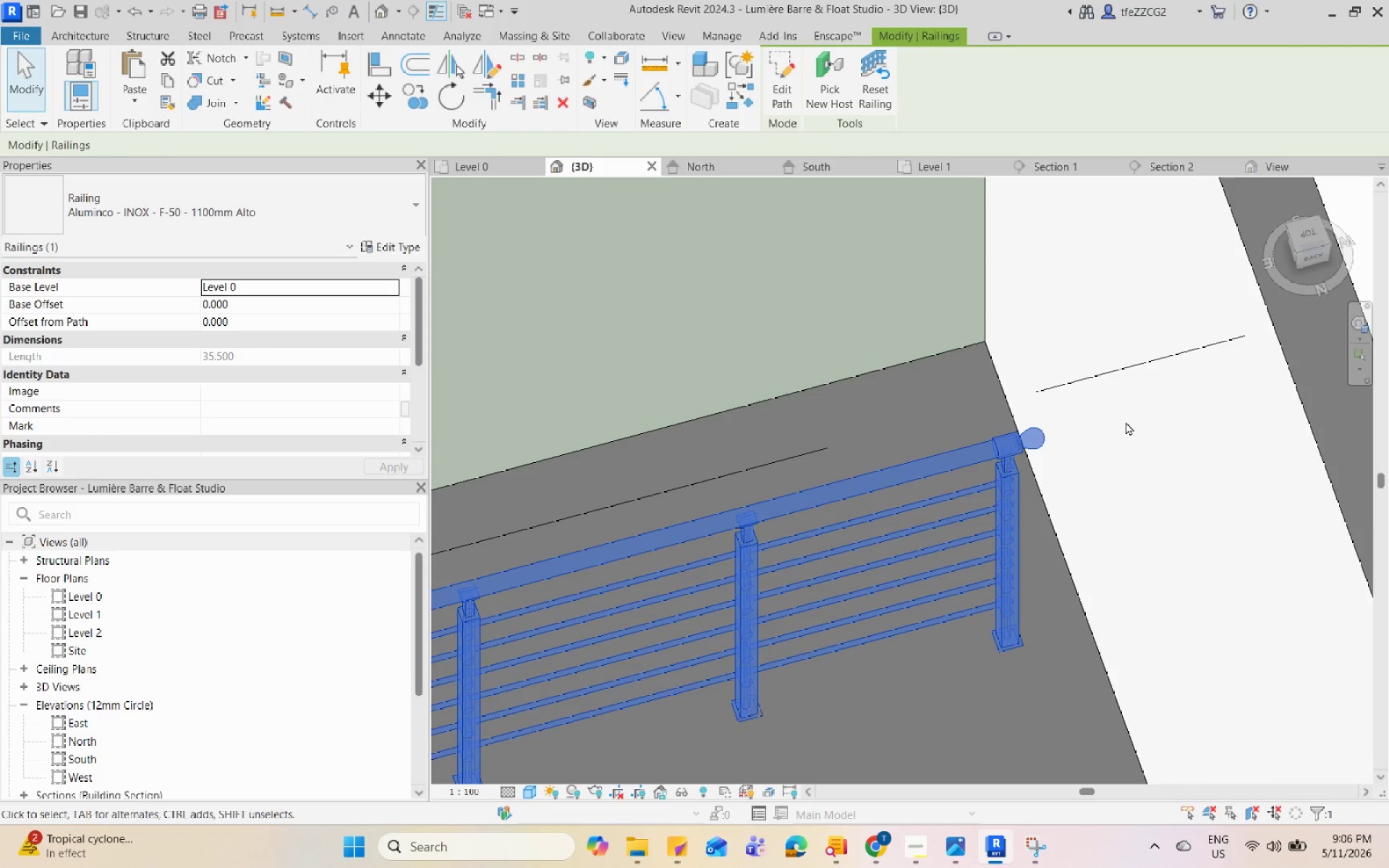 
key(Escape)
 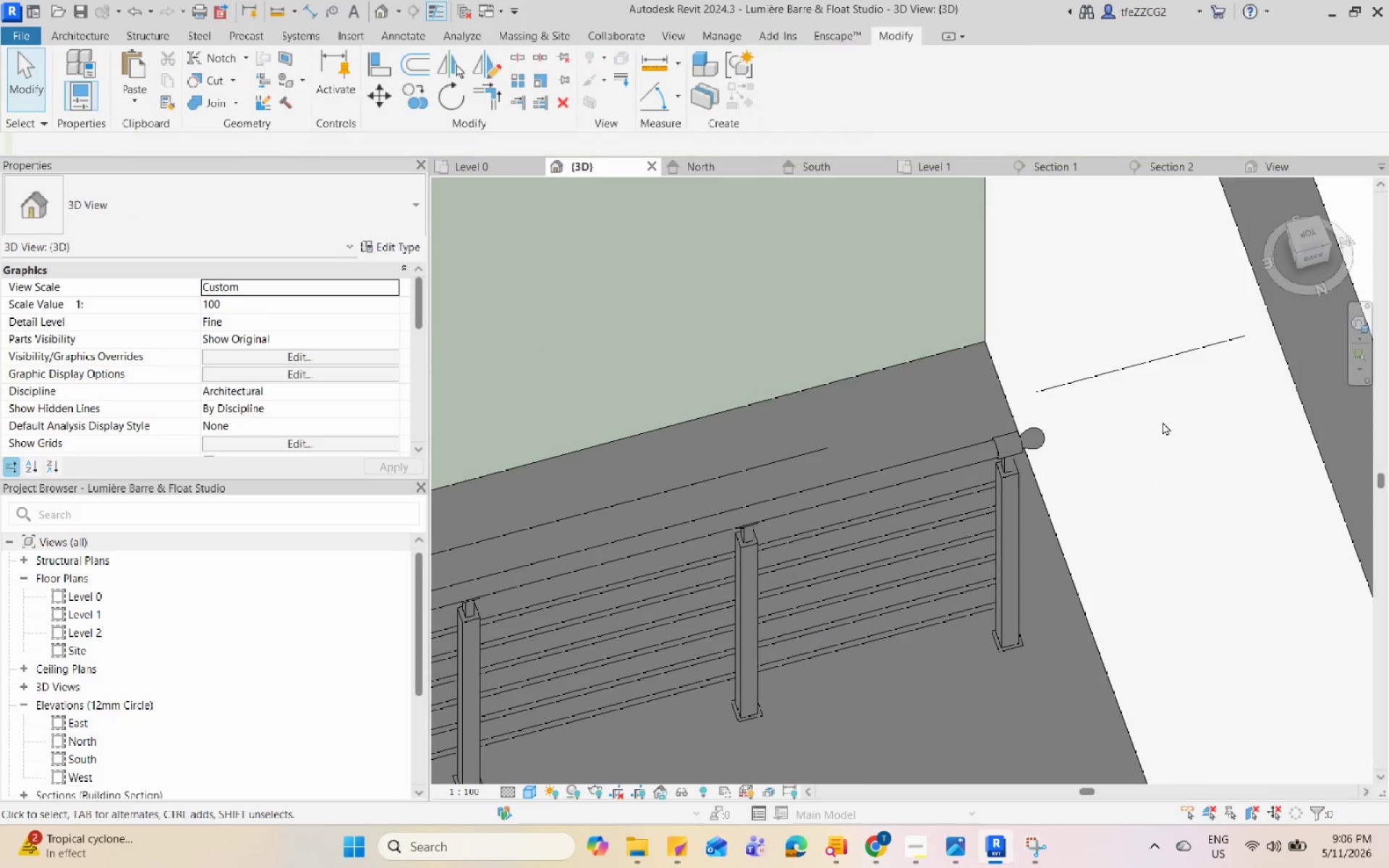 
scroll: coordinate [1163, 422], scroll_direction: down, amount: 6.0
 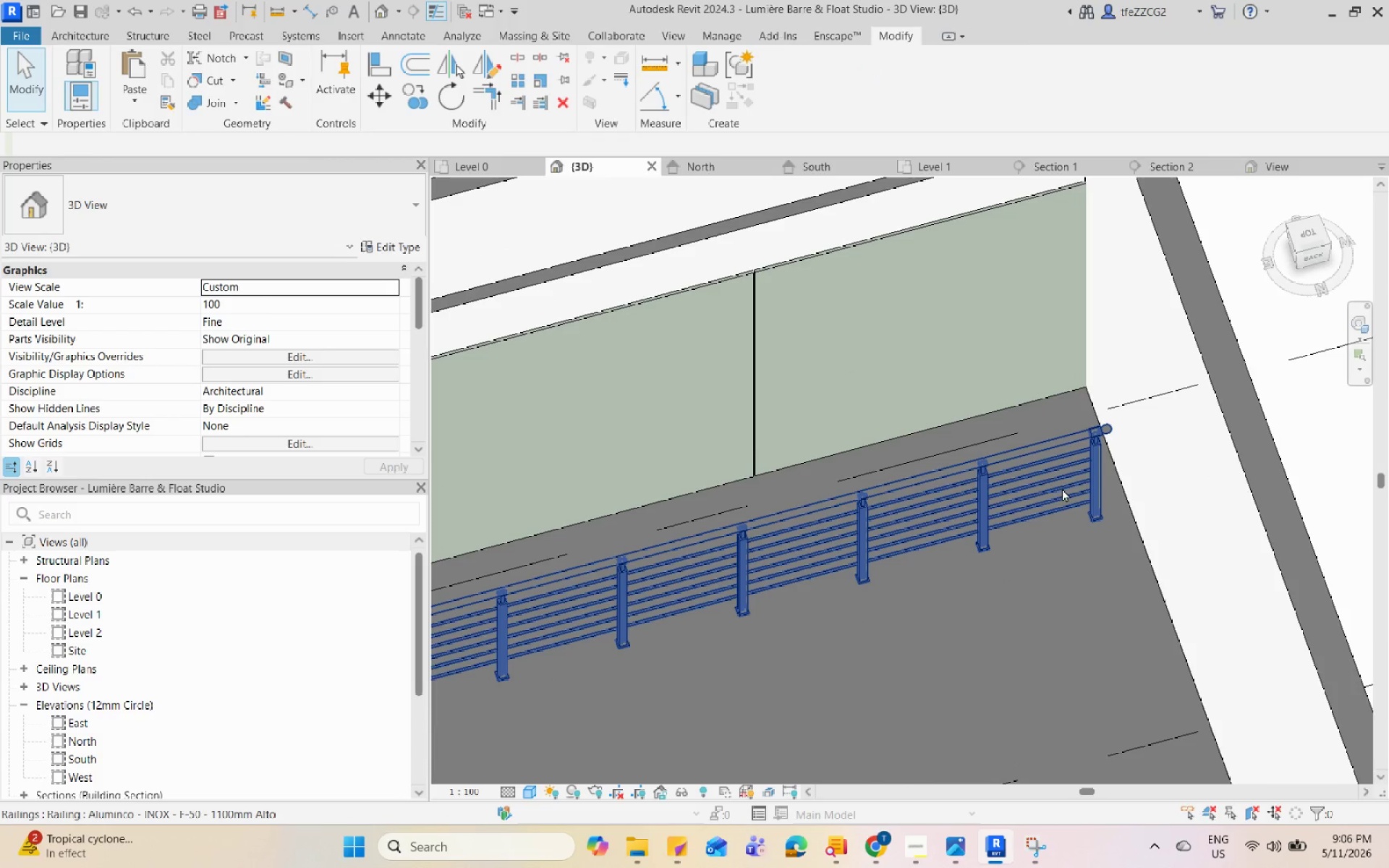 
left_click([1062, 484])
 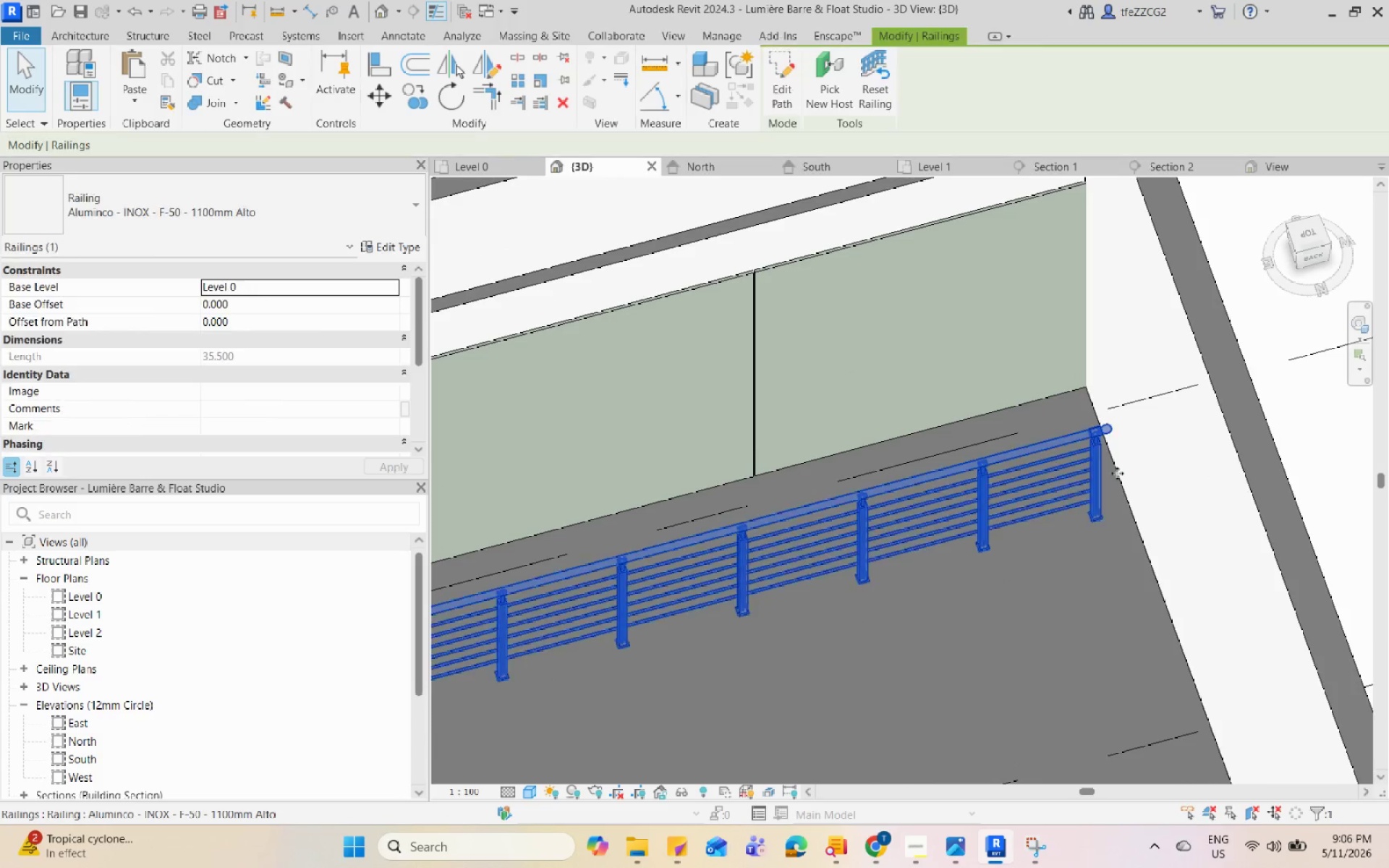 
scroll: coordinate [1152, 473], scroll_direction: down, amount: 6.0
 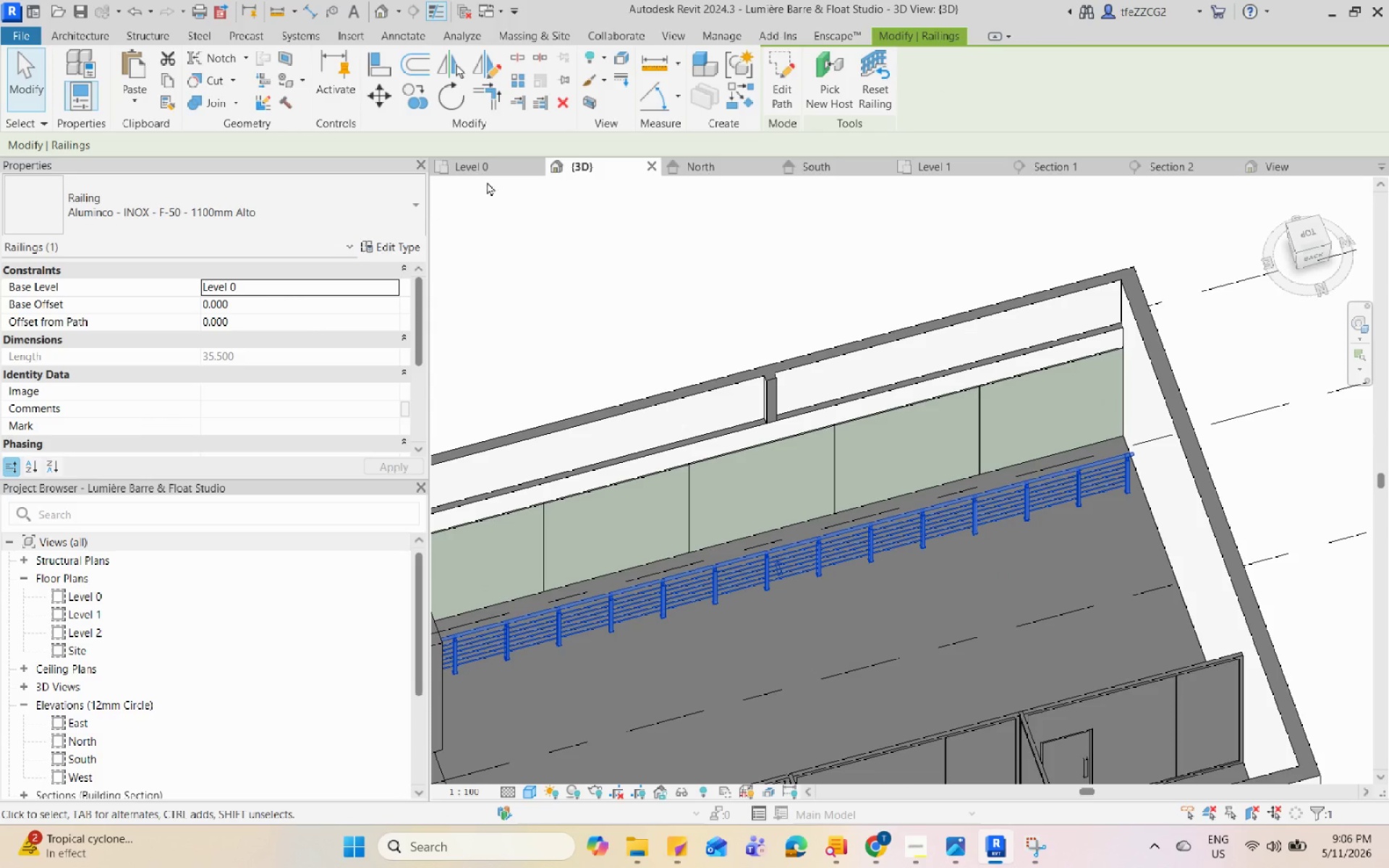 
left_click([492, 166])
 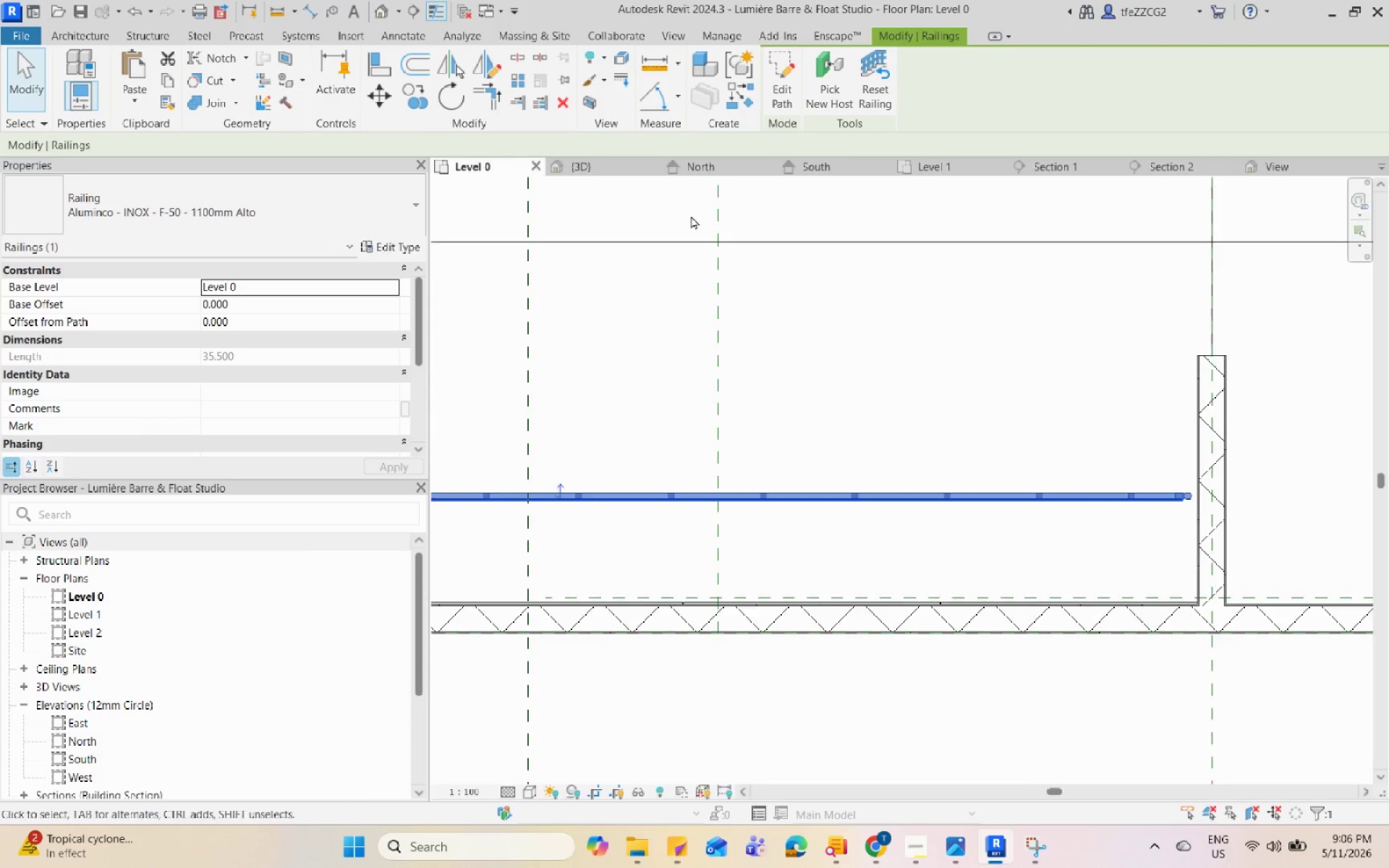 
left_click_drag(start_coordinate=[1116, 456], to_coordinate=[1121, 605])
 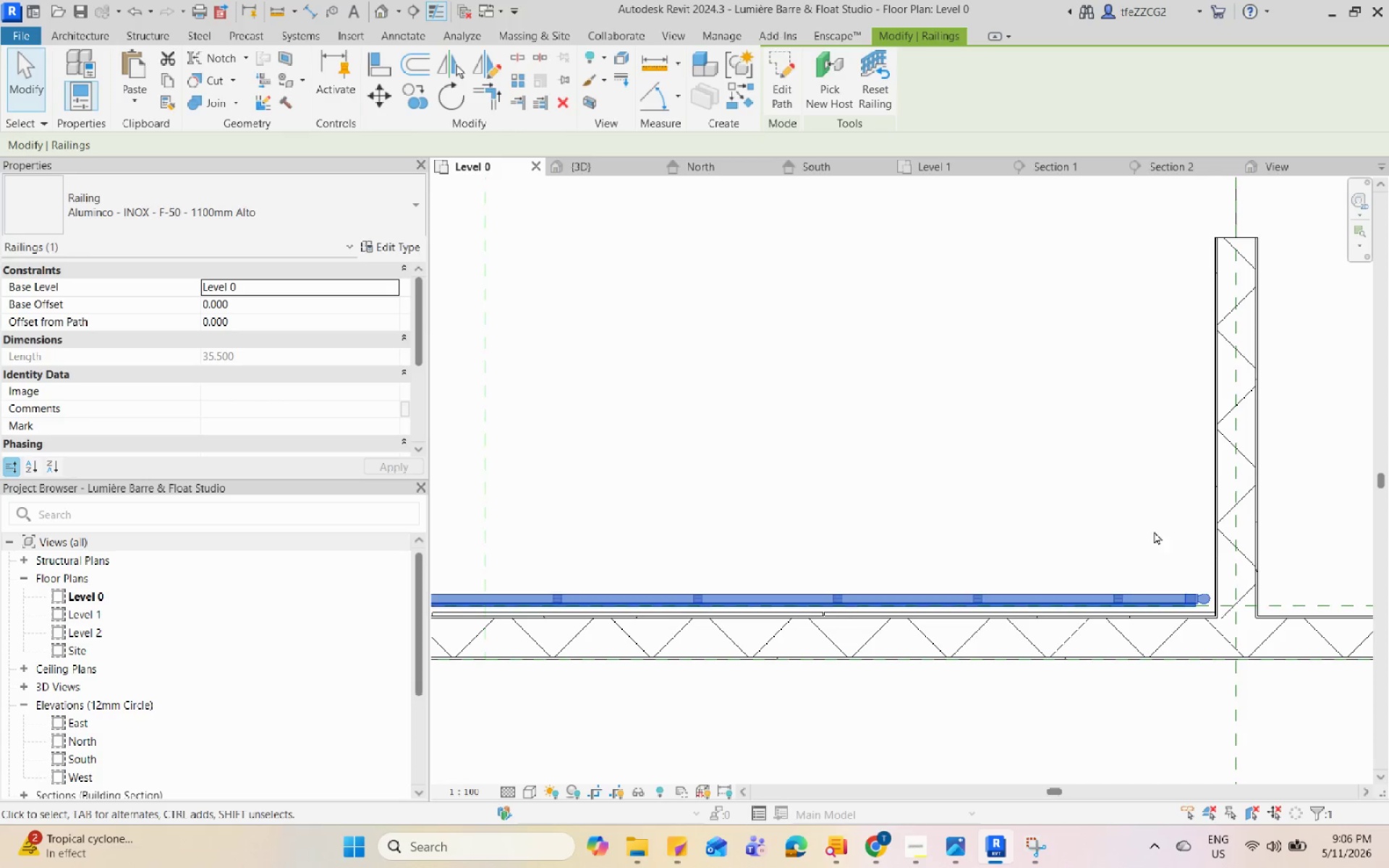 
scroll: coordinate [1121, 441], scroll_direction: up, amount: 3.0
 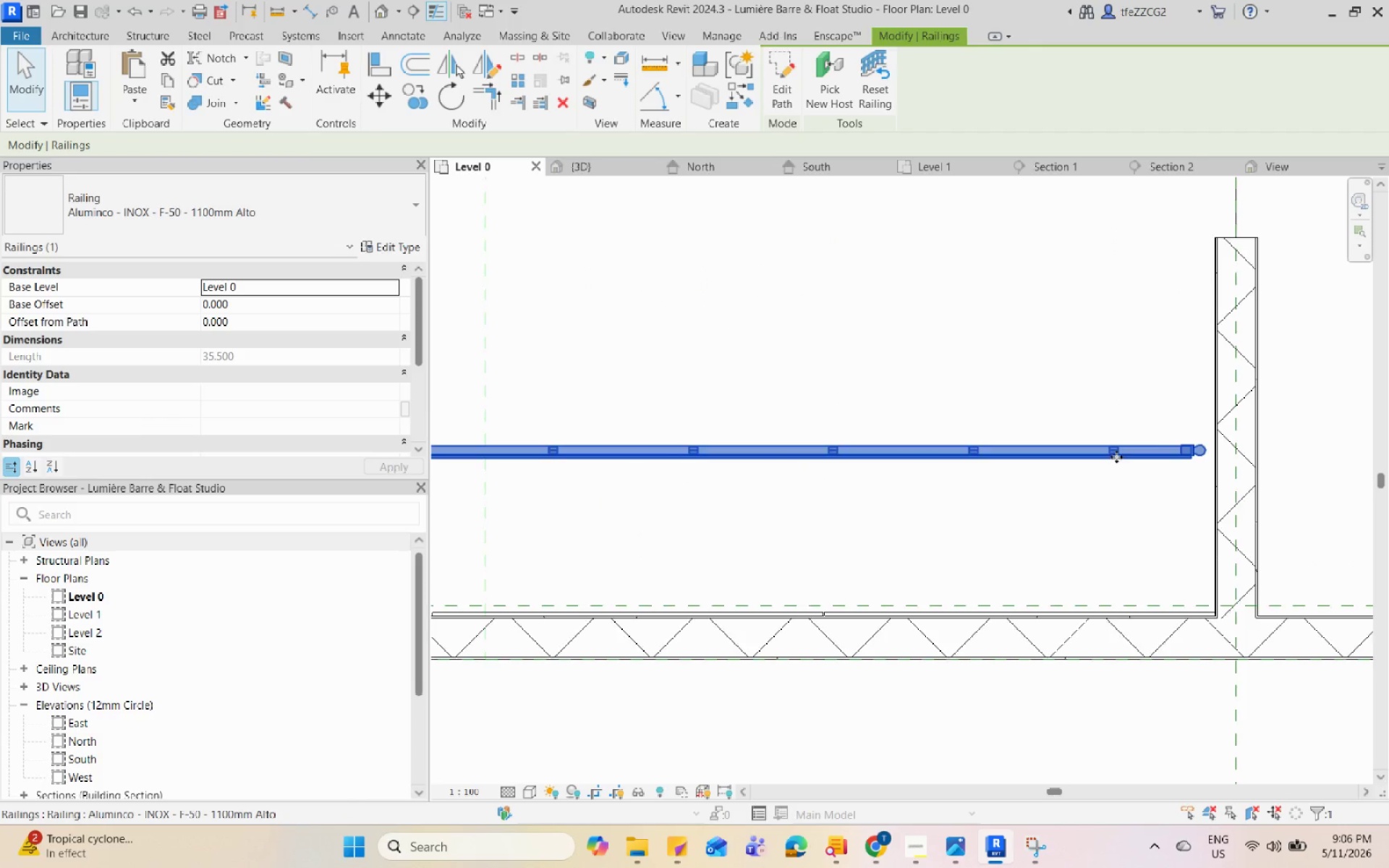 
key(Escape)
 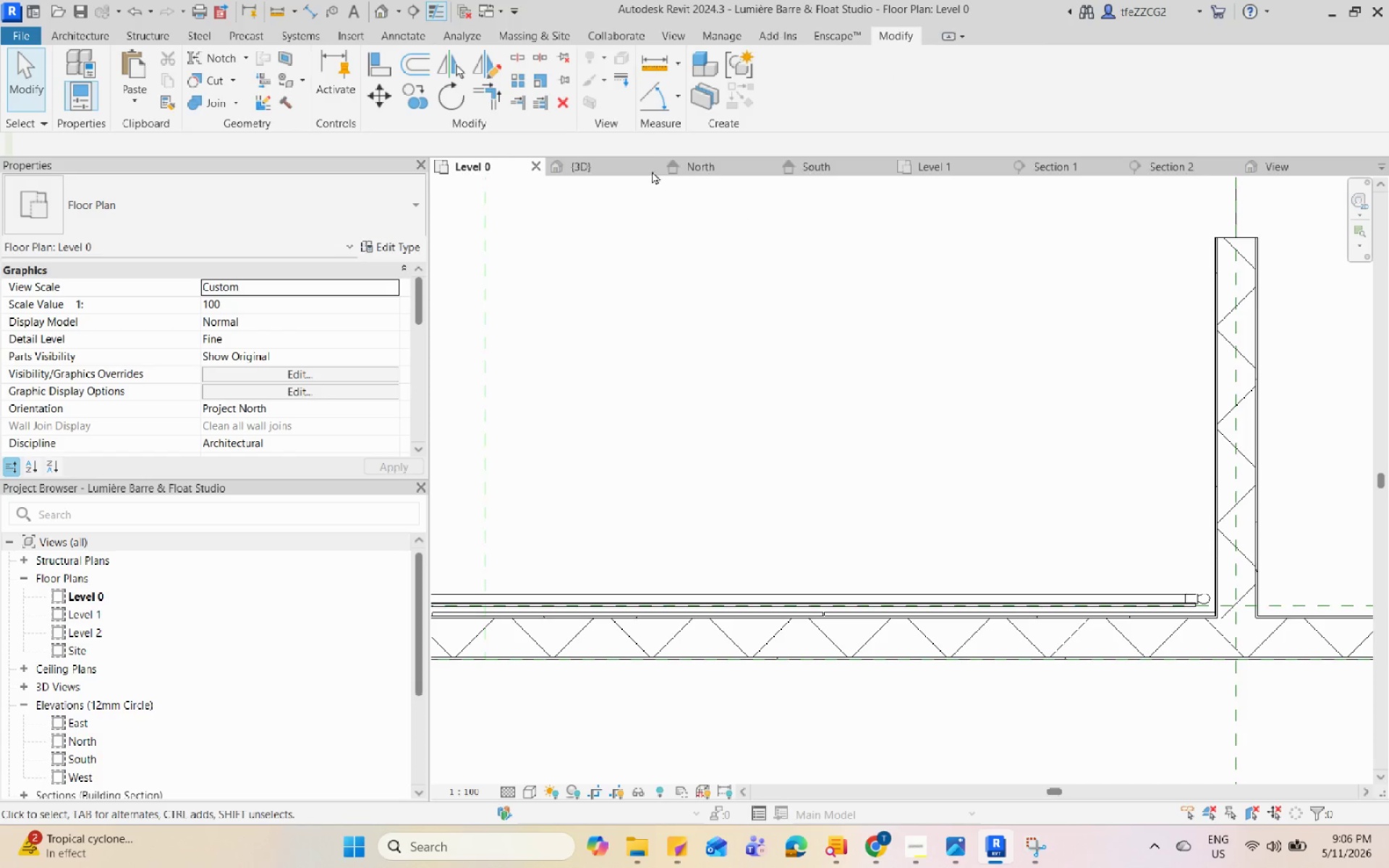 
left_click([598, 163])
 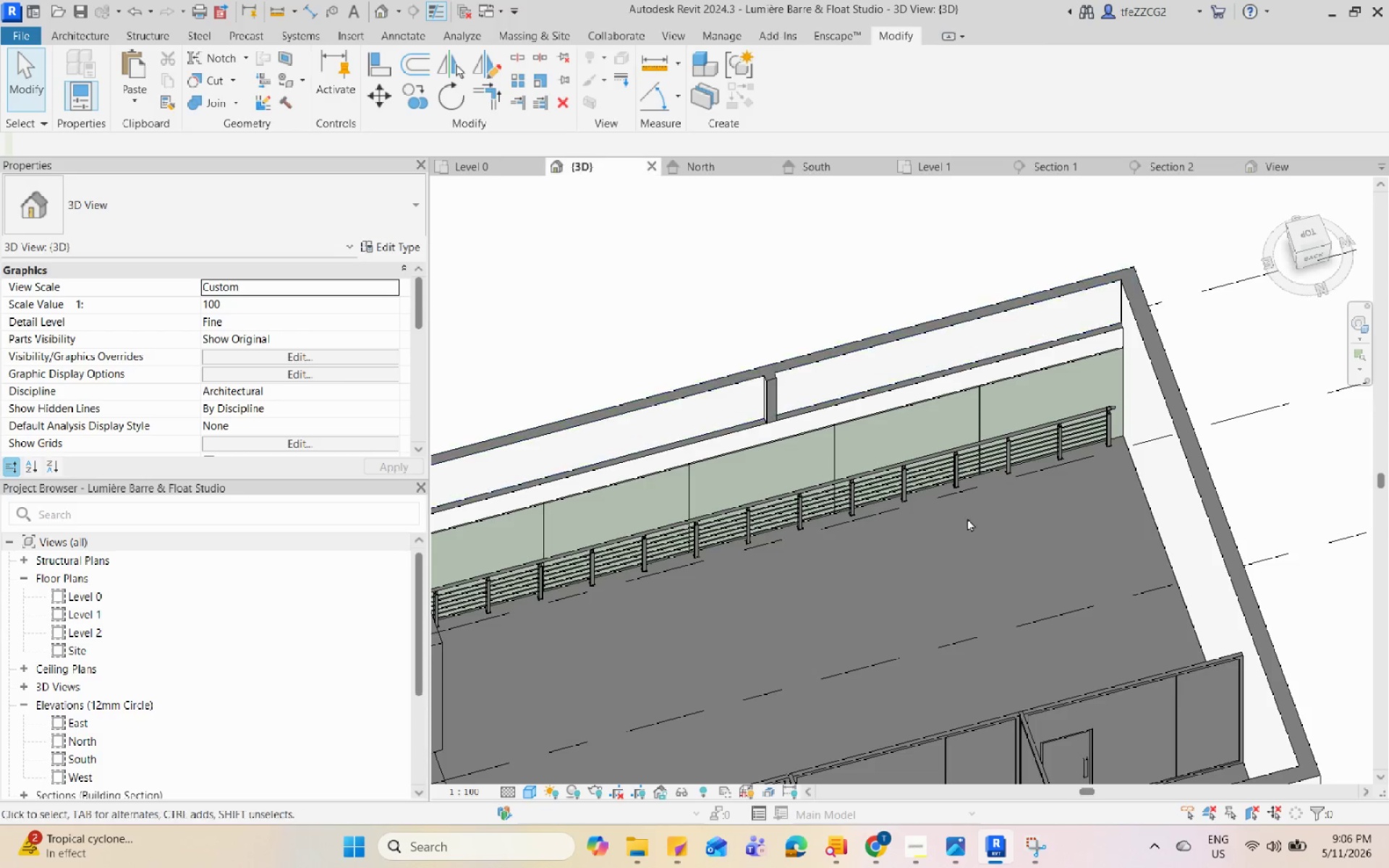 
hold_key(key=ShiftLeft, duration=1.27)
 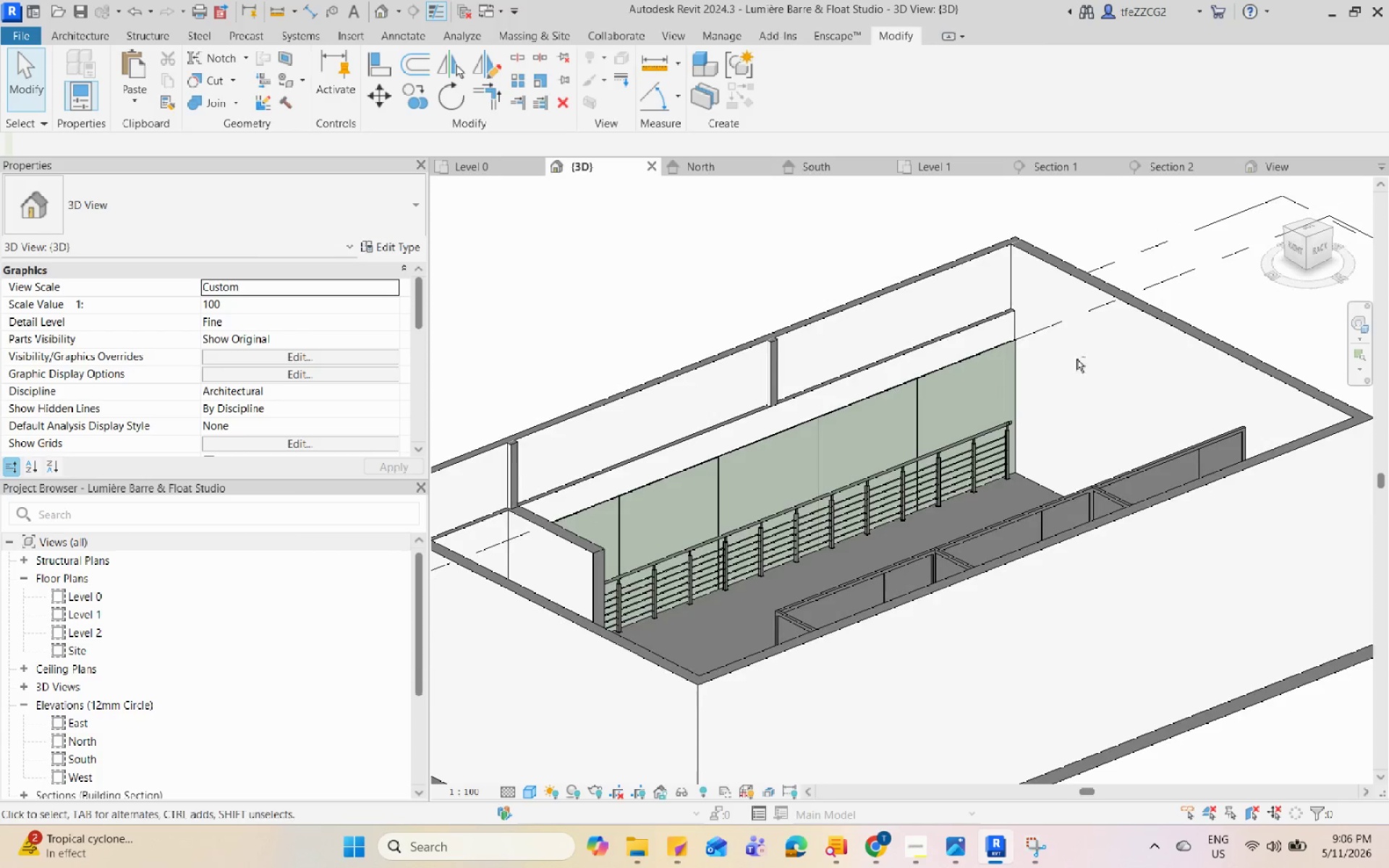 
scroll: coordinate [967, 519], scroll_direction: down, amount: 1.0
 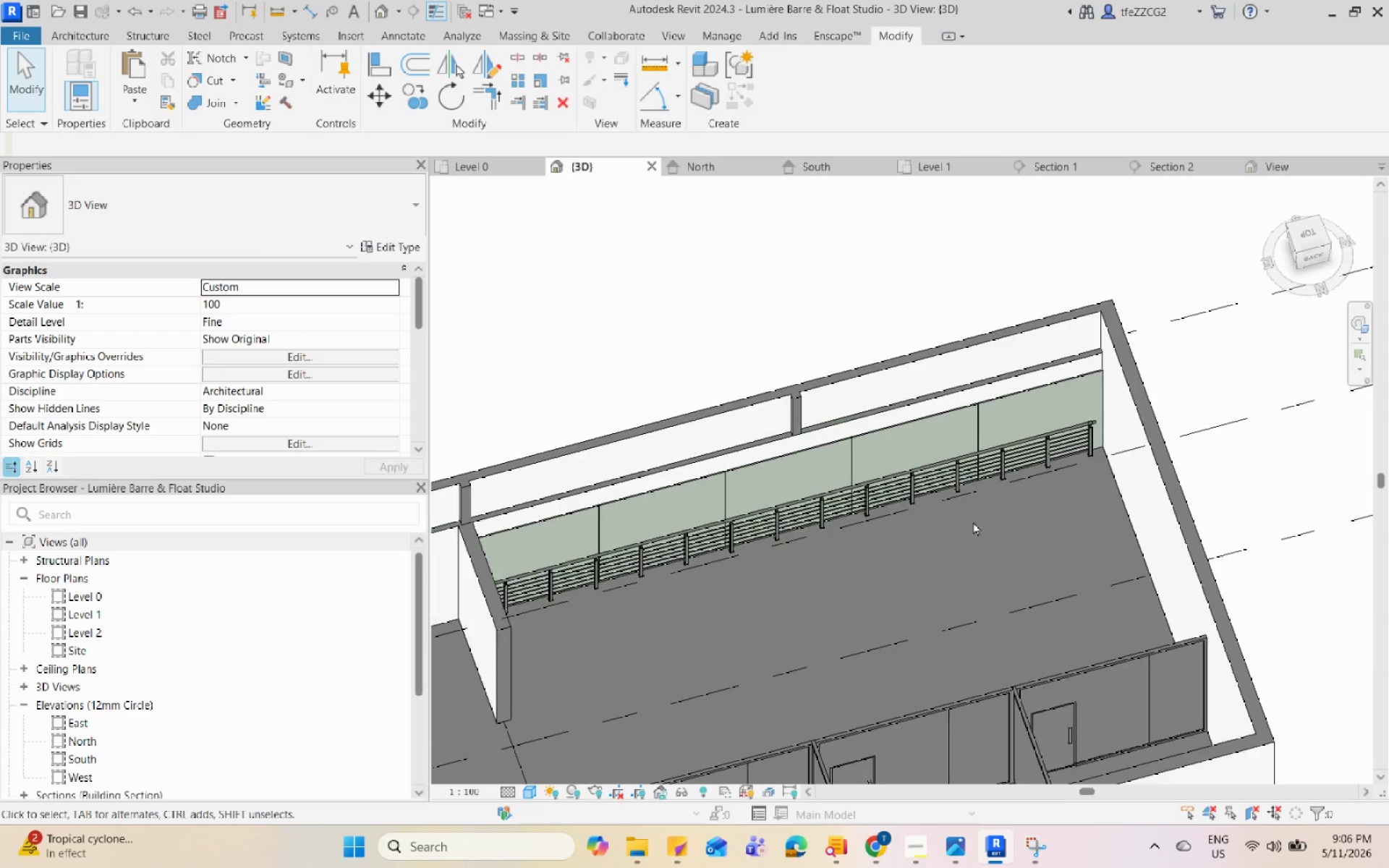 
scroll: coordinate [728, 509], scroll_direction: up, amount: 9.0
 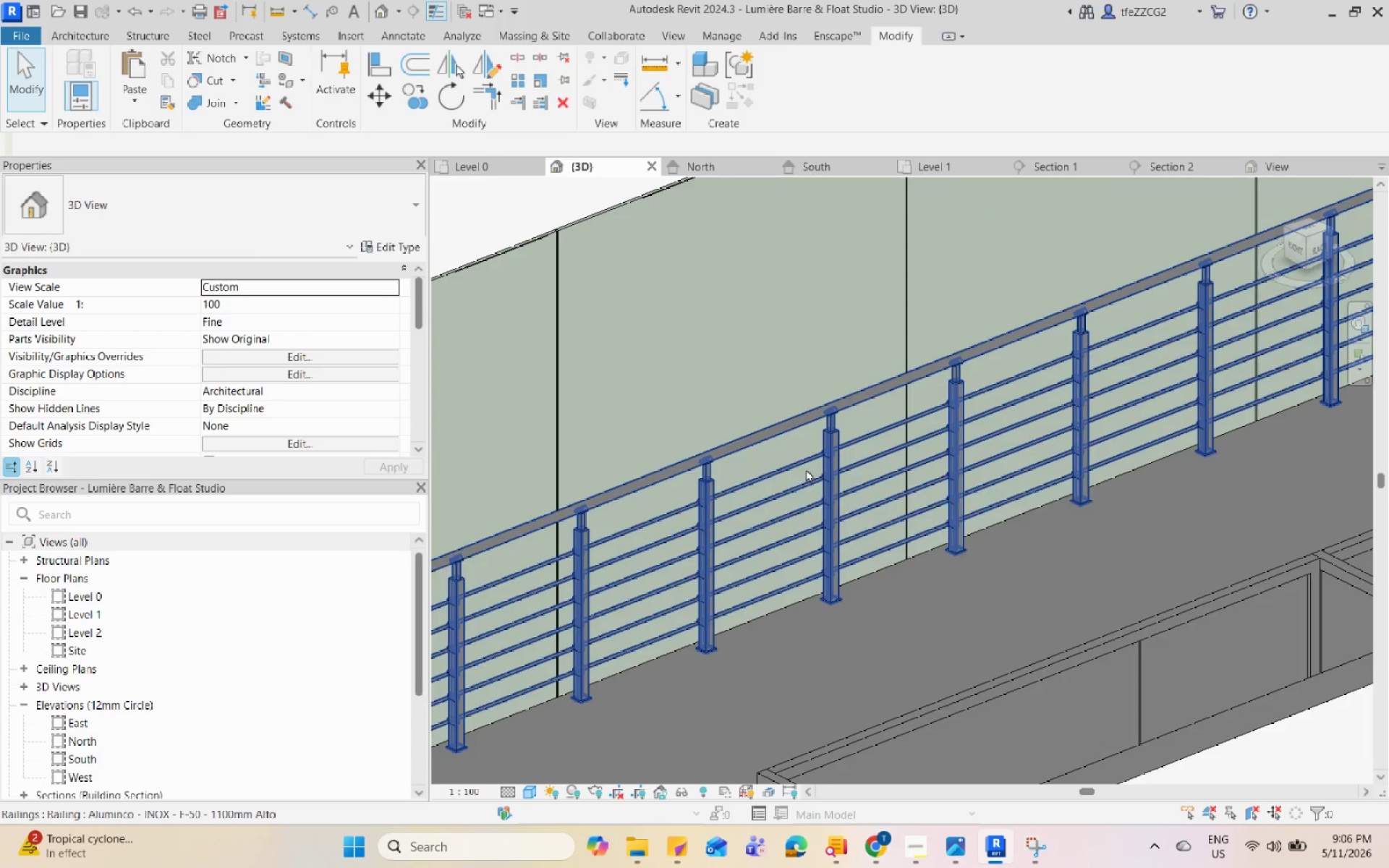 
left_click([806, 469])
 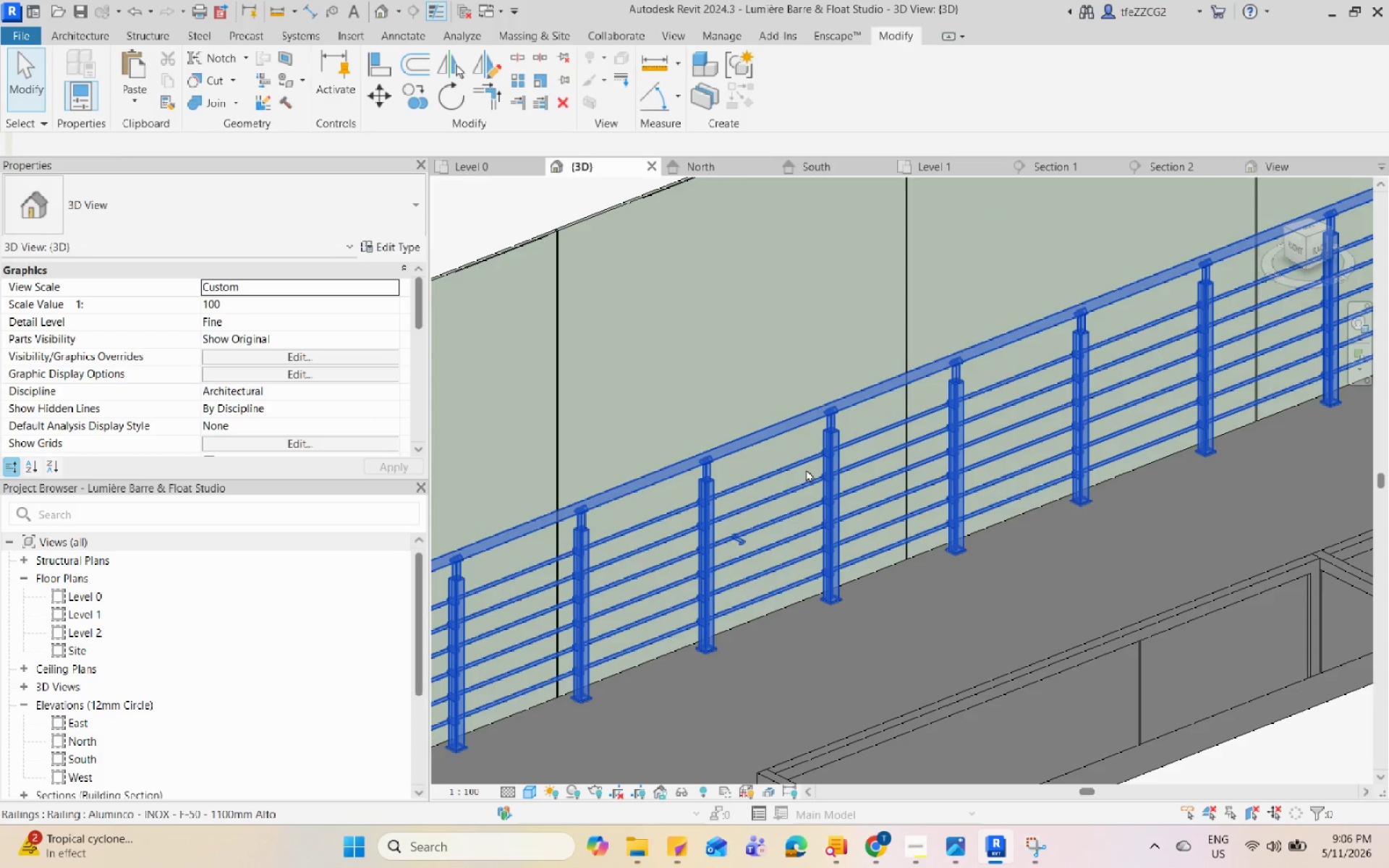 
left_click_drag(start_coordinate=[806, 469], to_coordinate=[782, 64])
 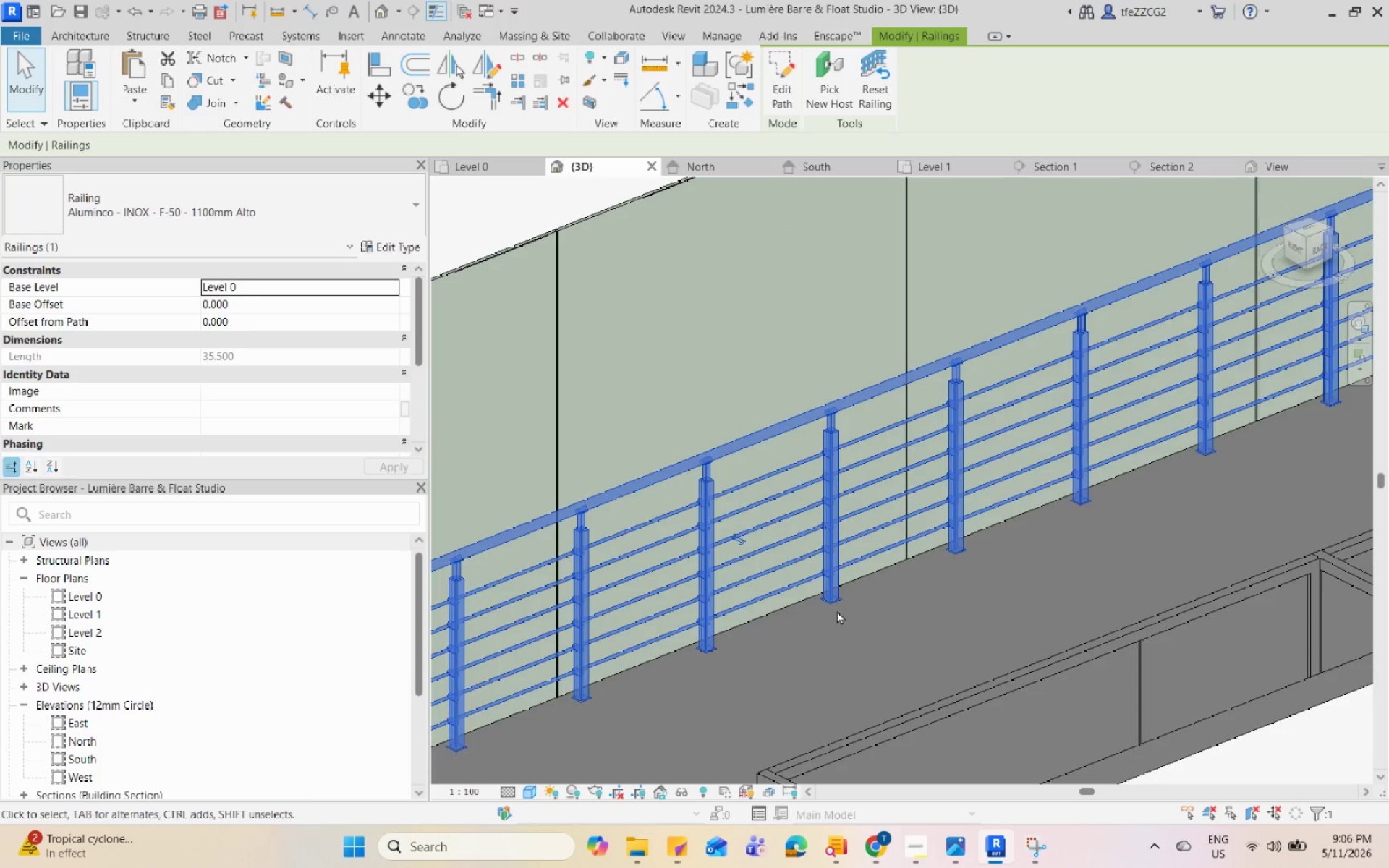 
scroll: coordinate [830, 600], scroll_direction: down, amount: 5.0
 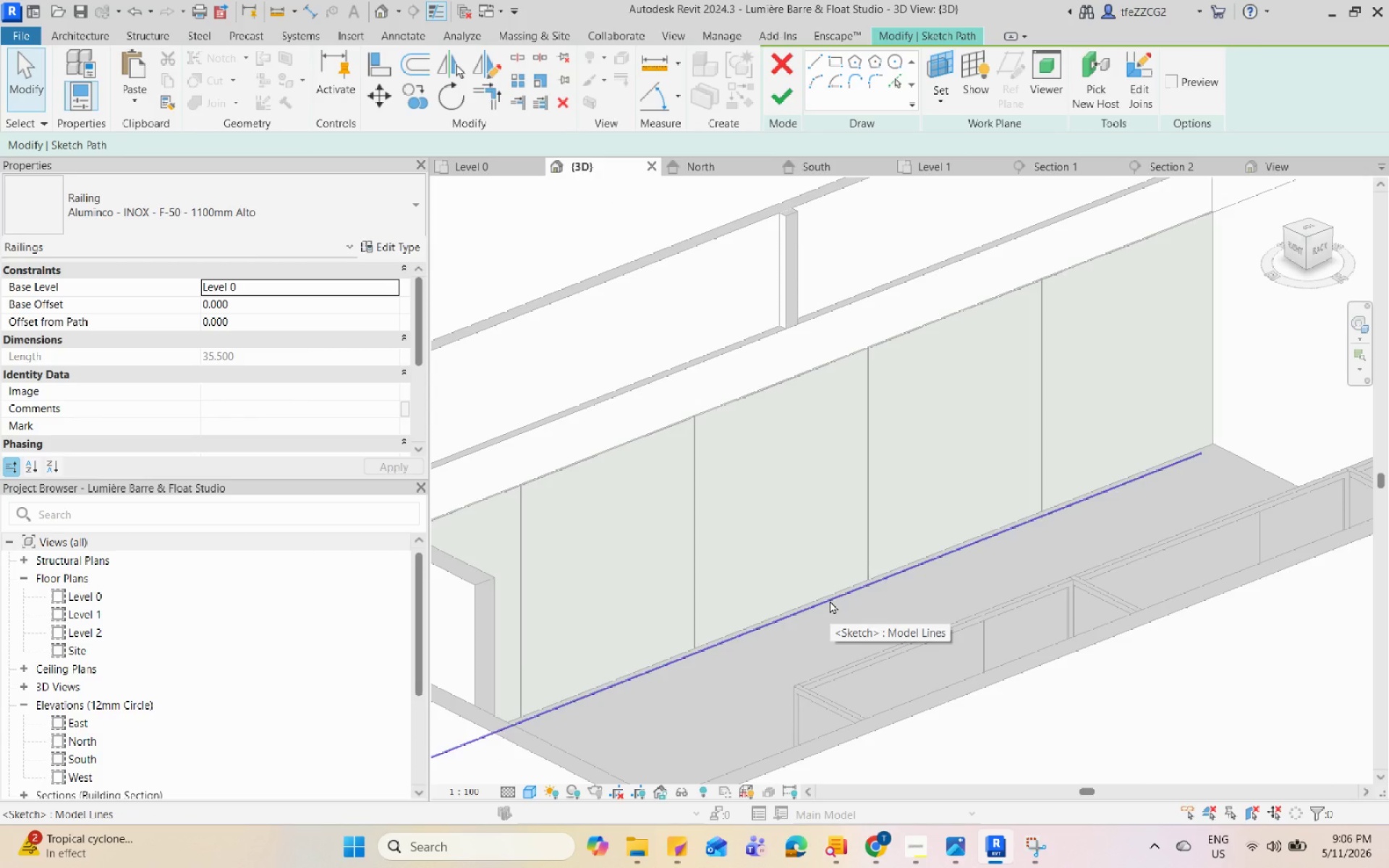 
key(Escape)
 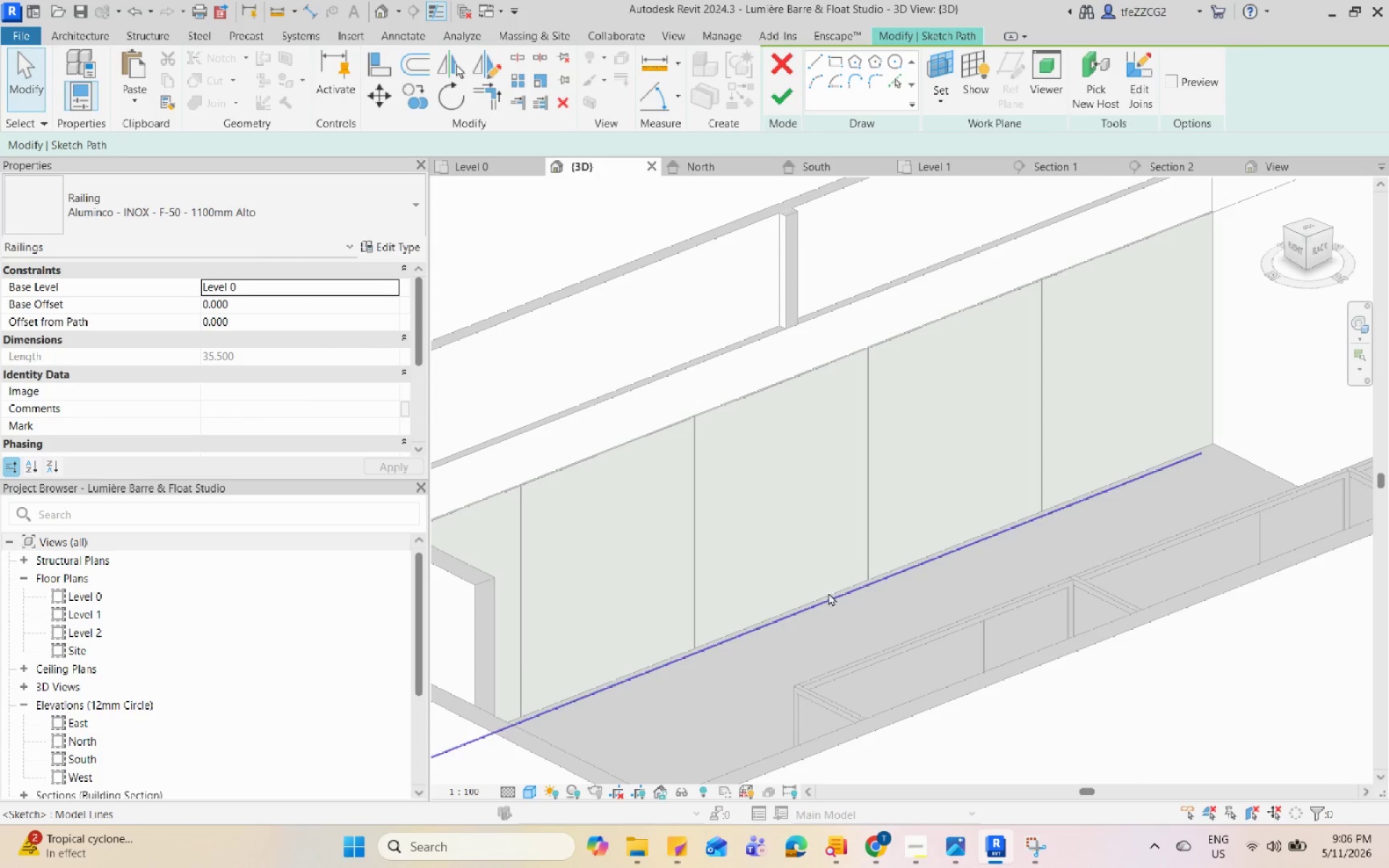 
key(Escape)
 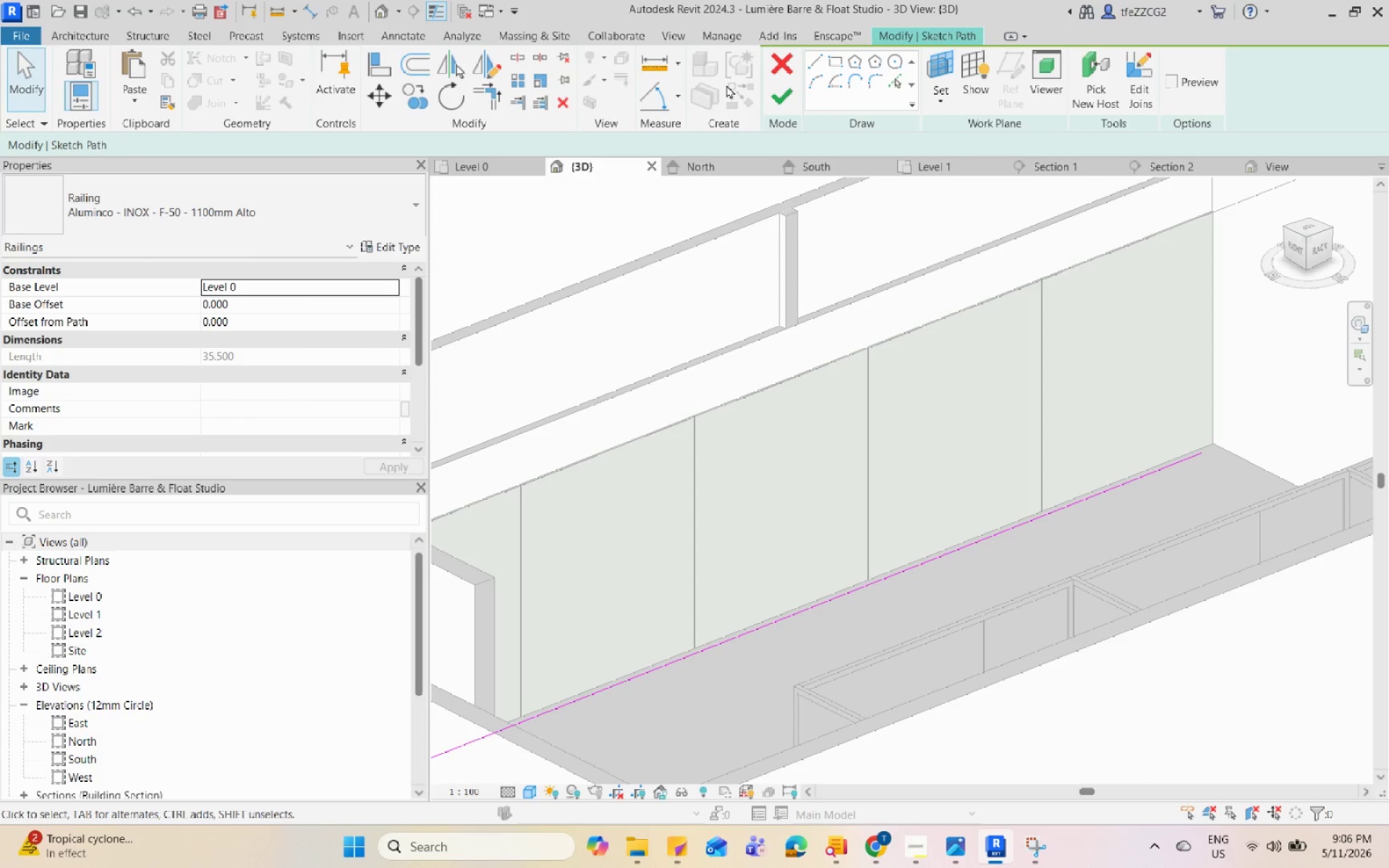 
left_click([782, 64])
 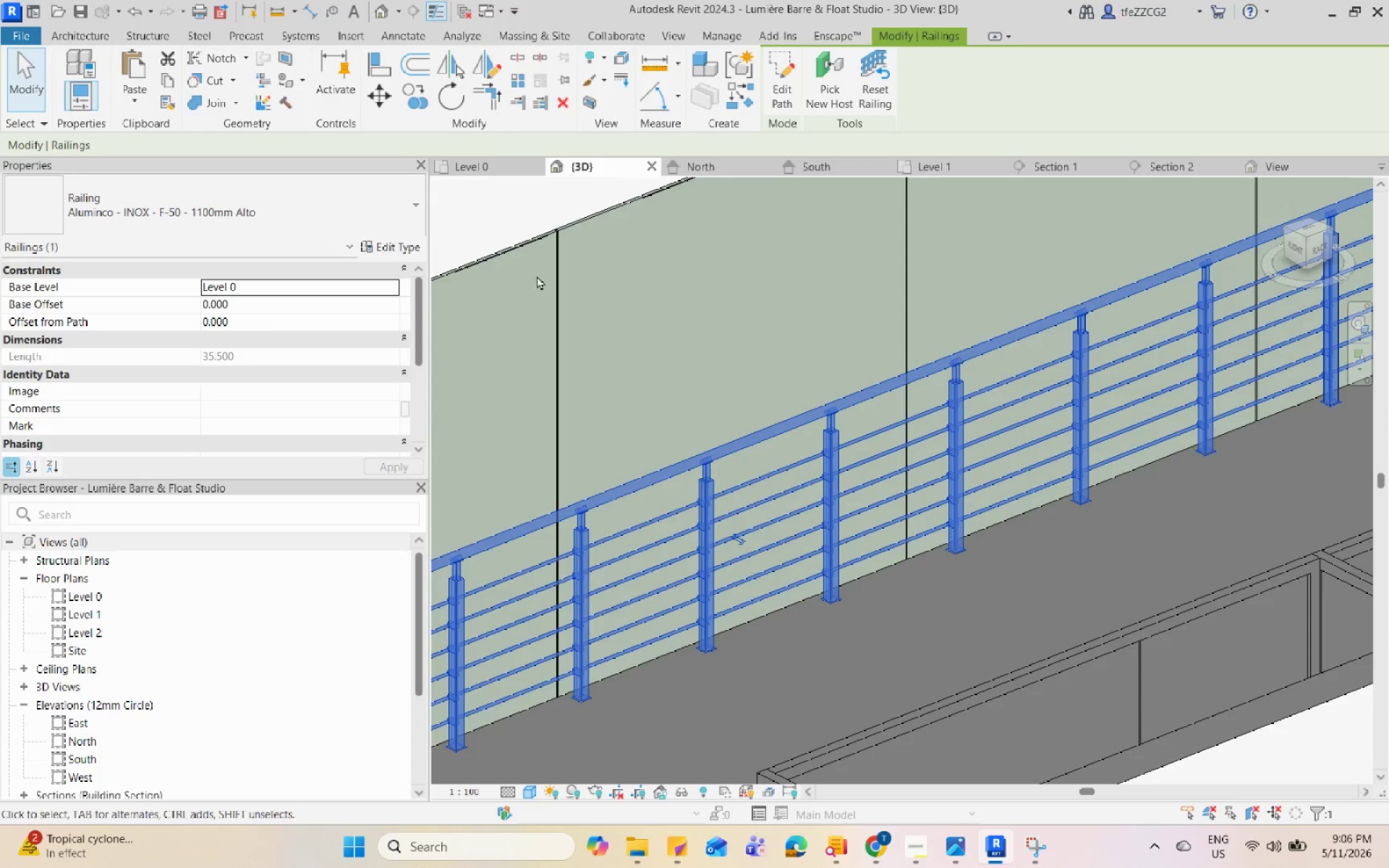 
left_click([377, 244])
 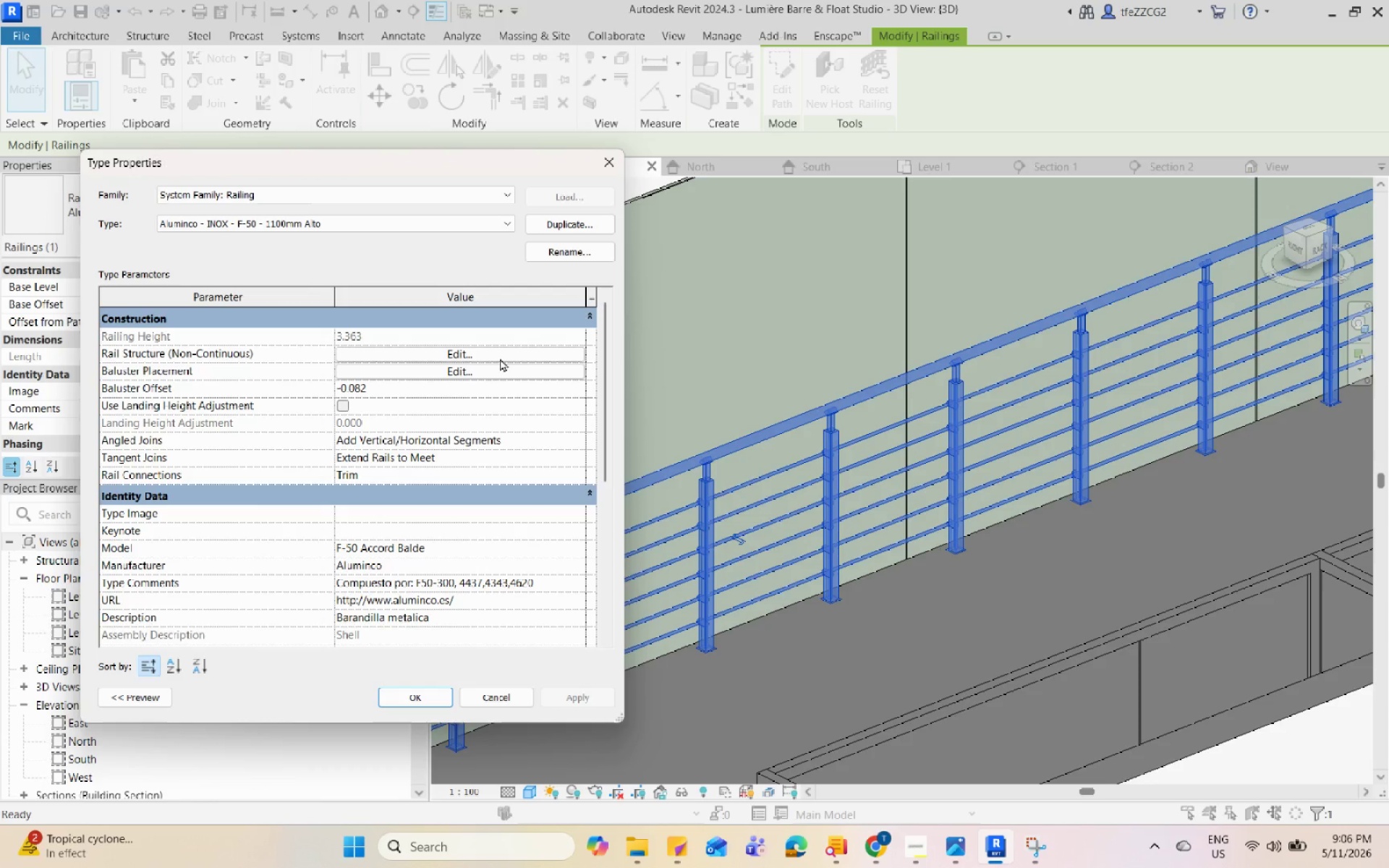 
left_click([505, 362])
 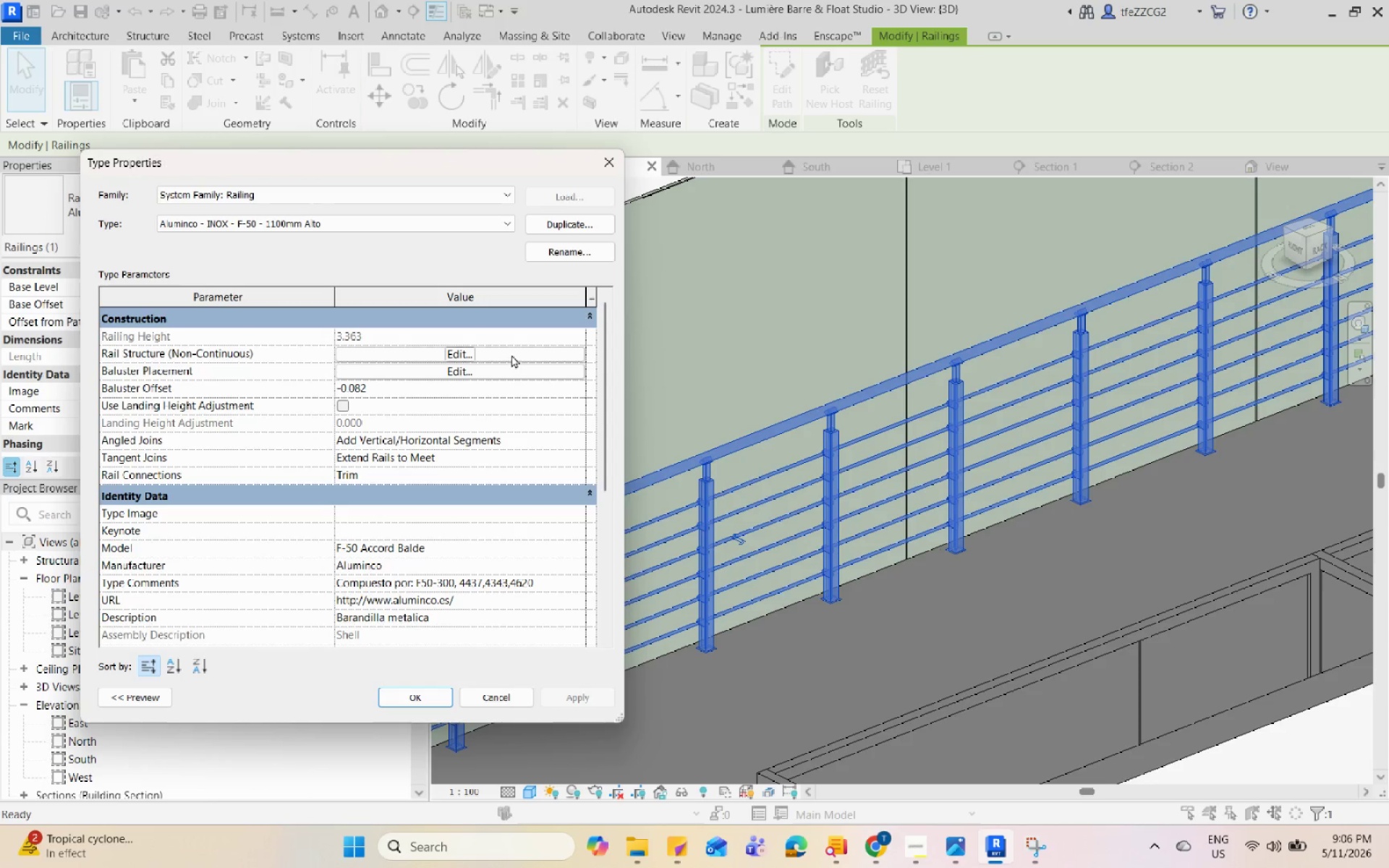 
left_click([511, 354])
 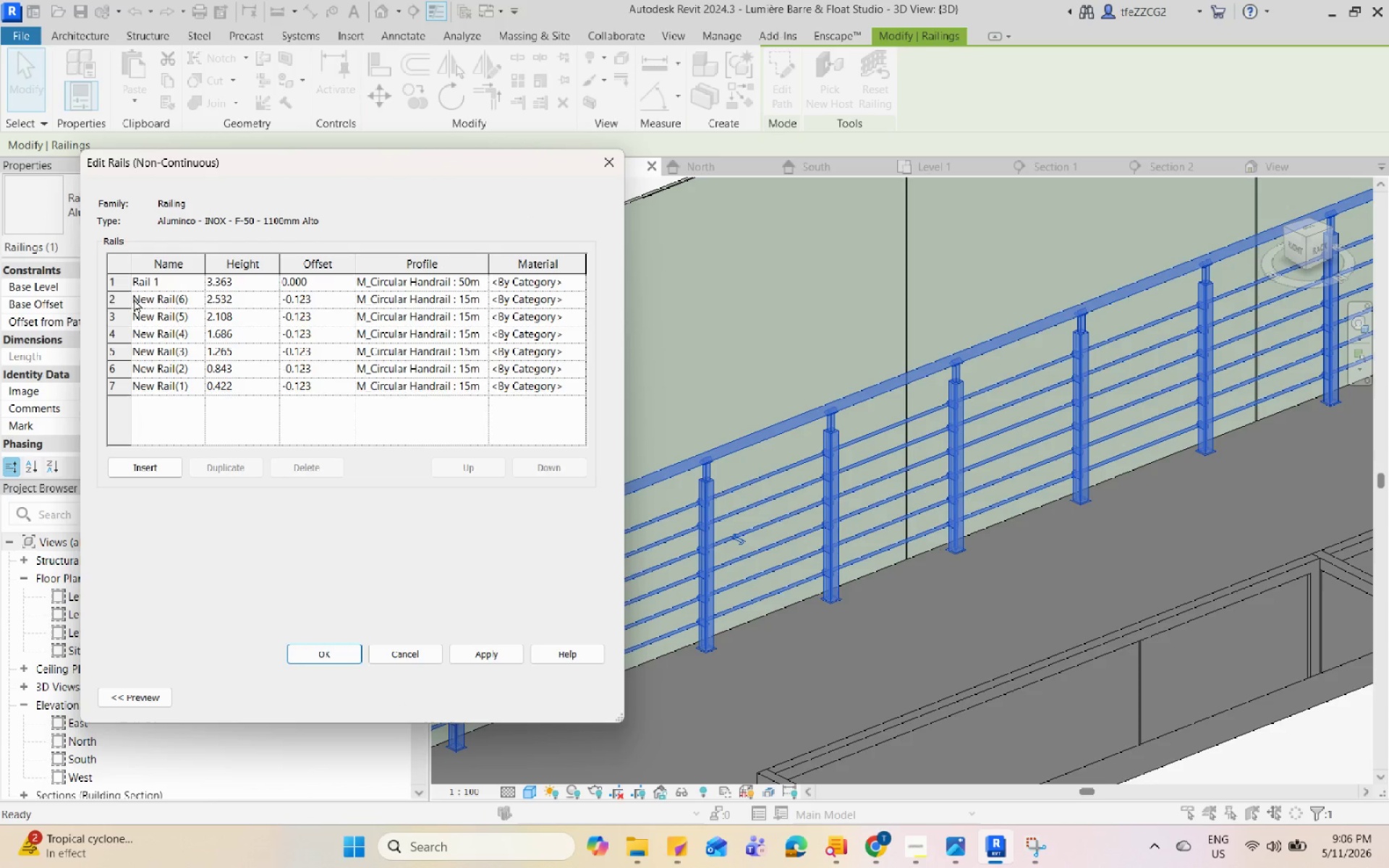 
wait(7.38)
 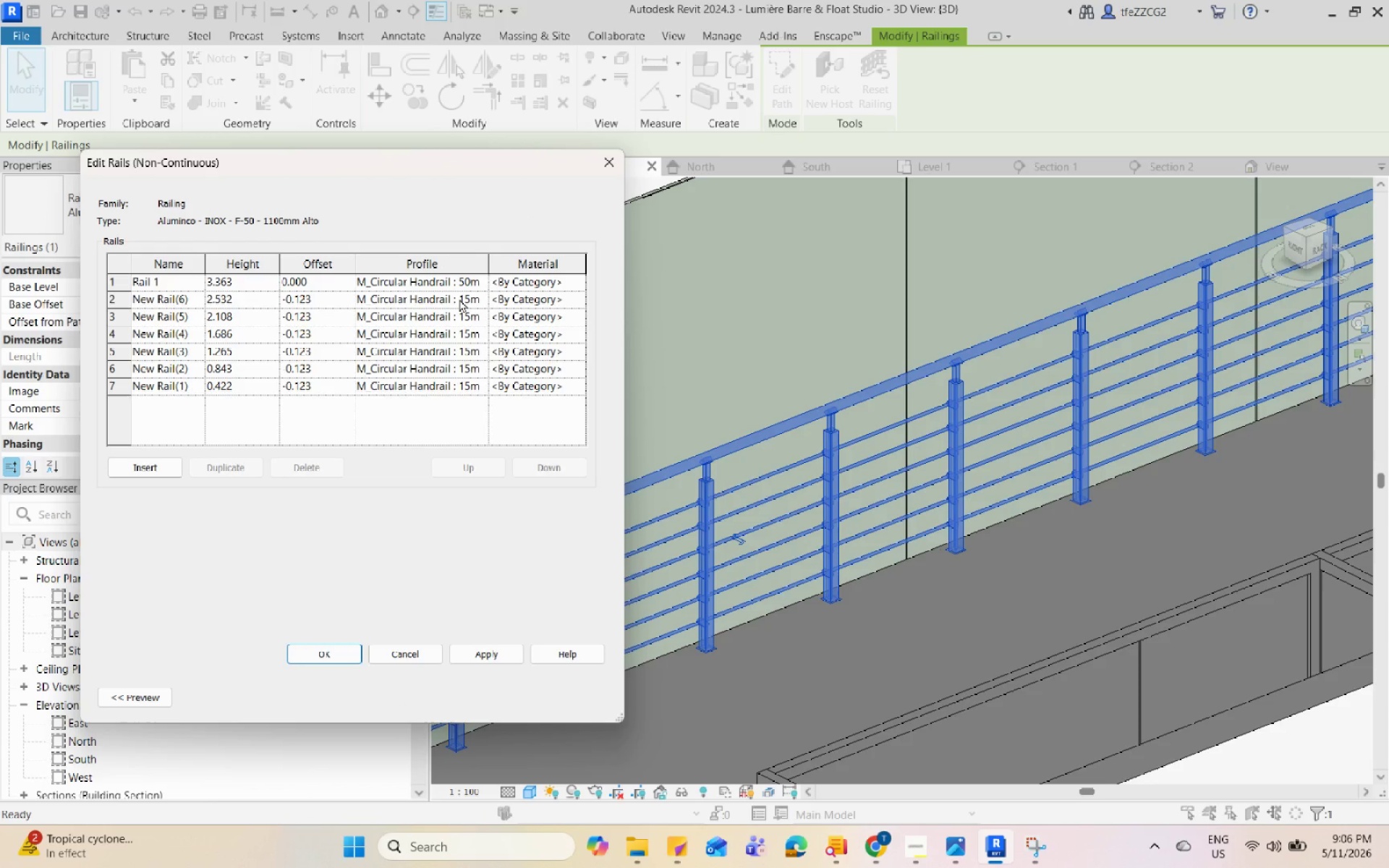 
hold_key(key=ShiftLeft, duration=0.45)
left_click([111, 391])
 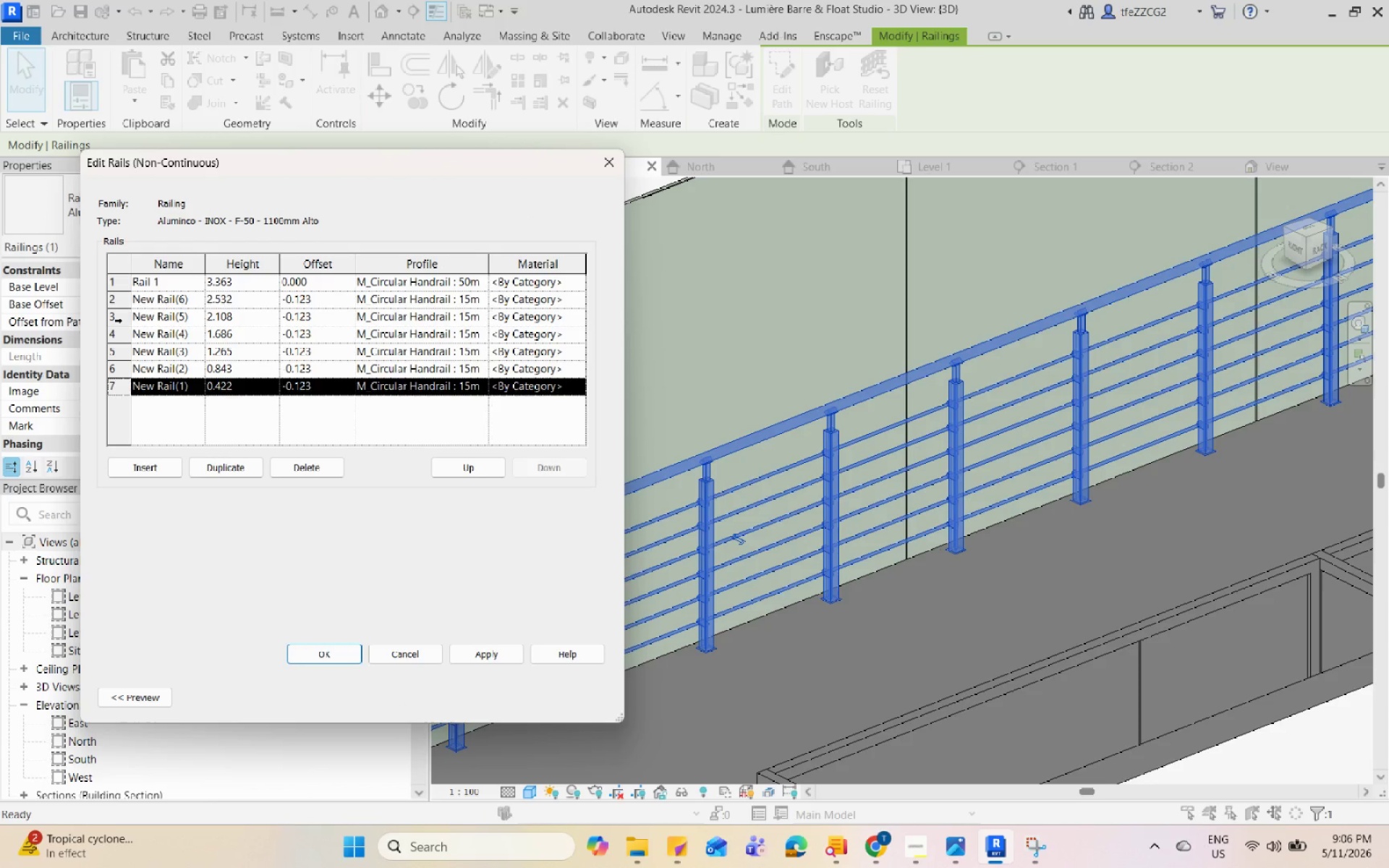 
left_click([145, 299])
 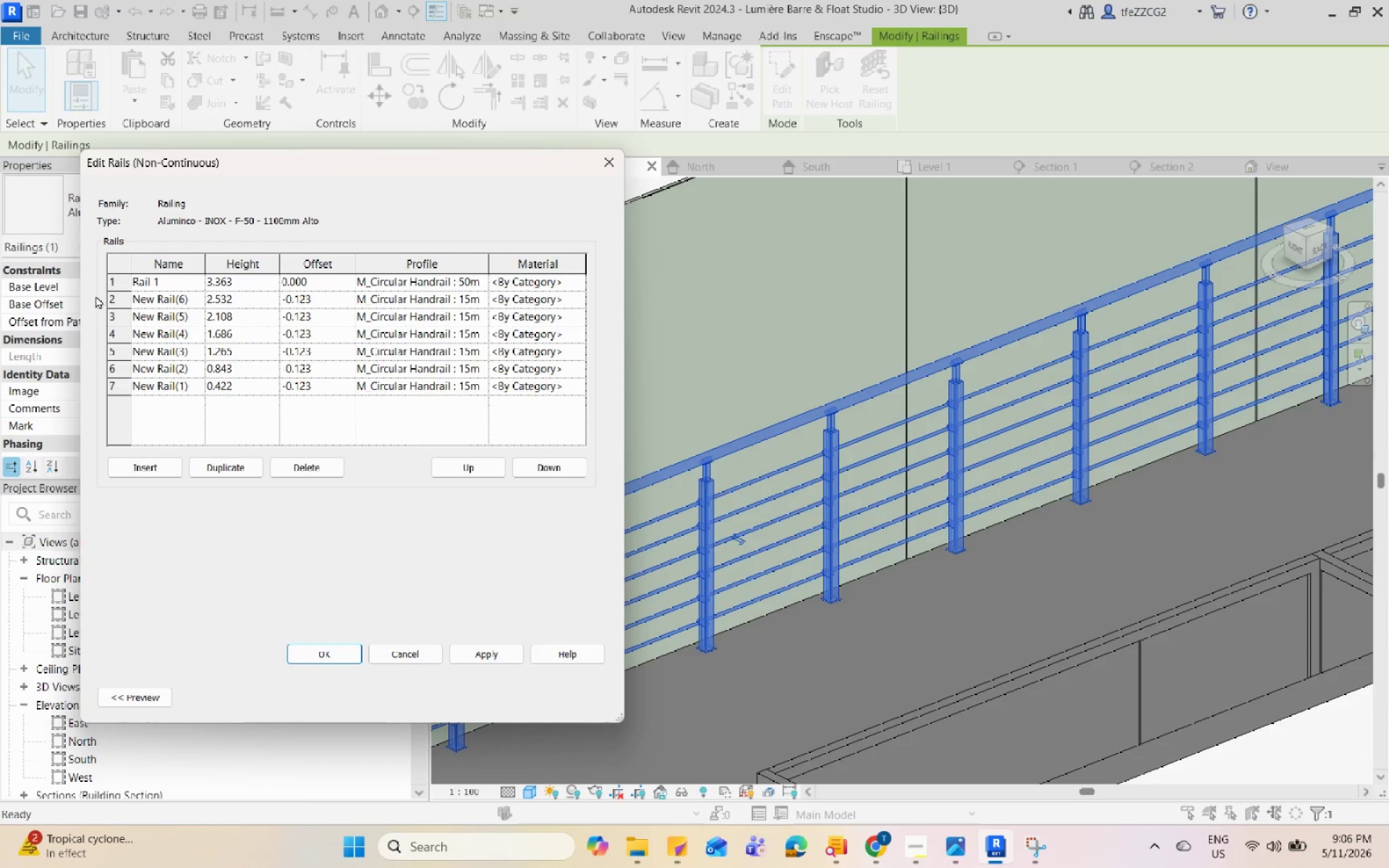 
left_click([113, 302])
 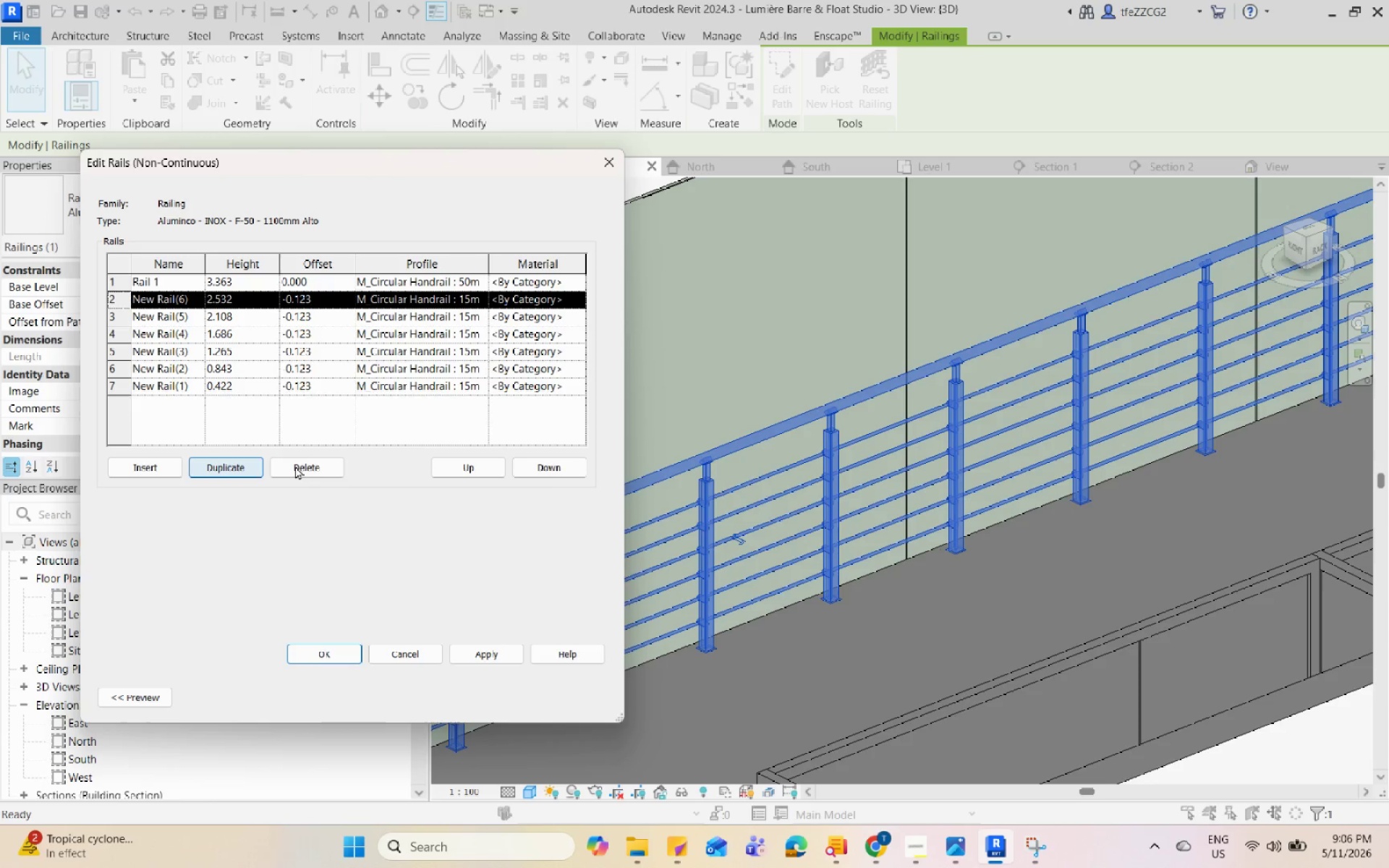 
left_click([295, 467])
 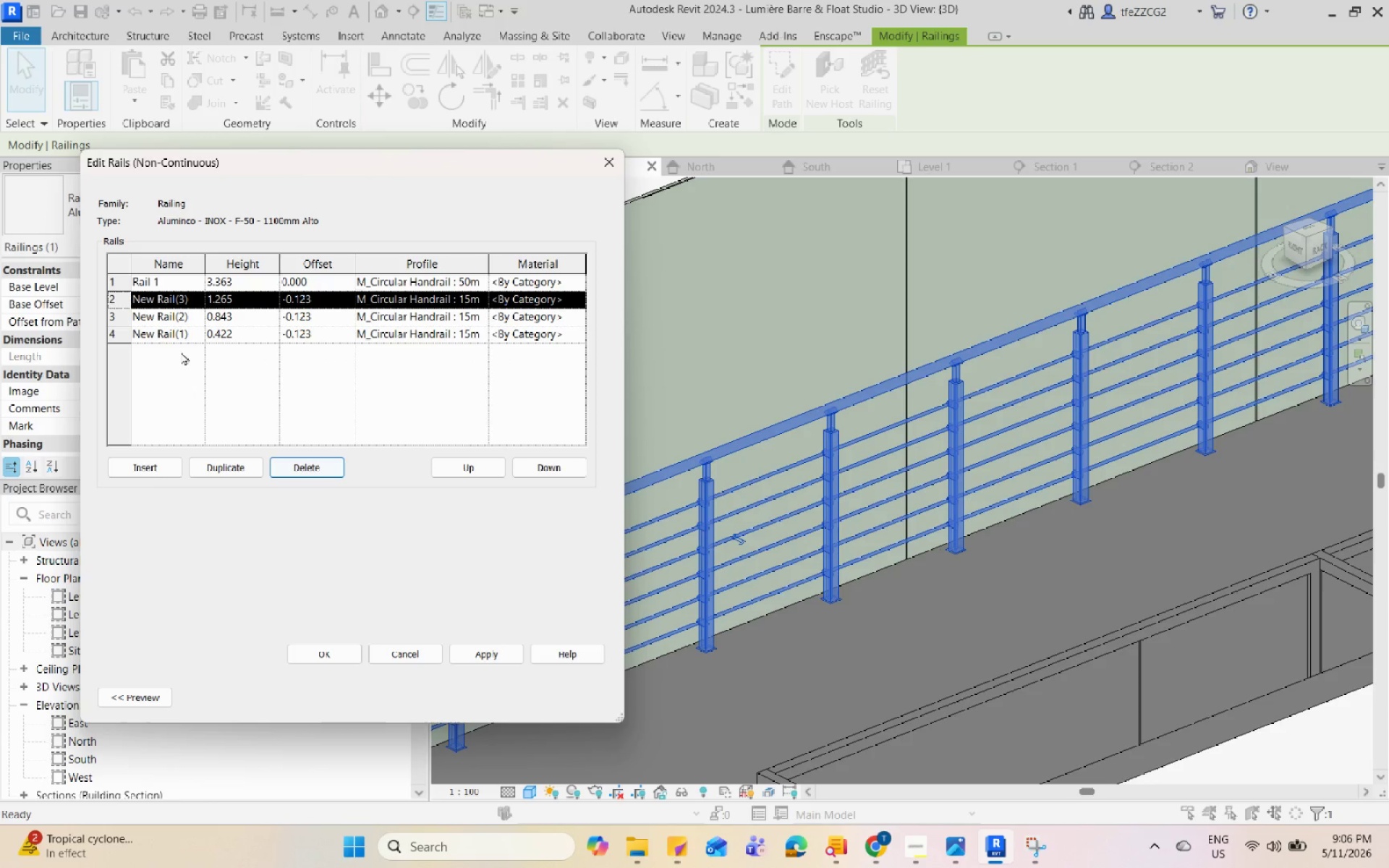 
double_click([298, 457])
 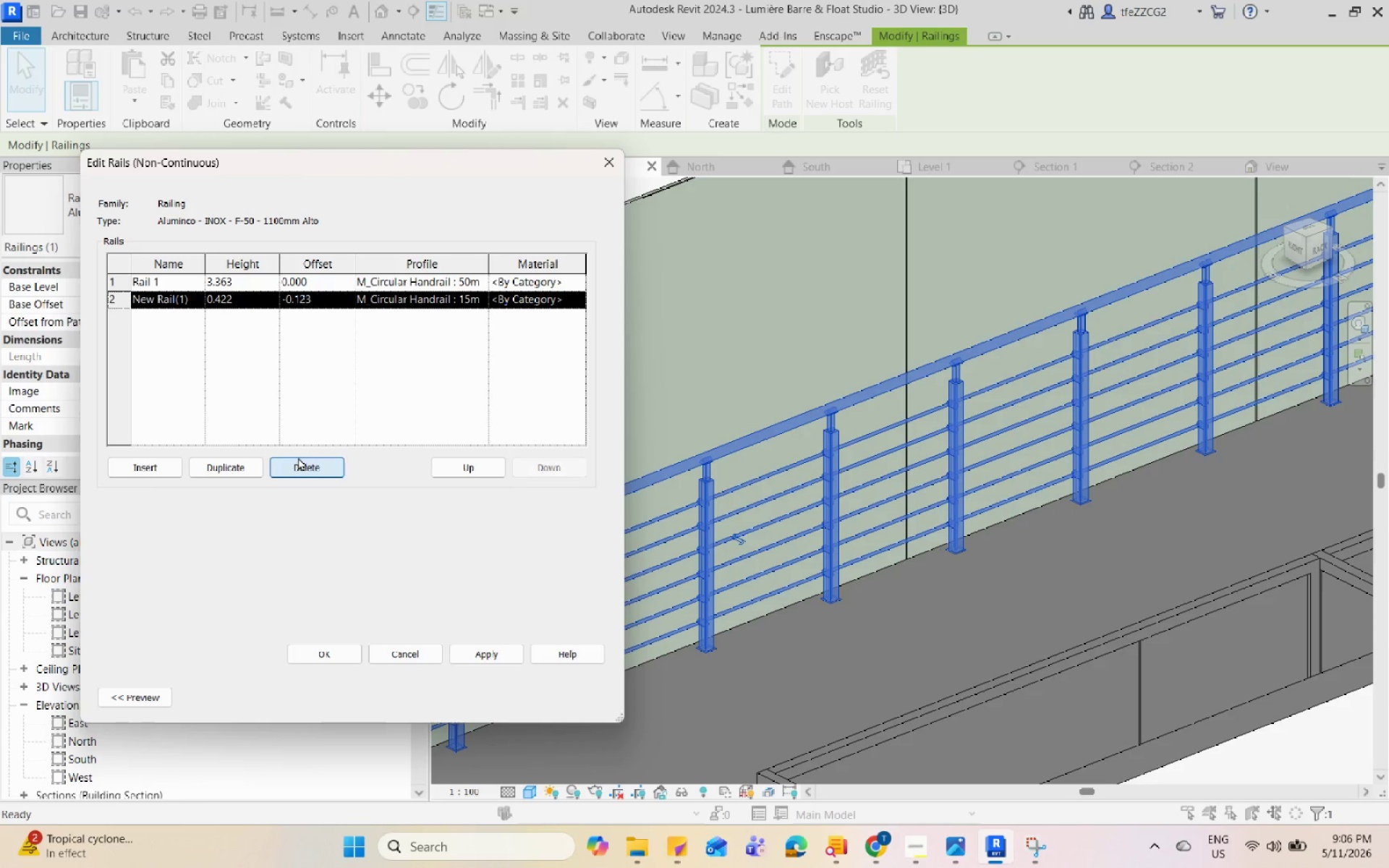 
triple_click([298, 457])
 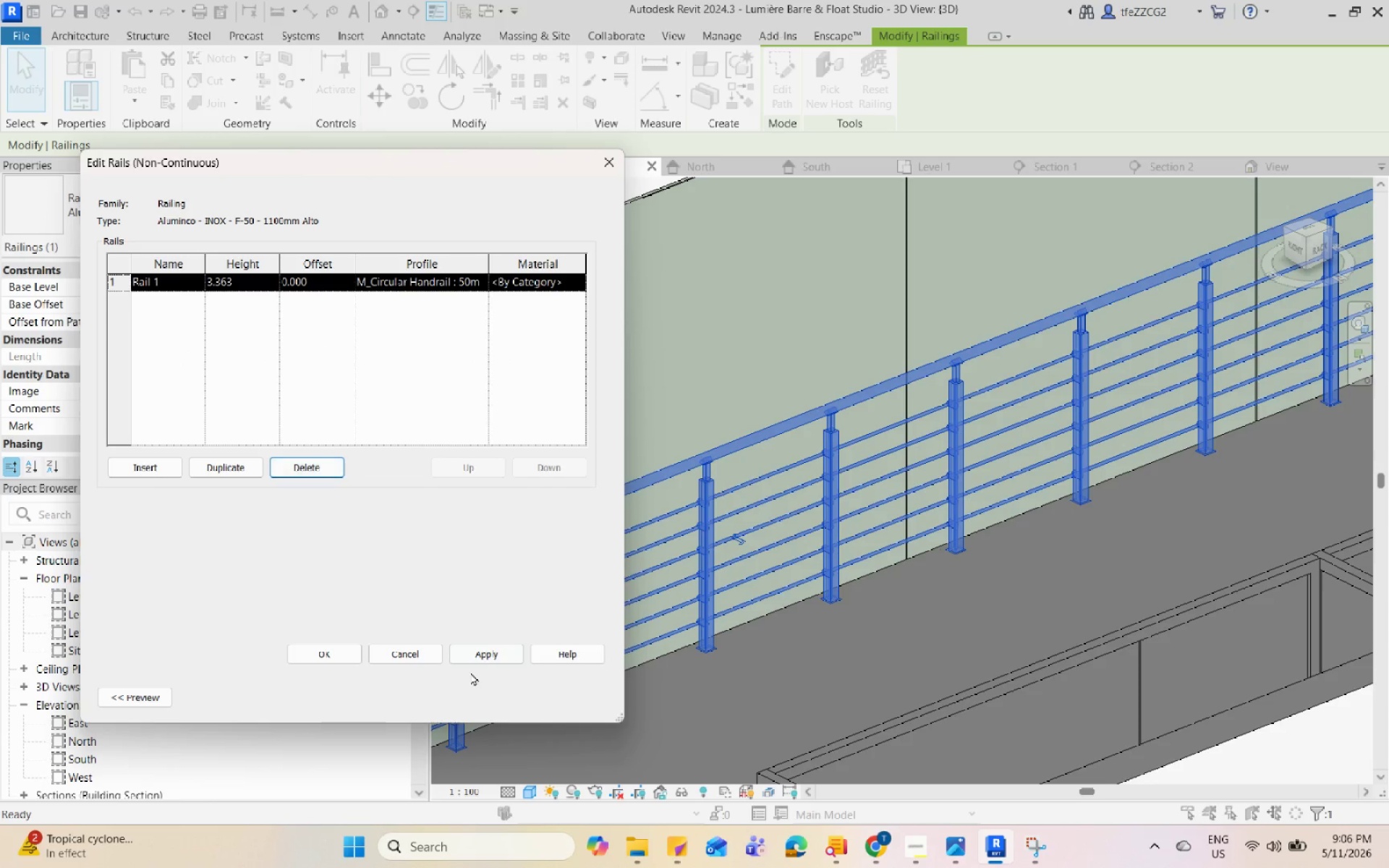 
left_click([472, 656])
 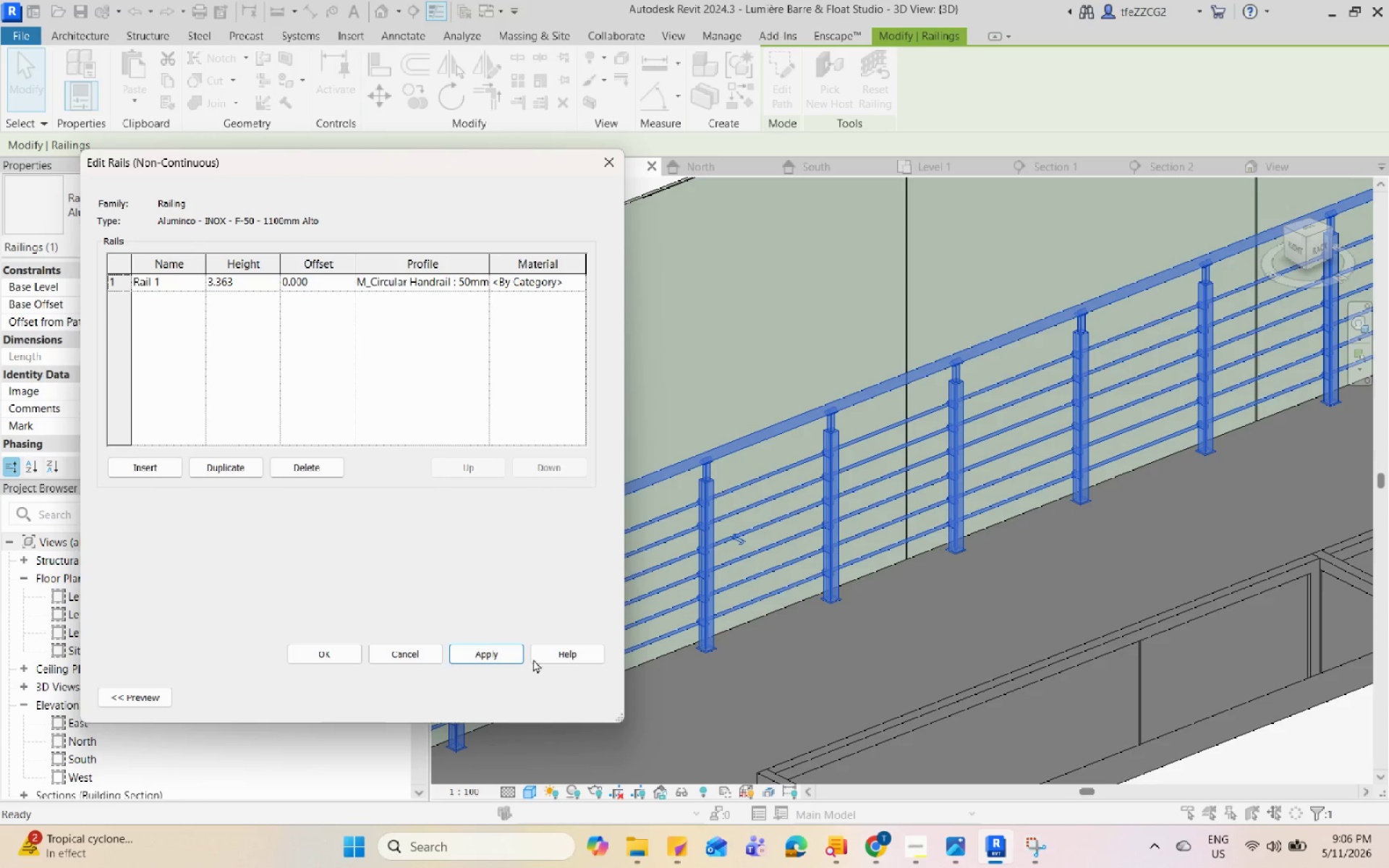 
left_click([507, 654])
 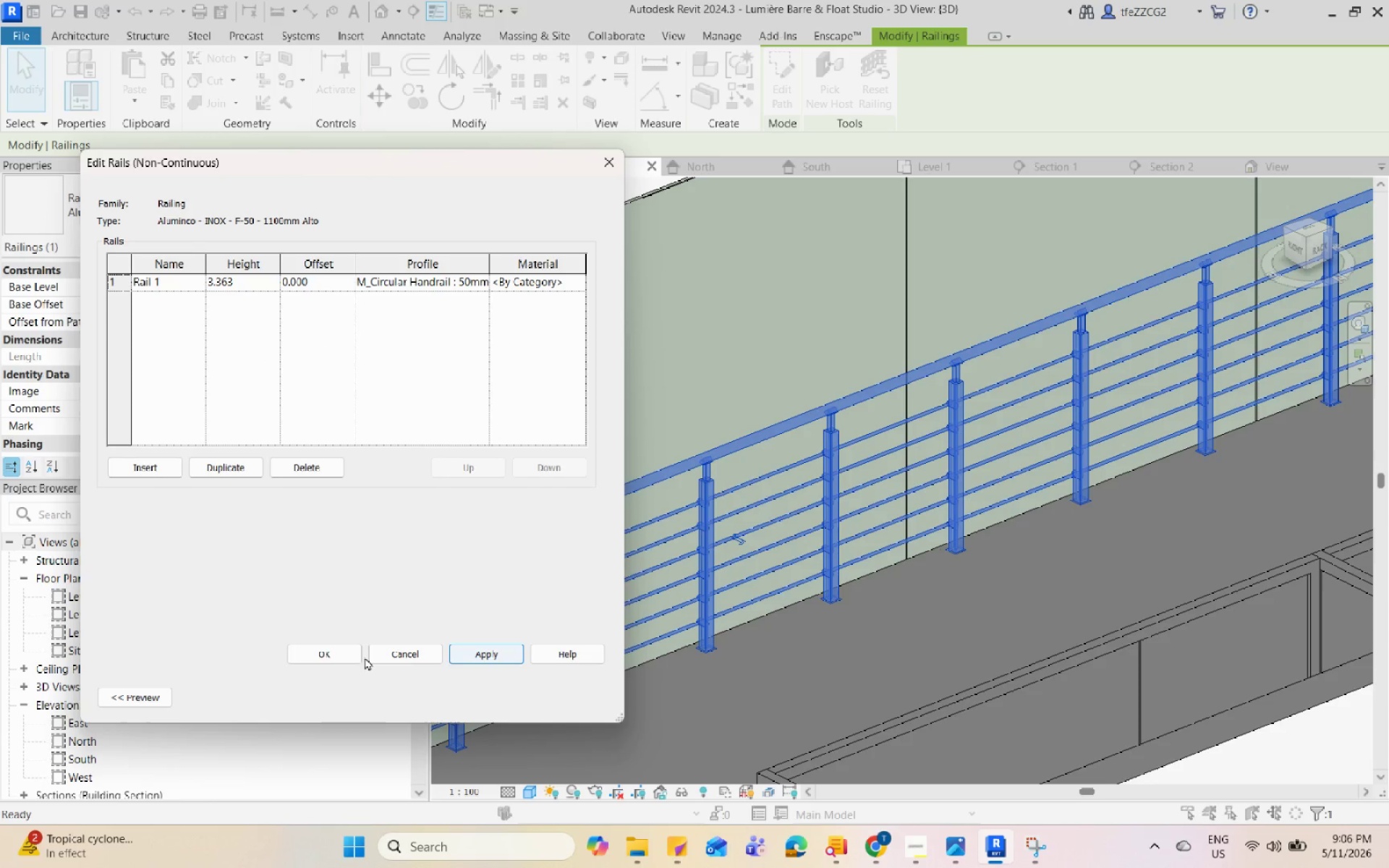 
left_click([343, 650])
 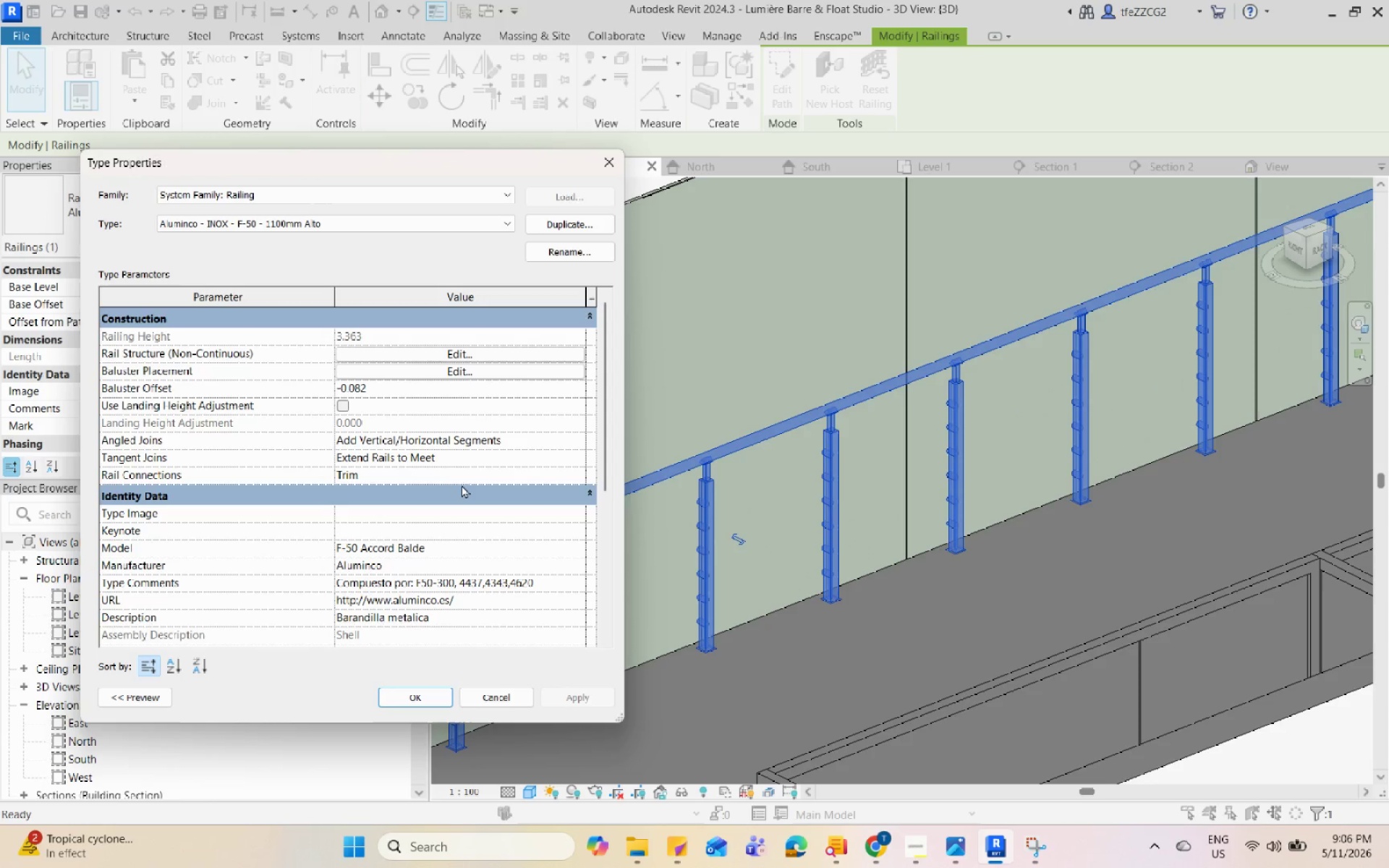 
left_click([406, 690])
 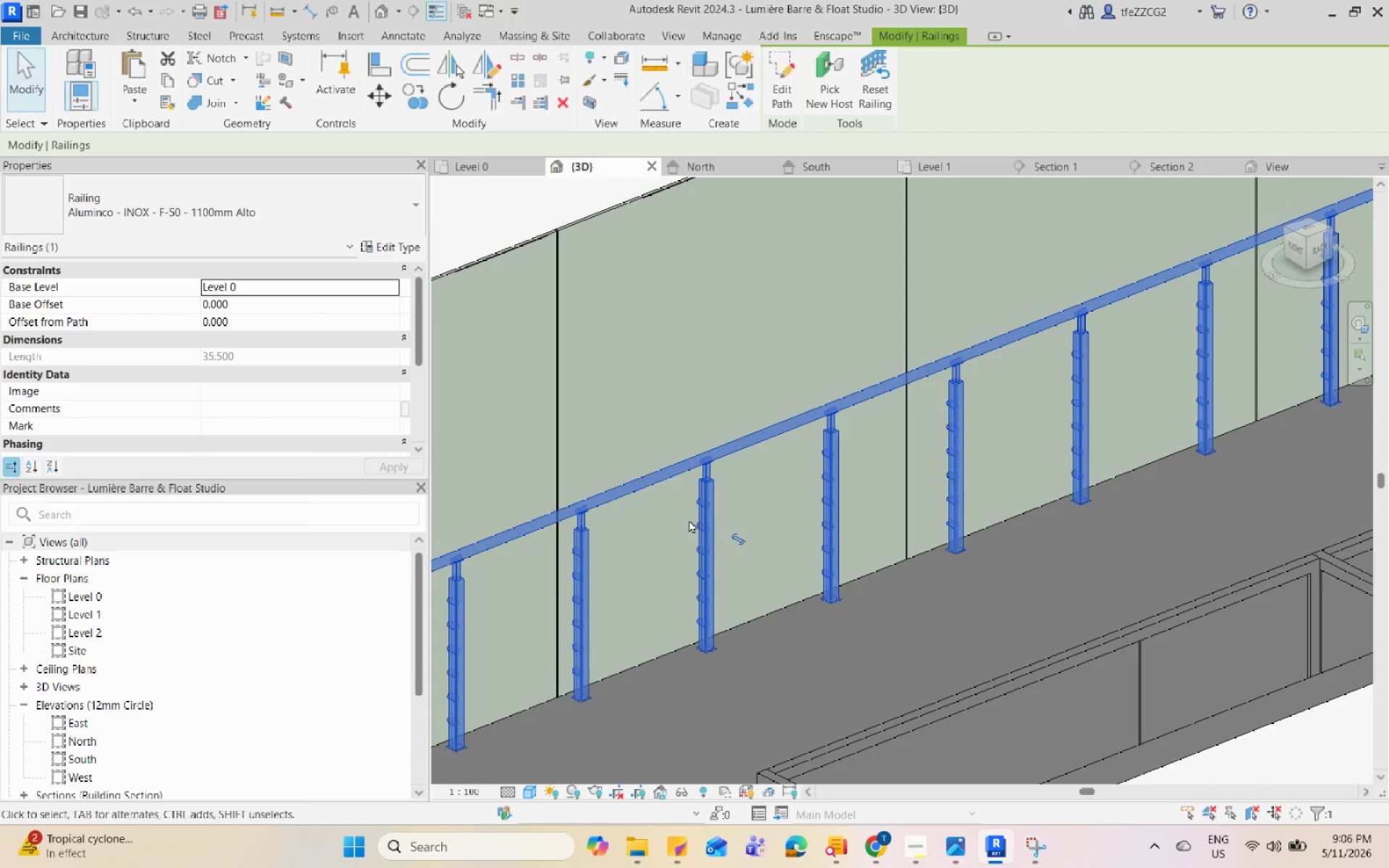 
key(Escape)
 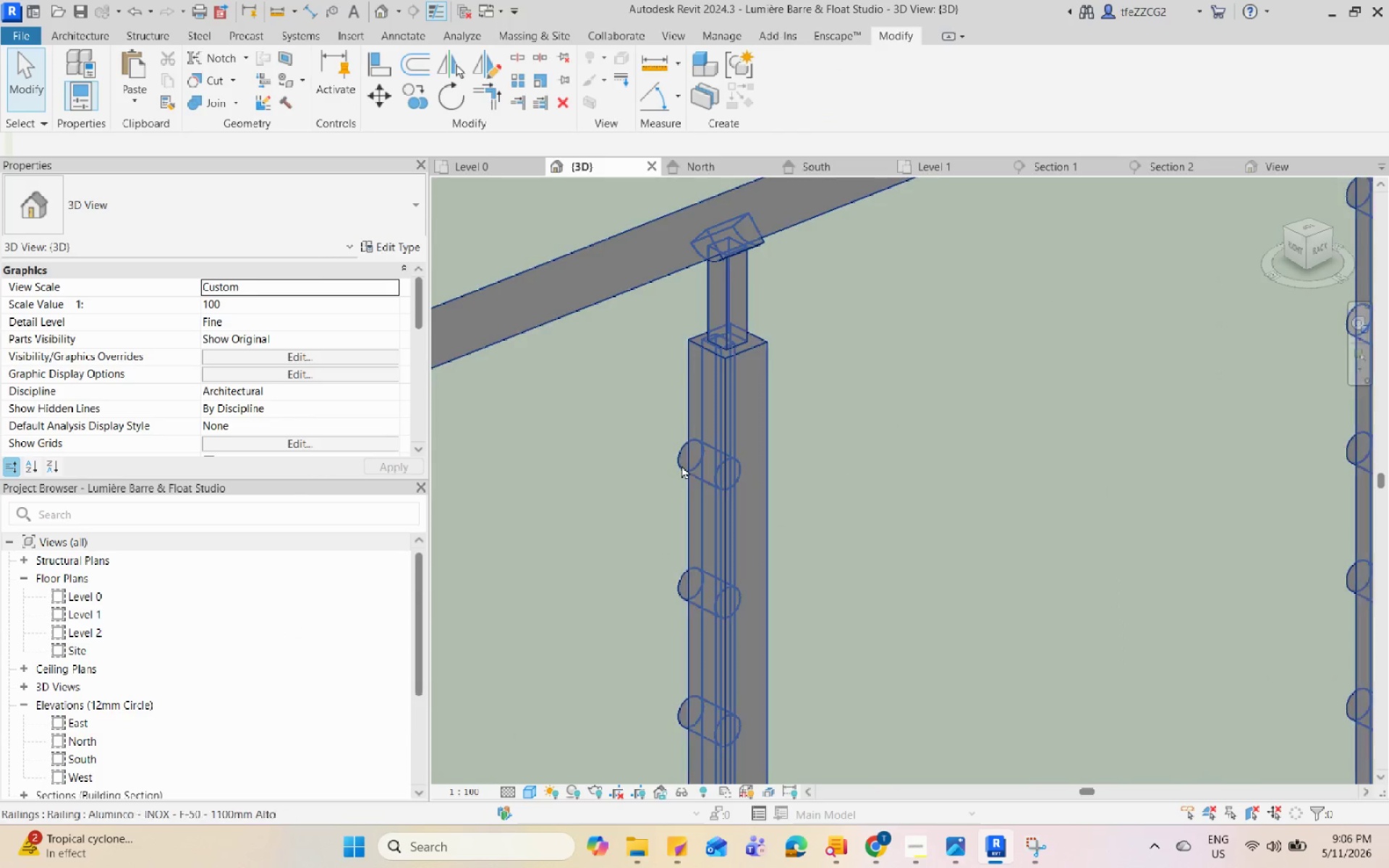 
scroll: coordinate [703, 514], scroll_direction: up, amount: 12.0
 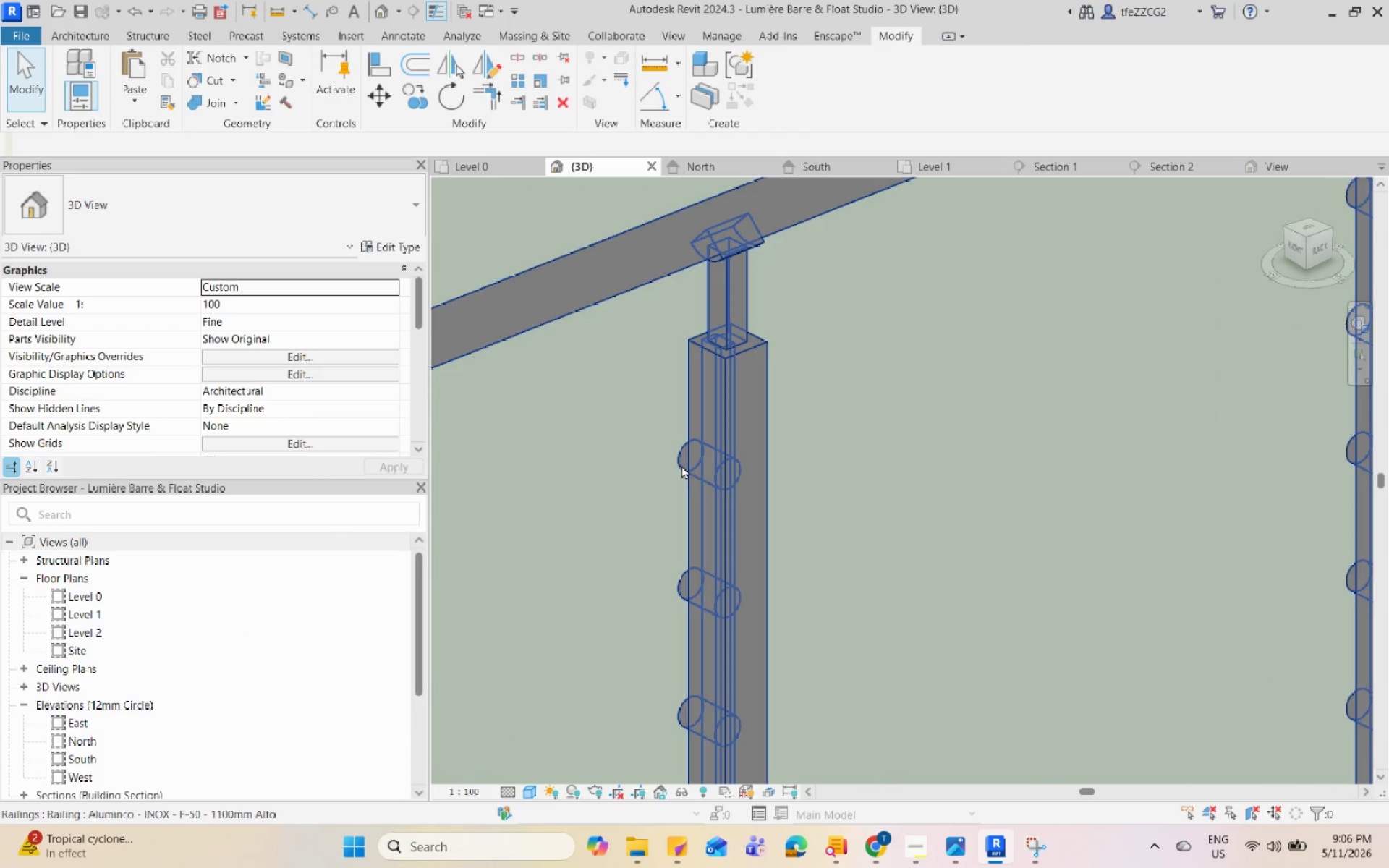 
left_click([678, 463])
 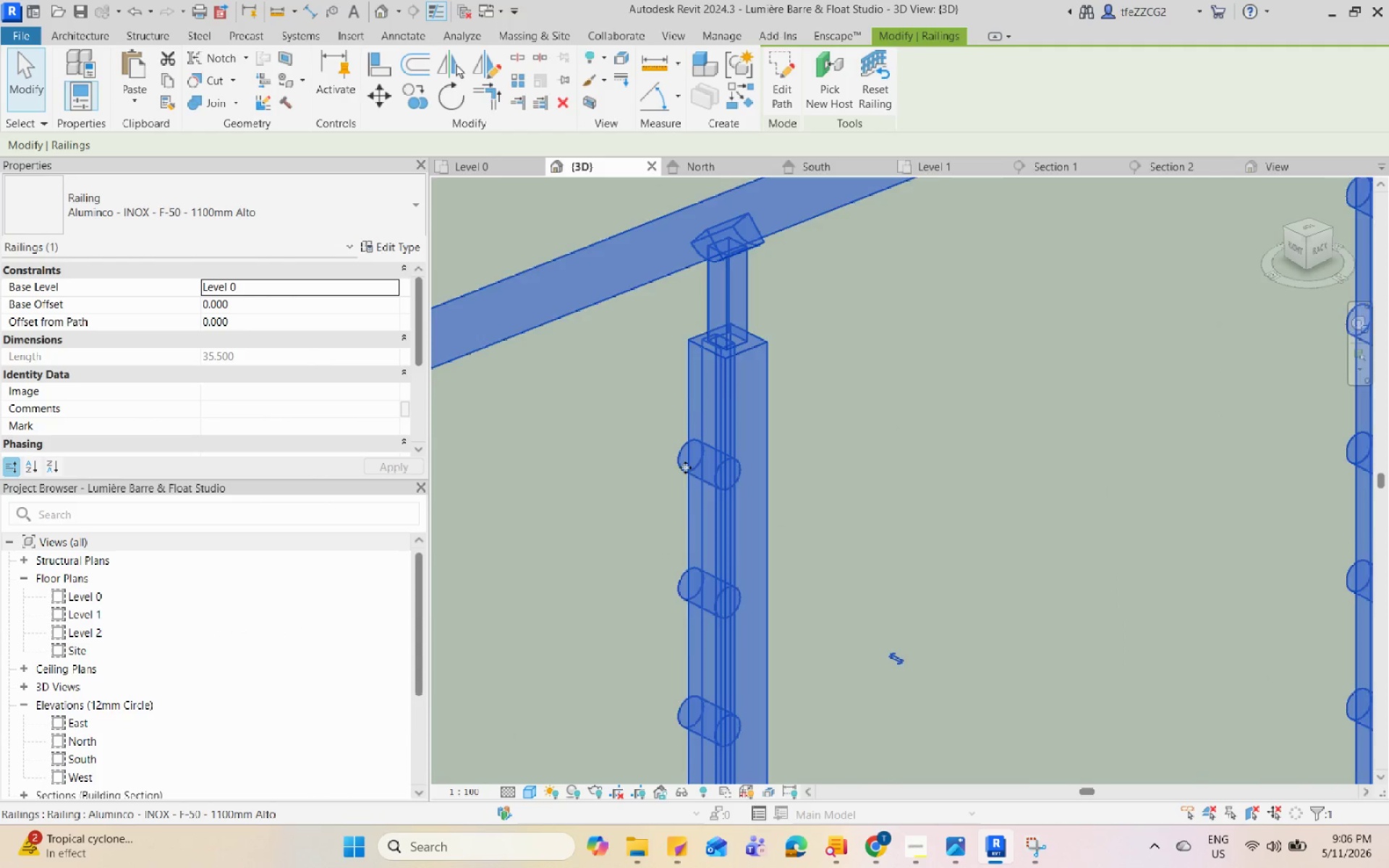 
scroll: coordinate [743, 478], scroll_direction: down, amount: 14.0
 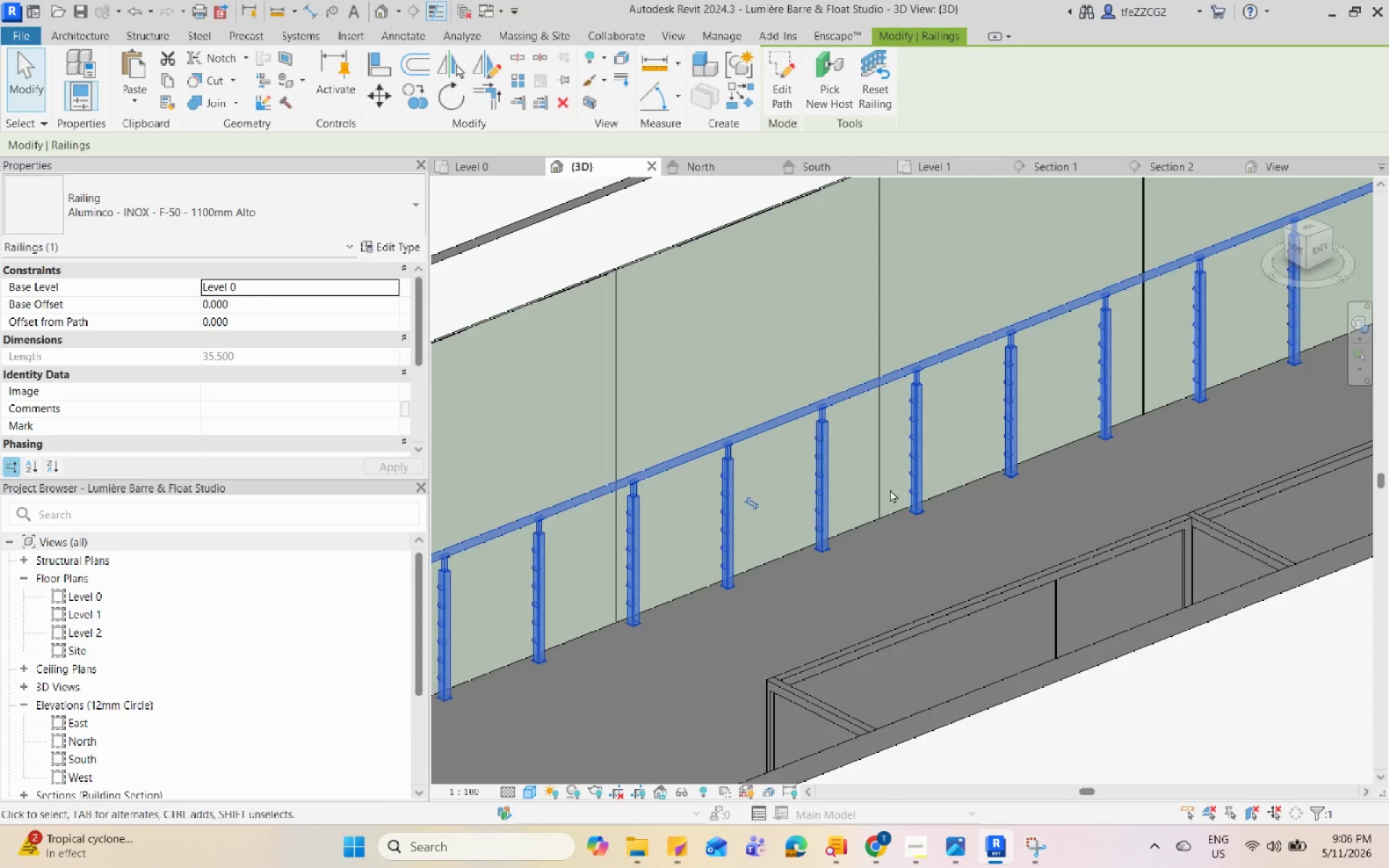 
key(Escape)
 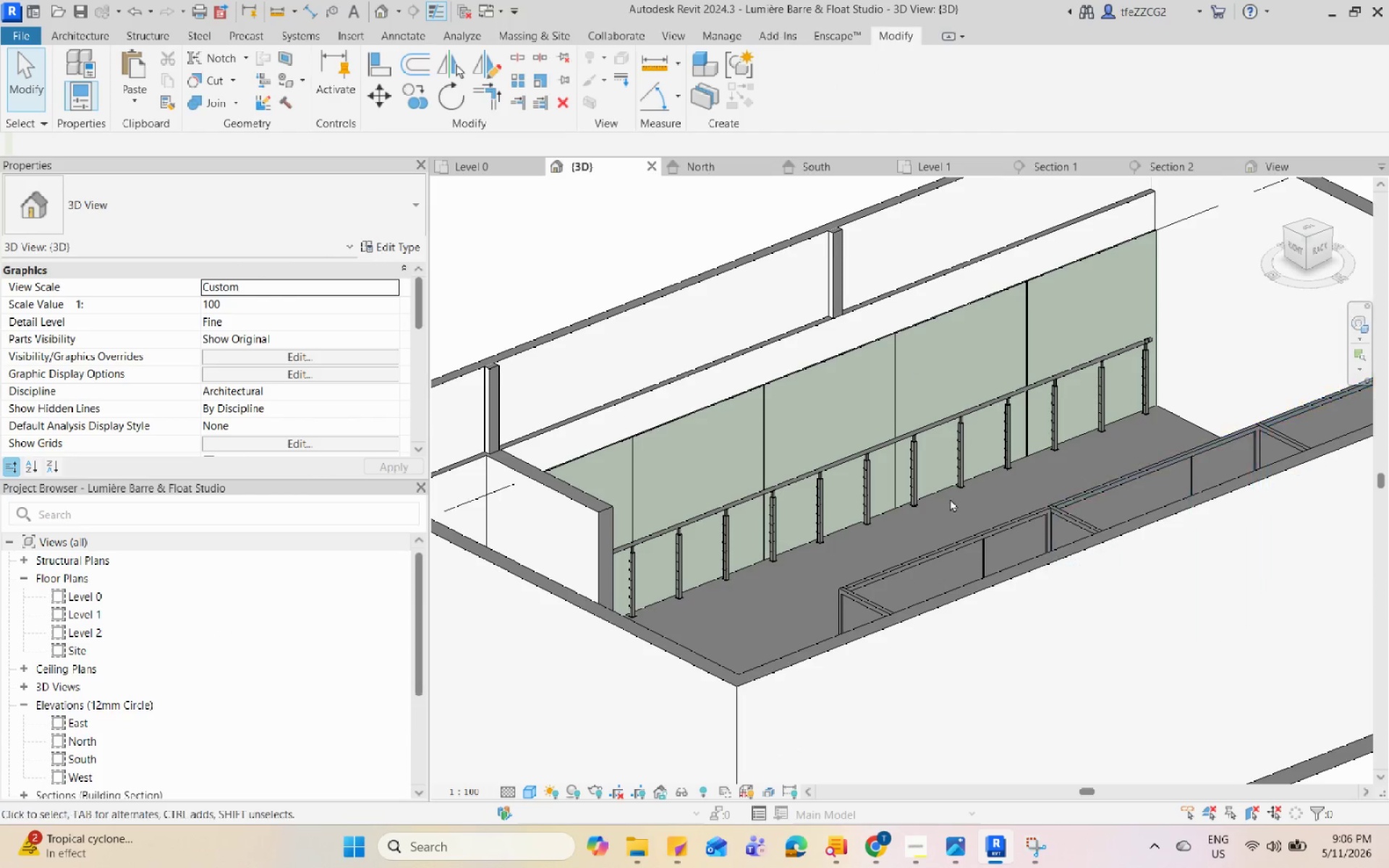 
scroll: coordinate [907, 502], scroll_direction: down, amount: 5.0
 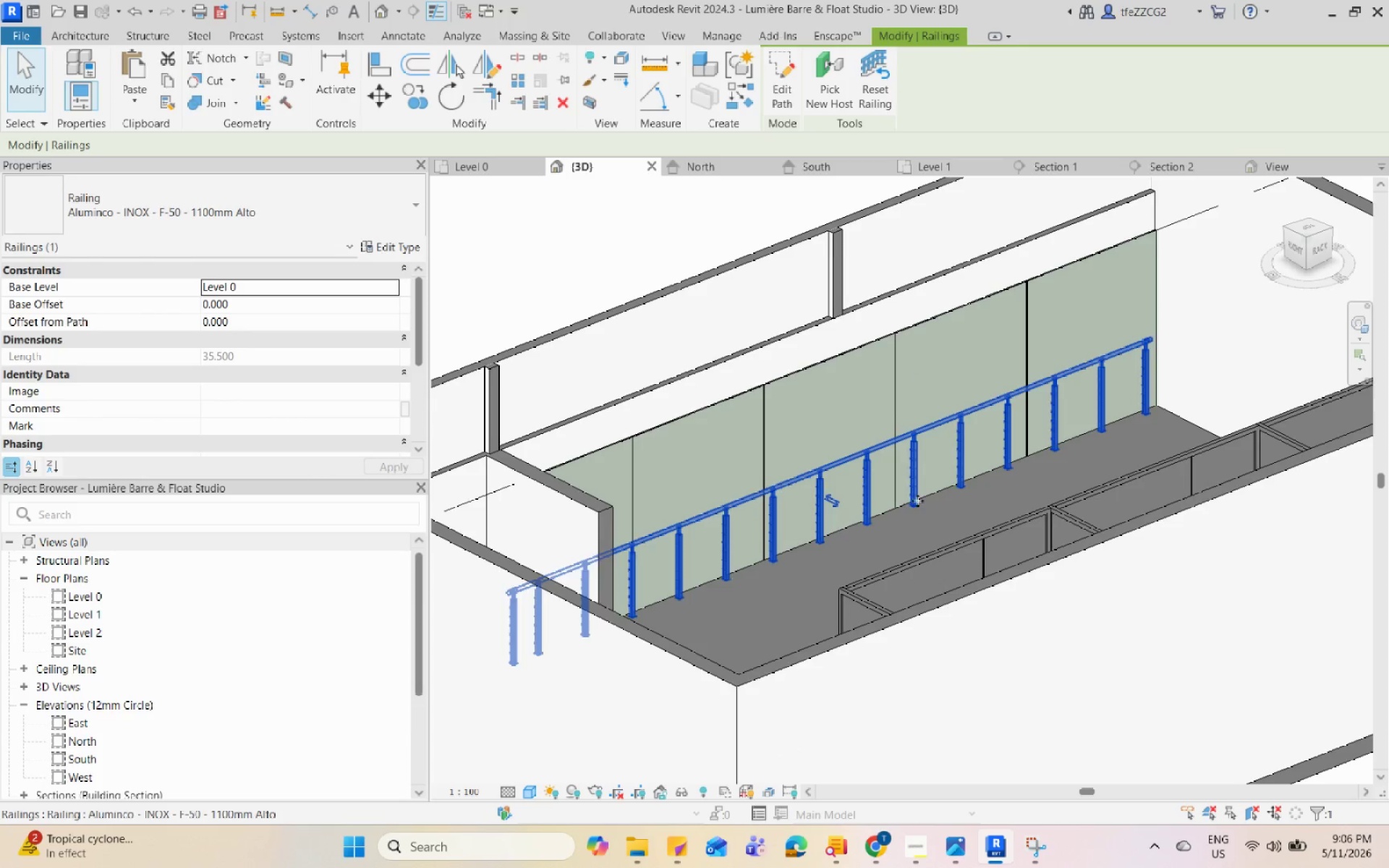 
scroll: coordinate [668, 561], scroll_direction: up, amount: 4.0
 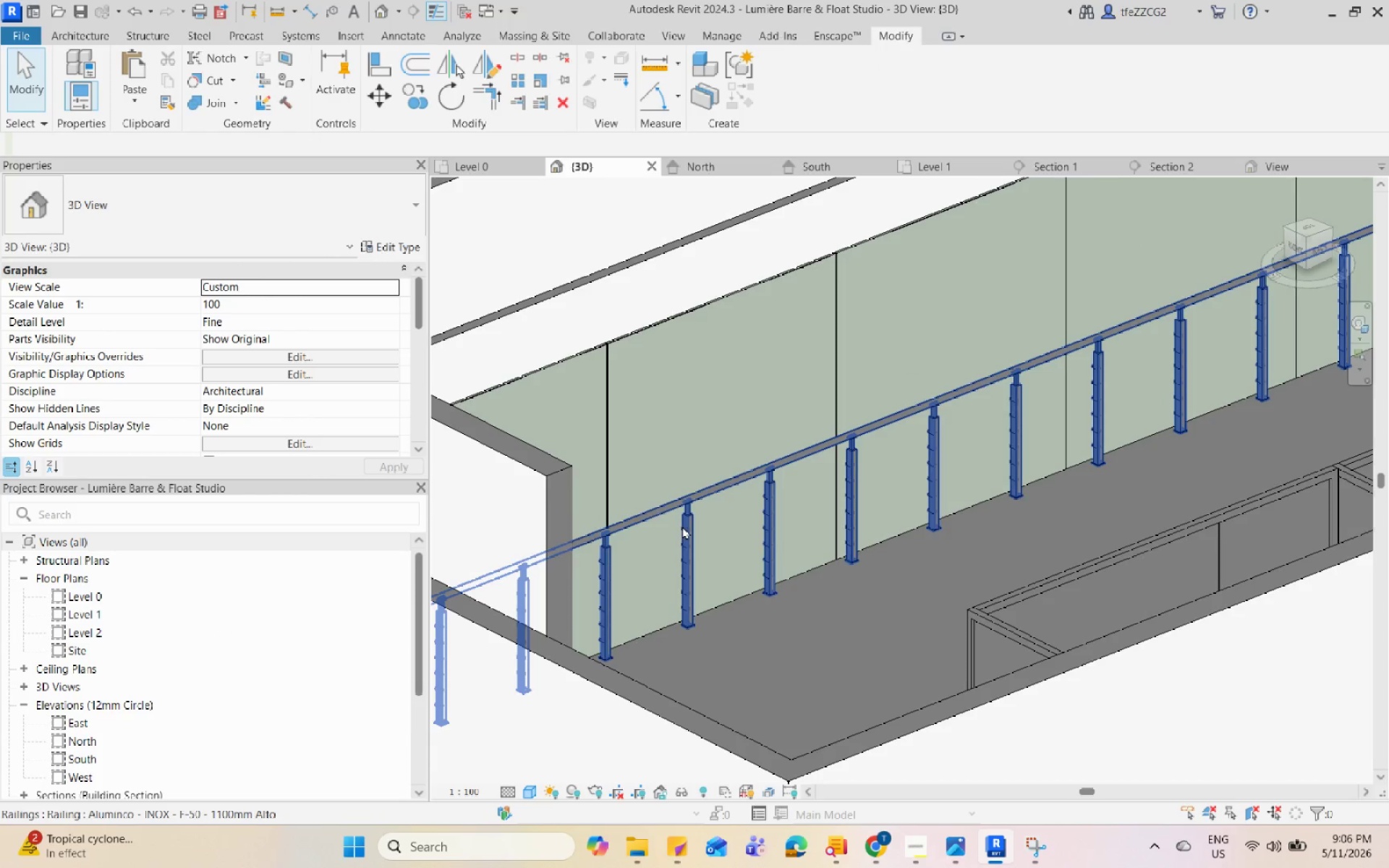 
left_click([684, 526])
 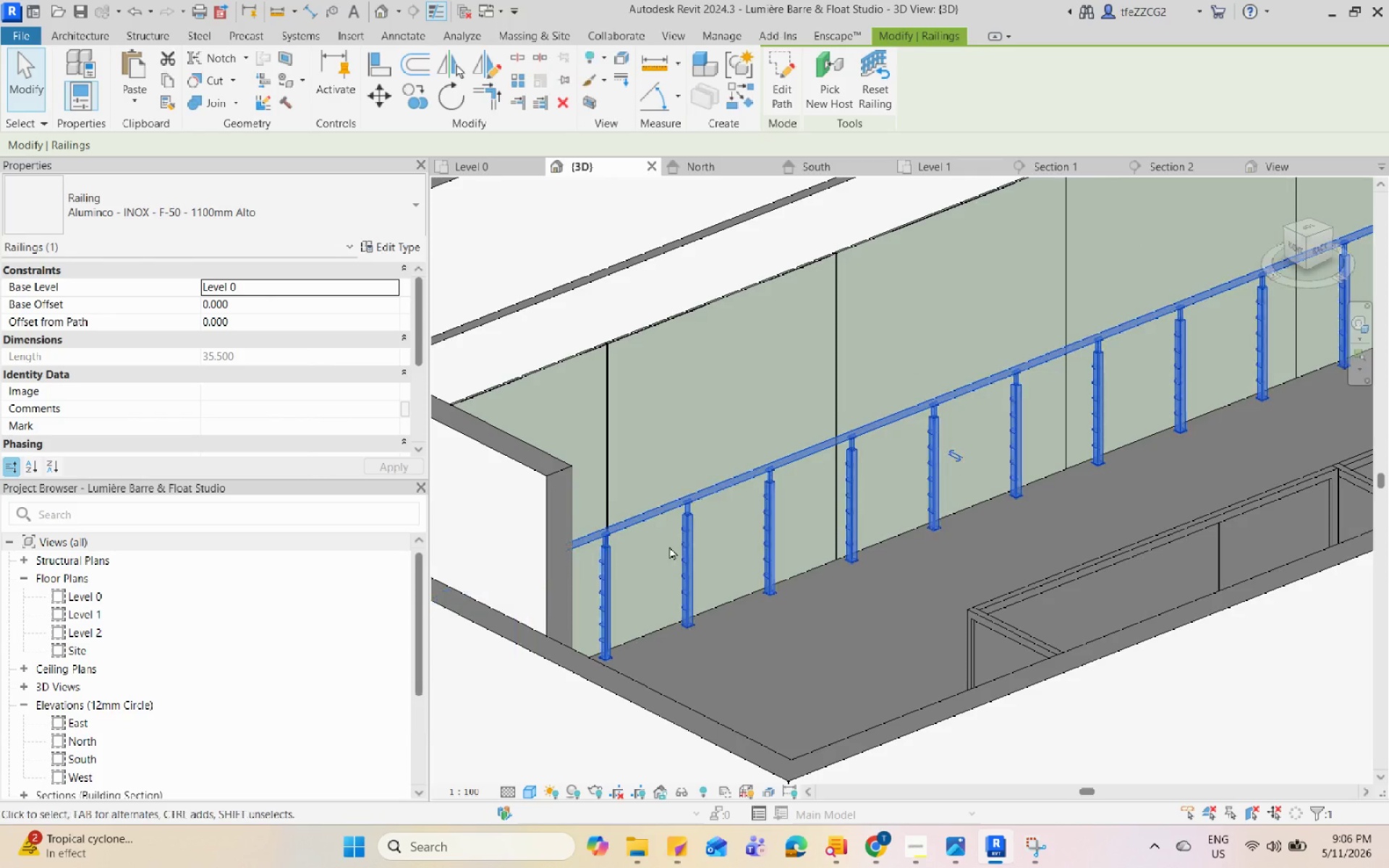 
key(Control+Z)
 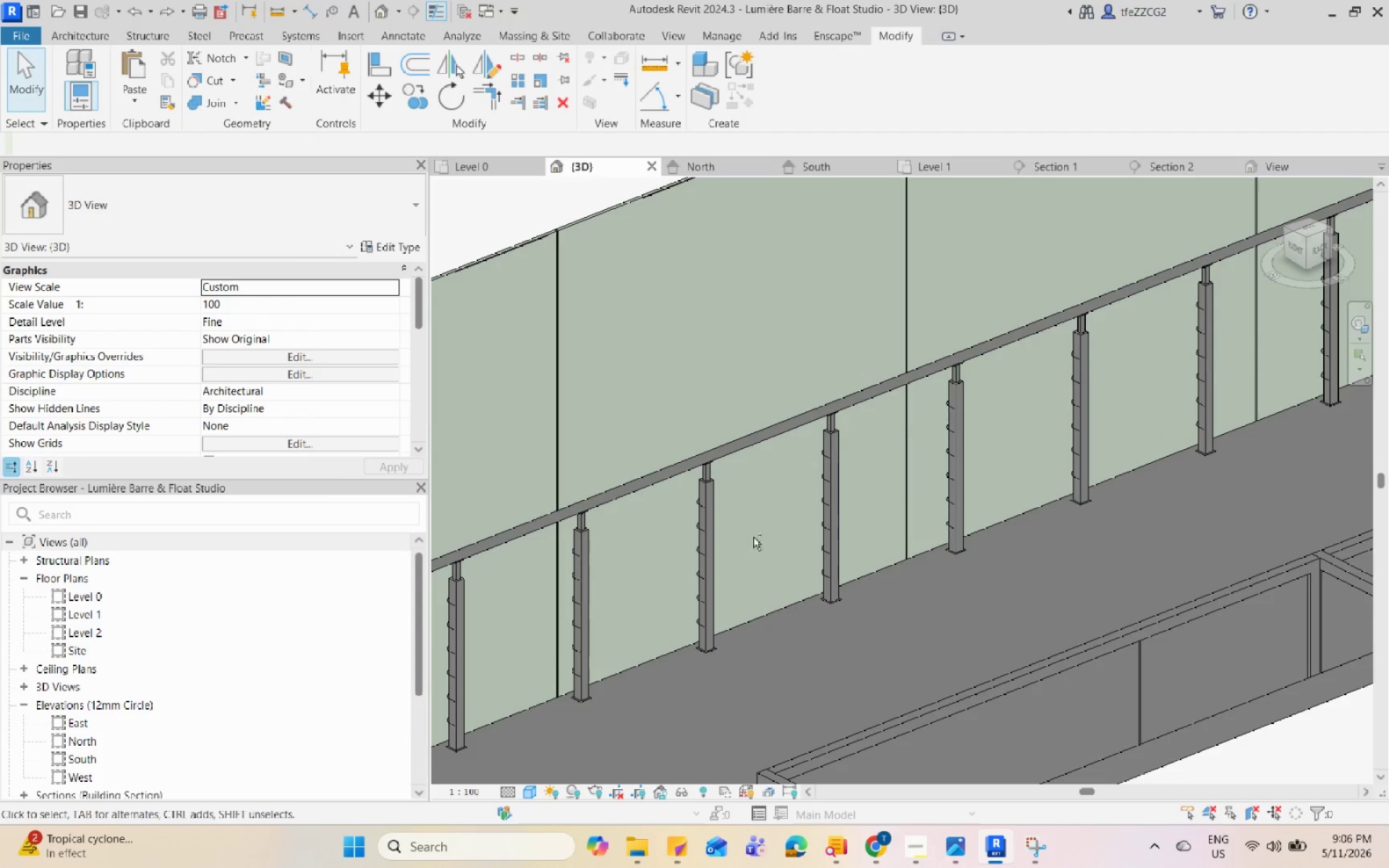 
scroll: coordinate [663, 555], scroll_direction: down, amount: 3.0
 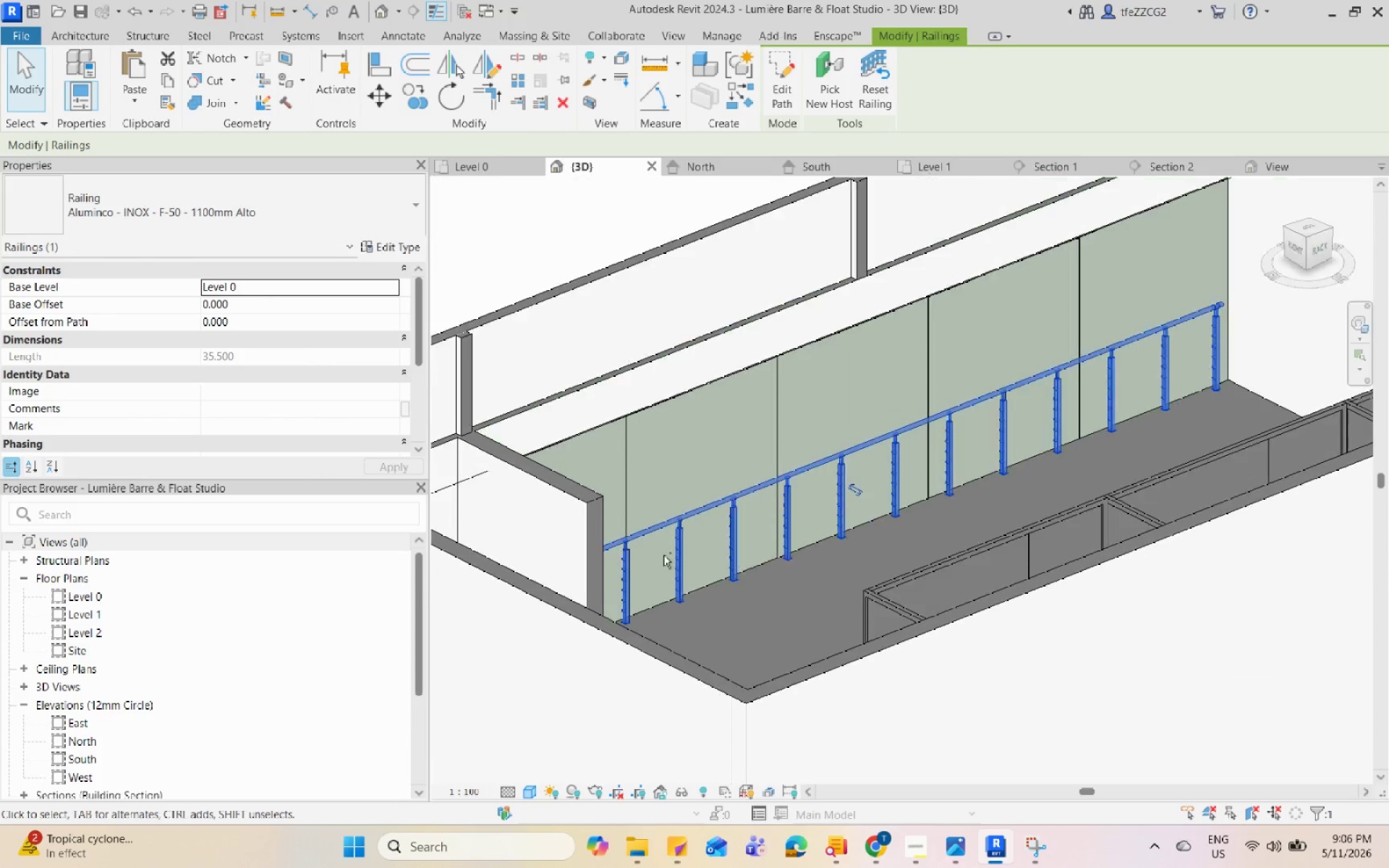 
key(Control+Z)
 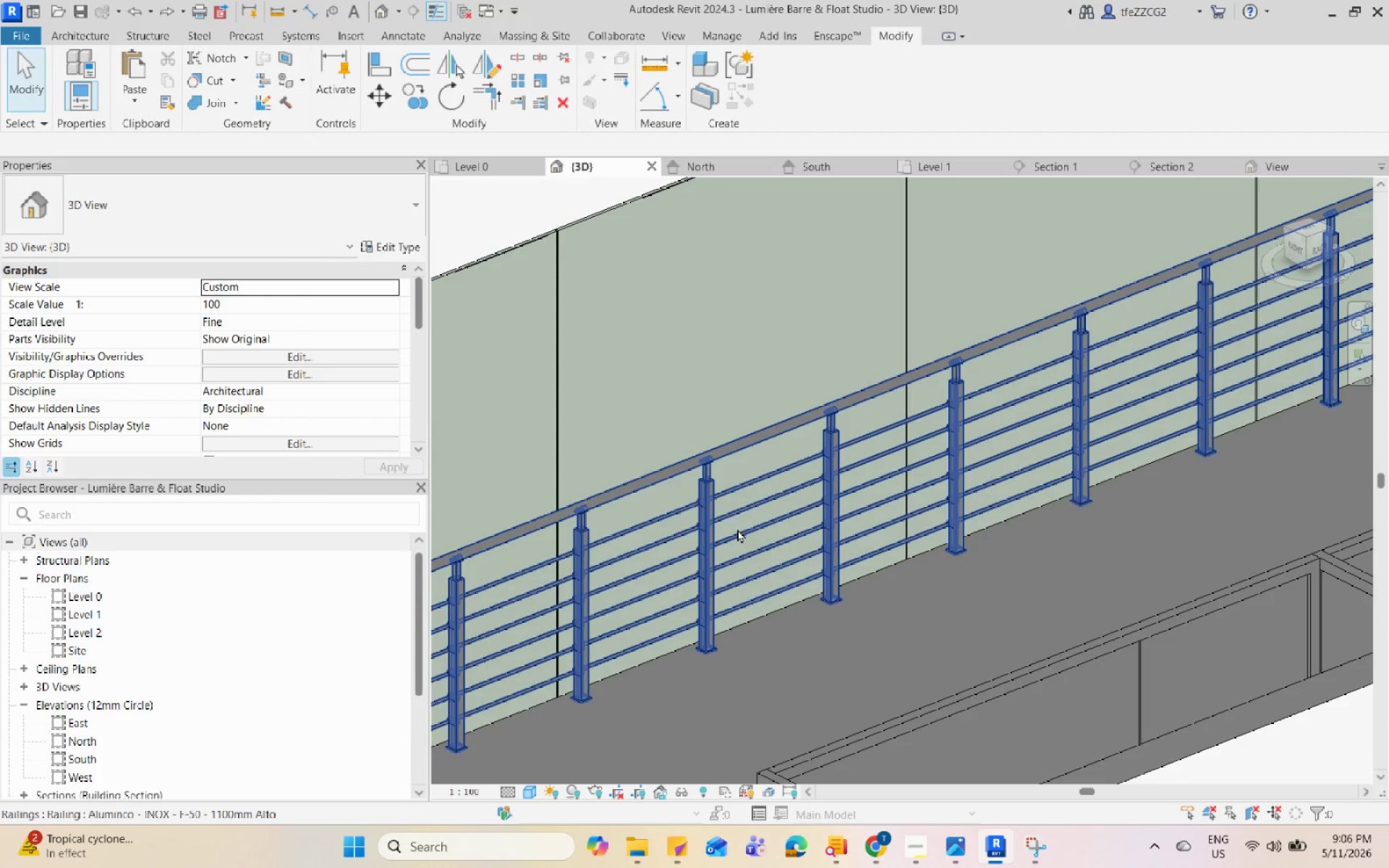 
left_click([729, 498])
 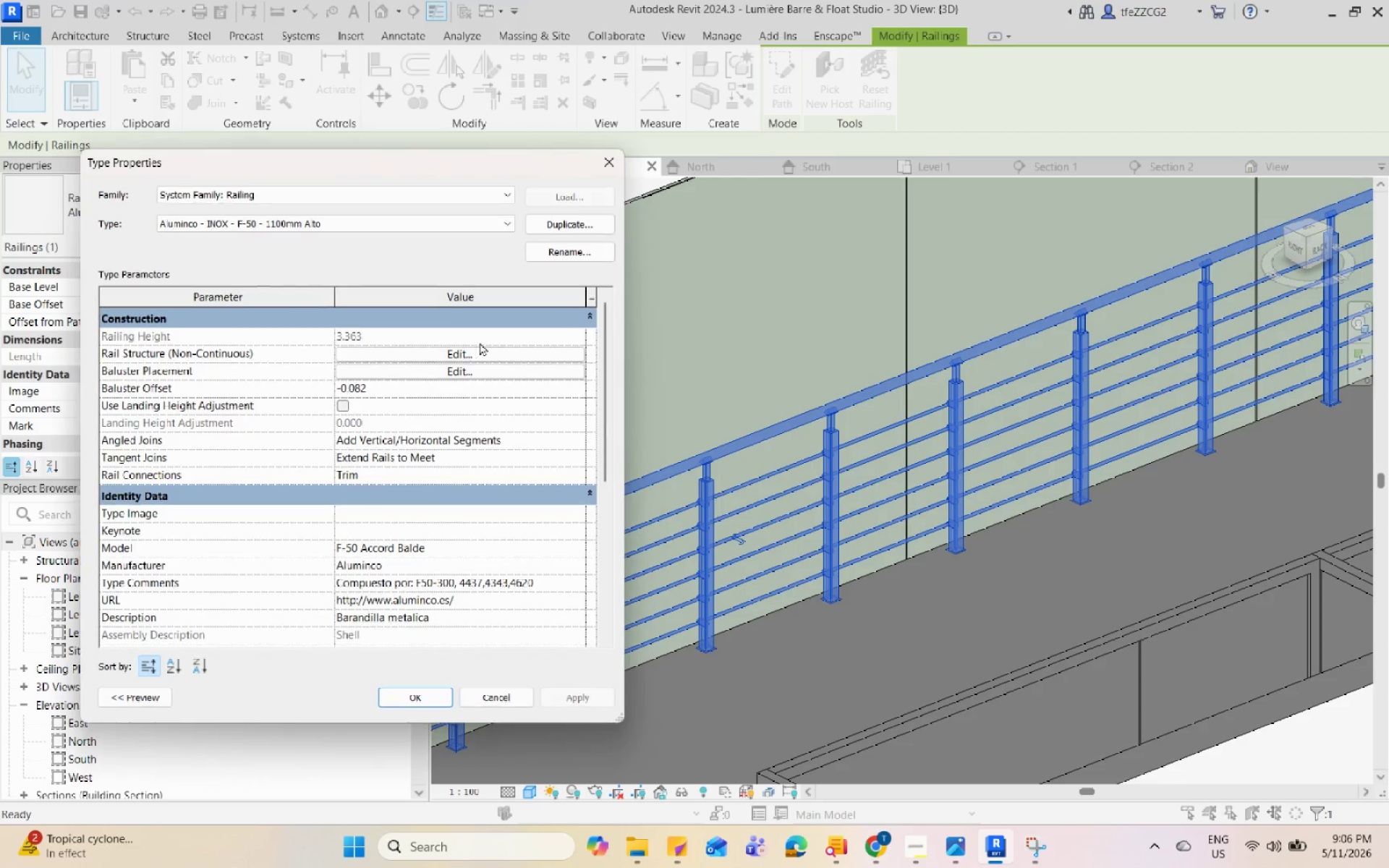 
left_click([441, 354])
 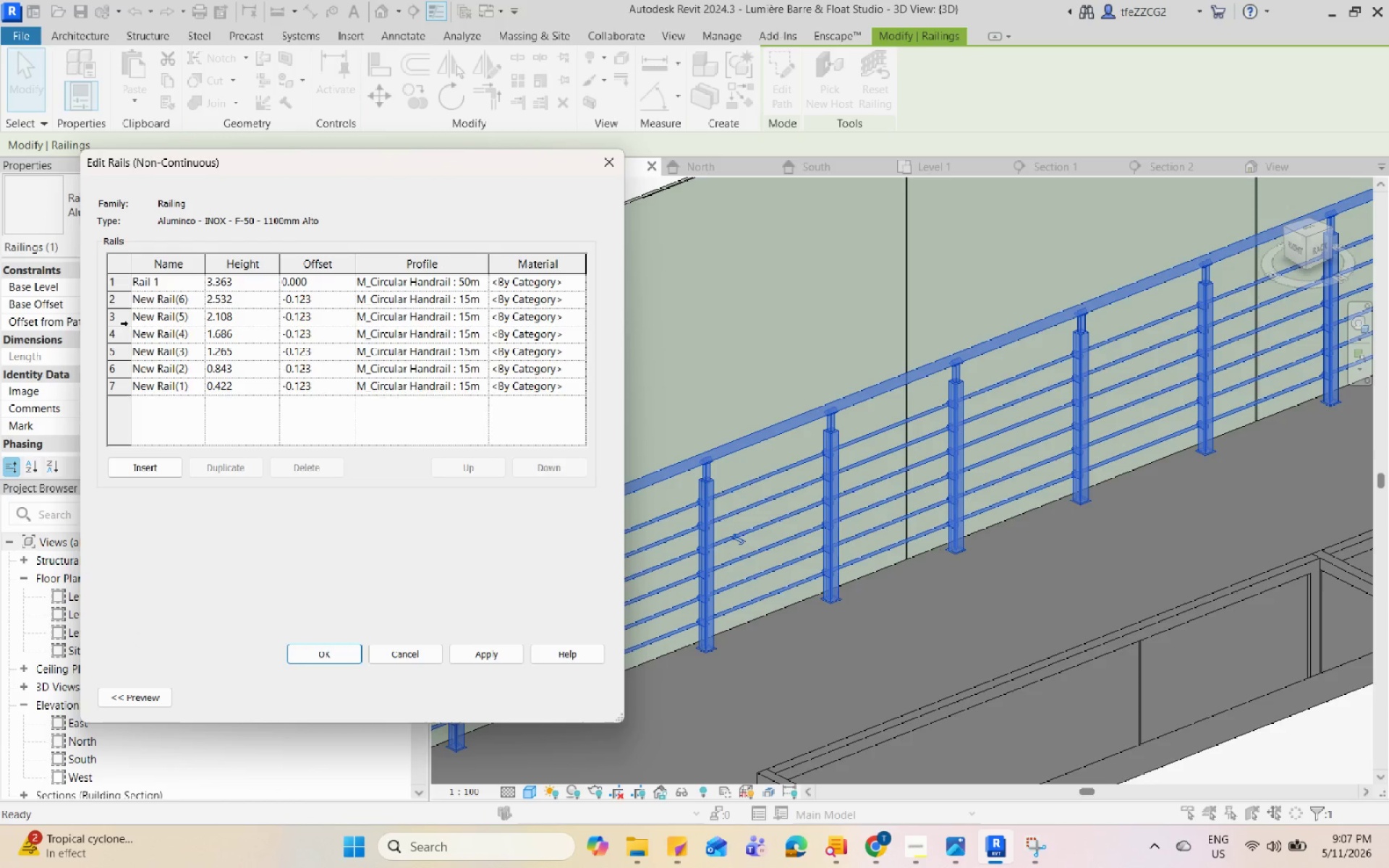 
left_click([98, 318])
 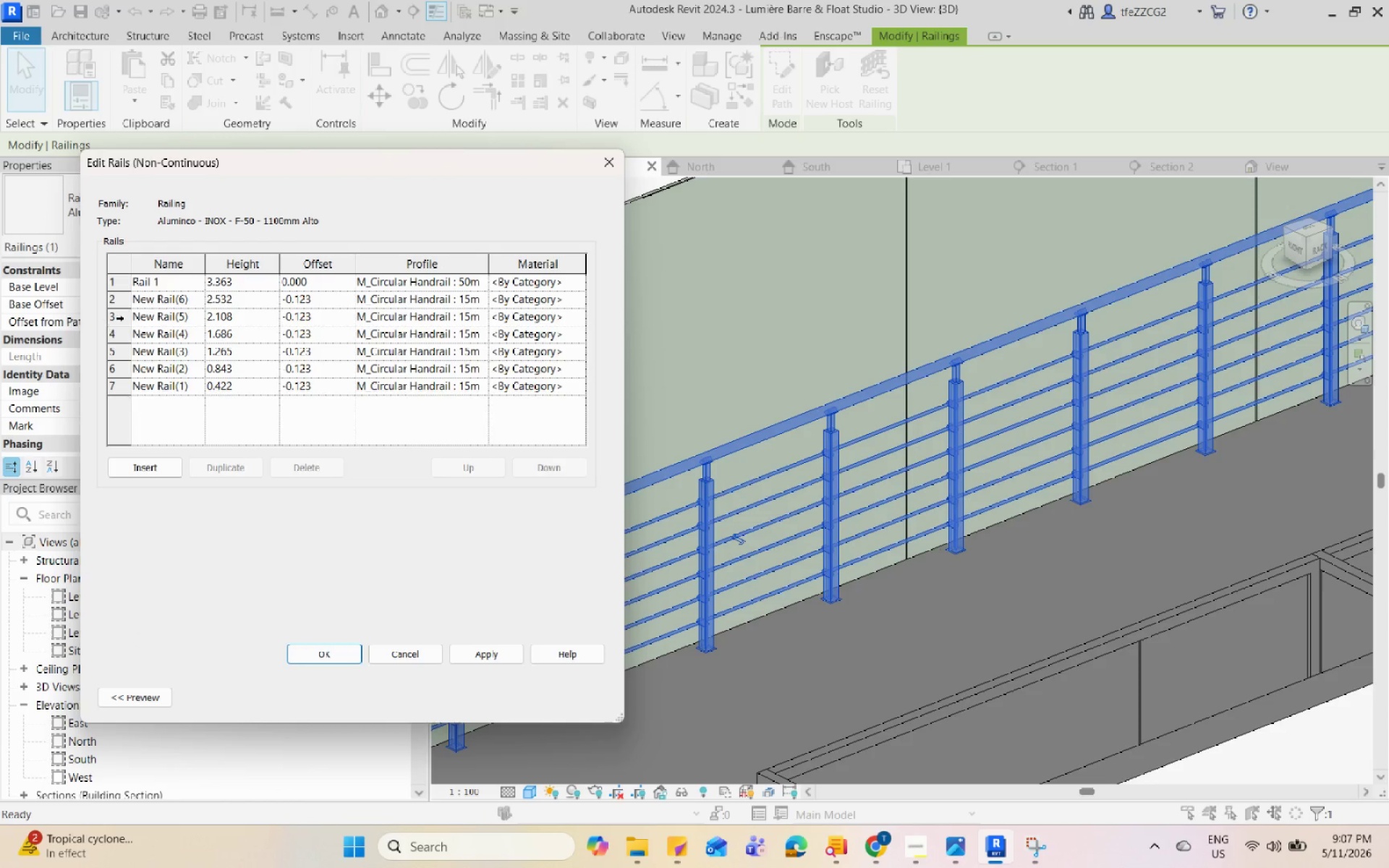 
left_click([117, 320])
 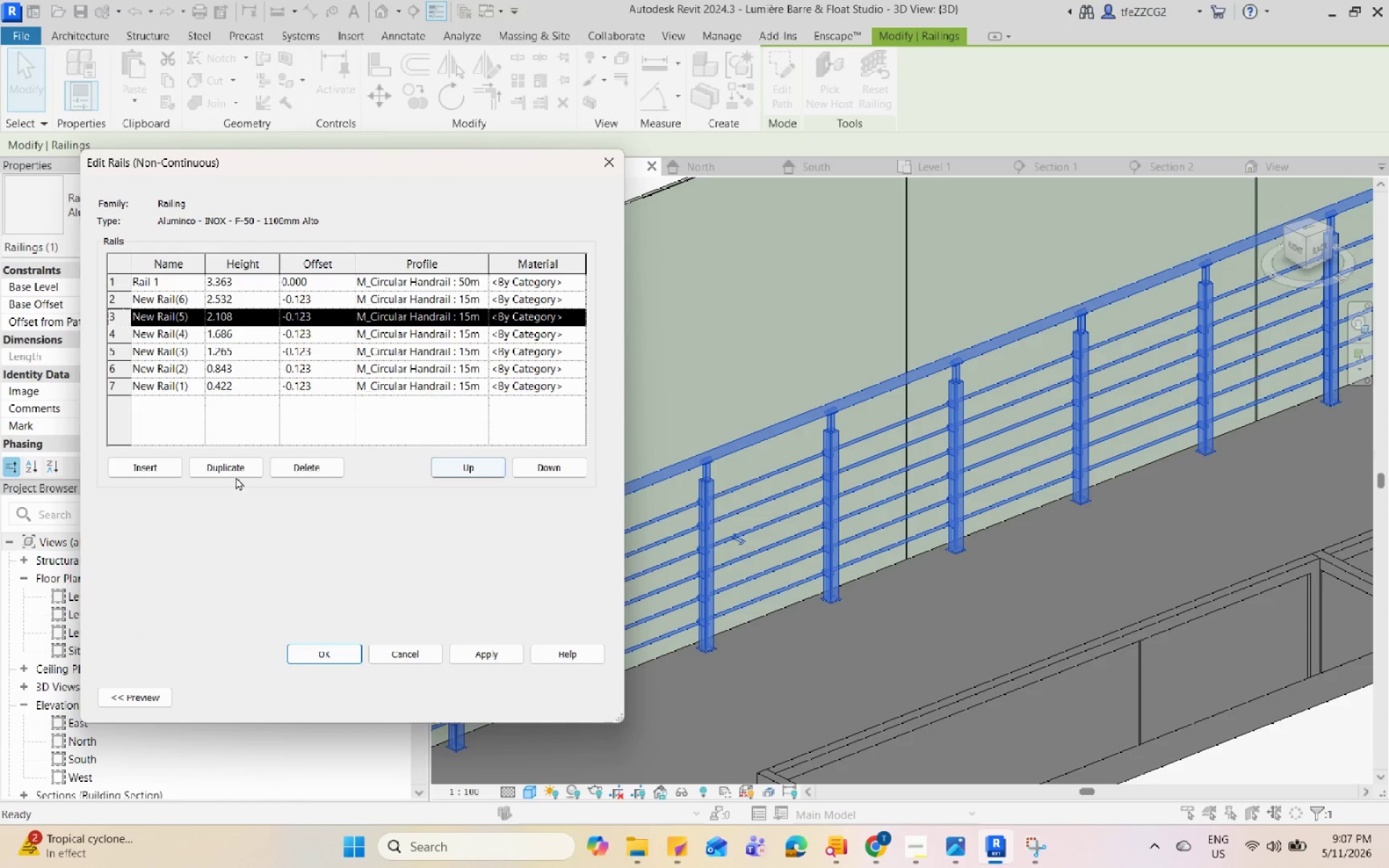 
left_click([310, 466])
 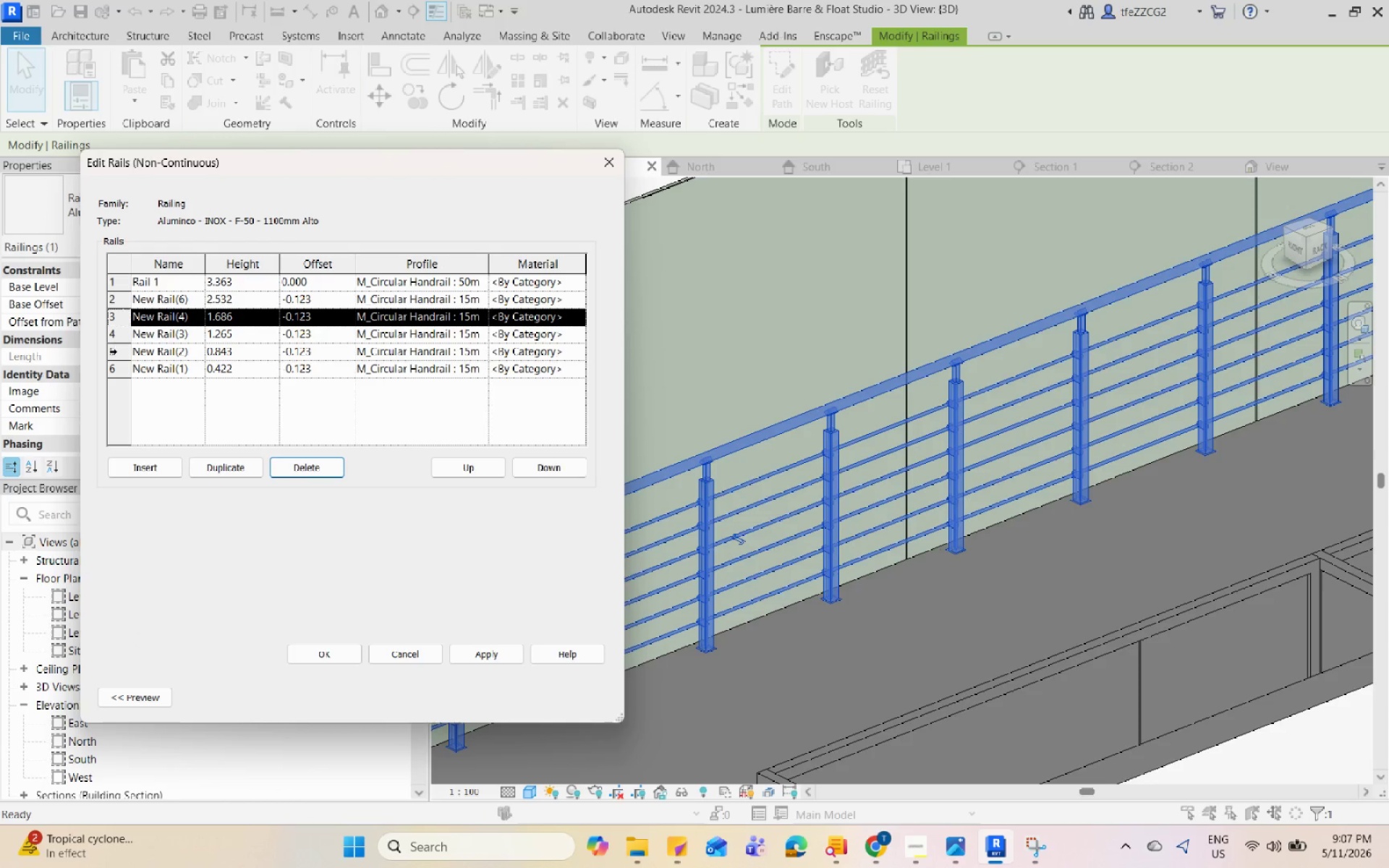 
left_click([110, 354])
 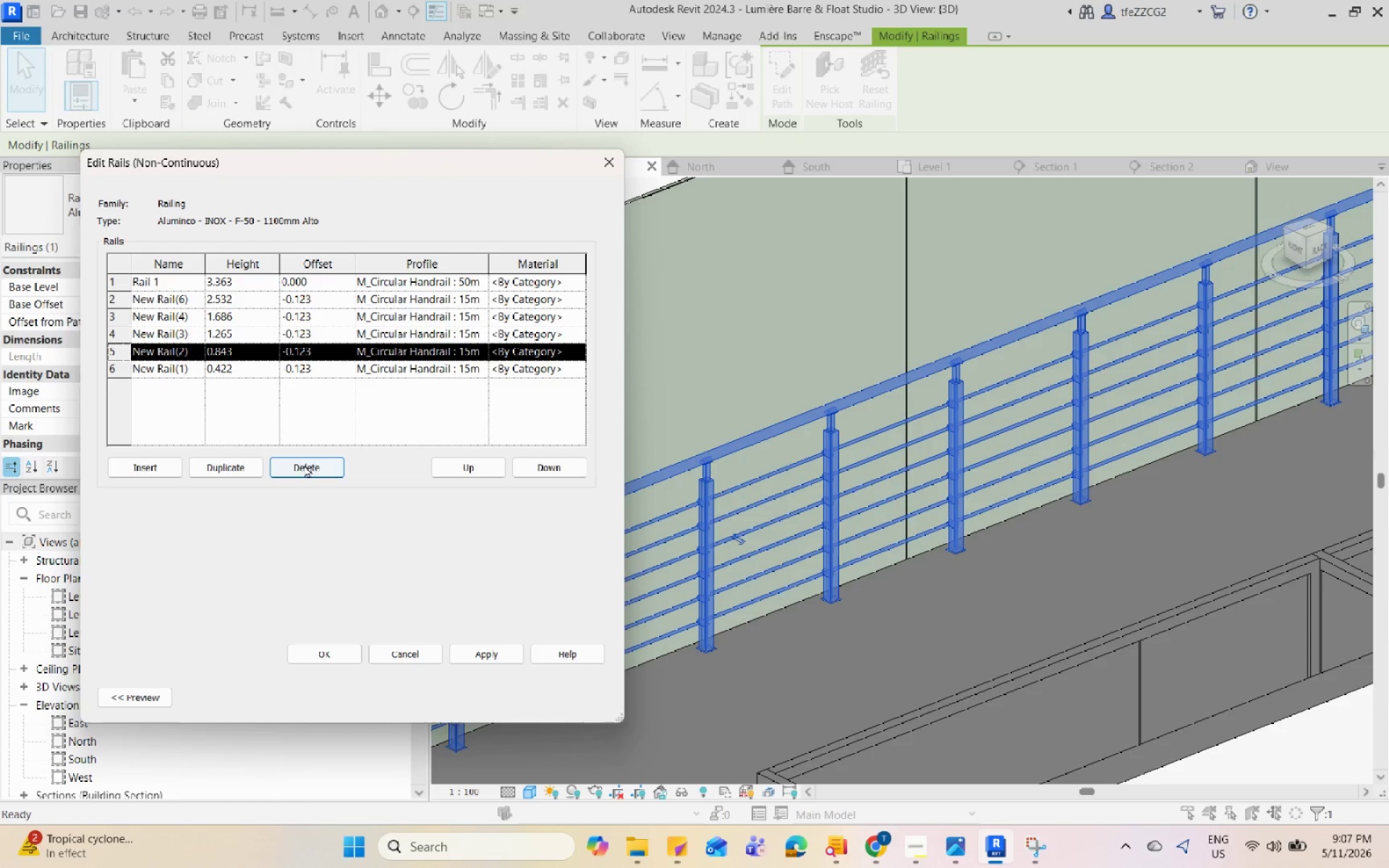 
left_click([304, 464])
 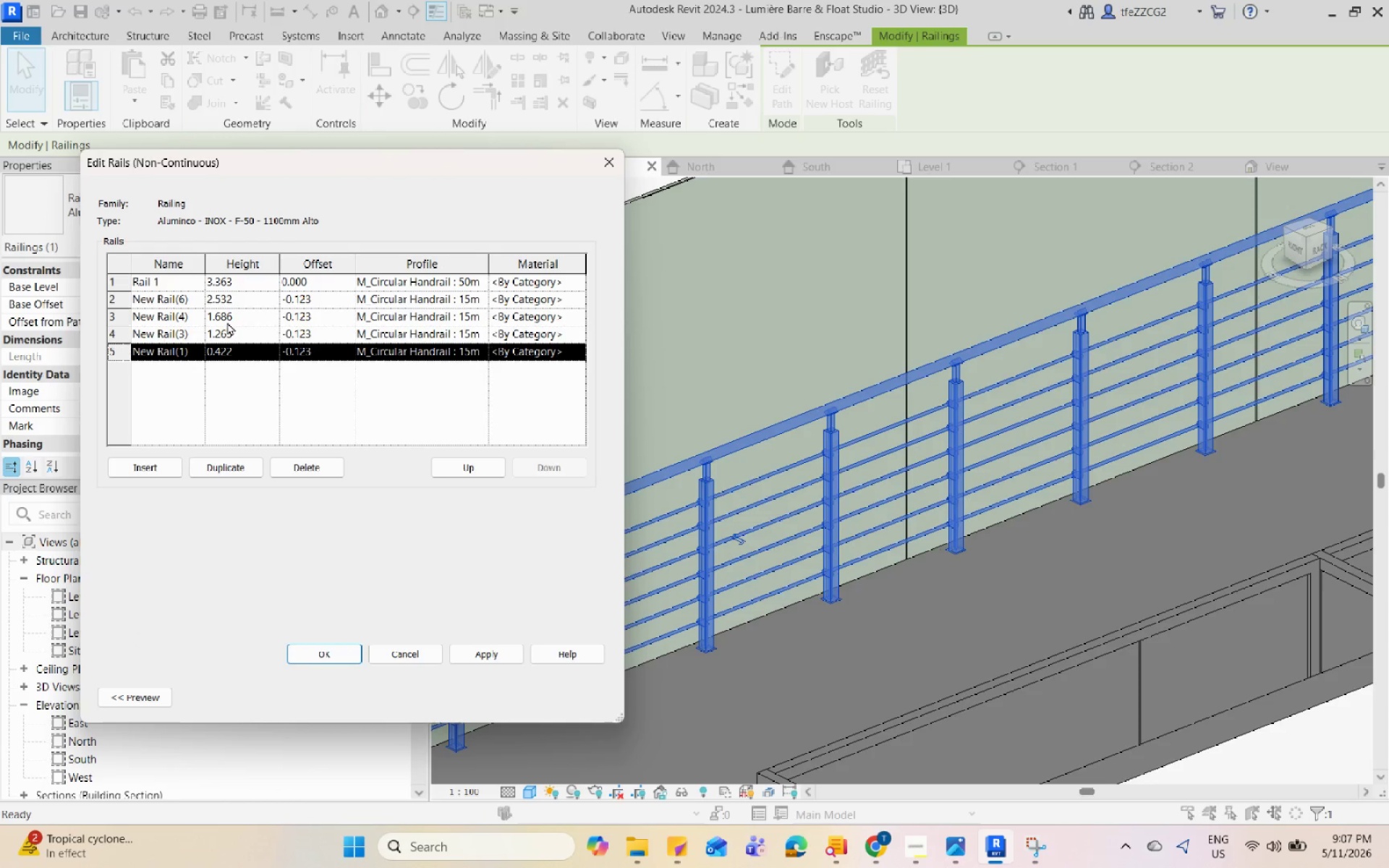 
left_click([111, 317])
 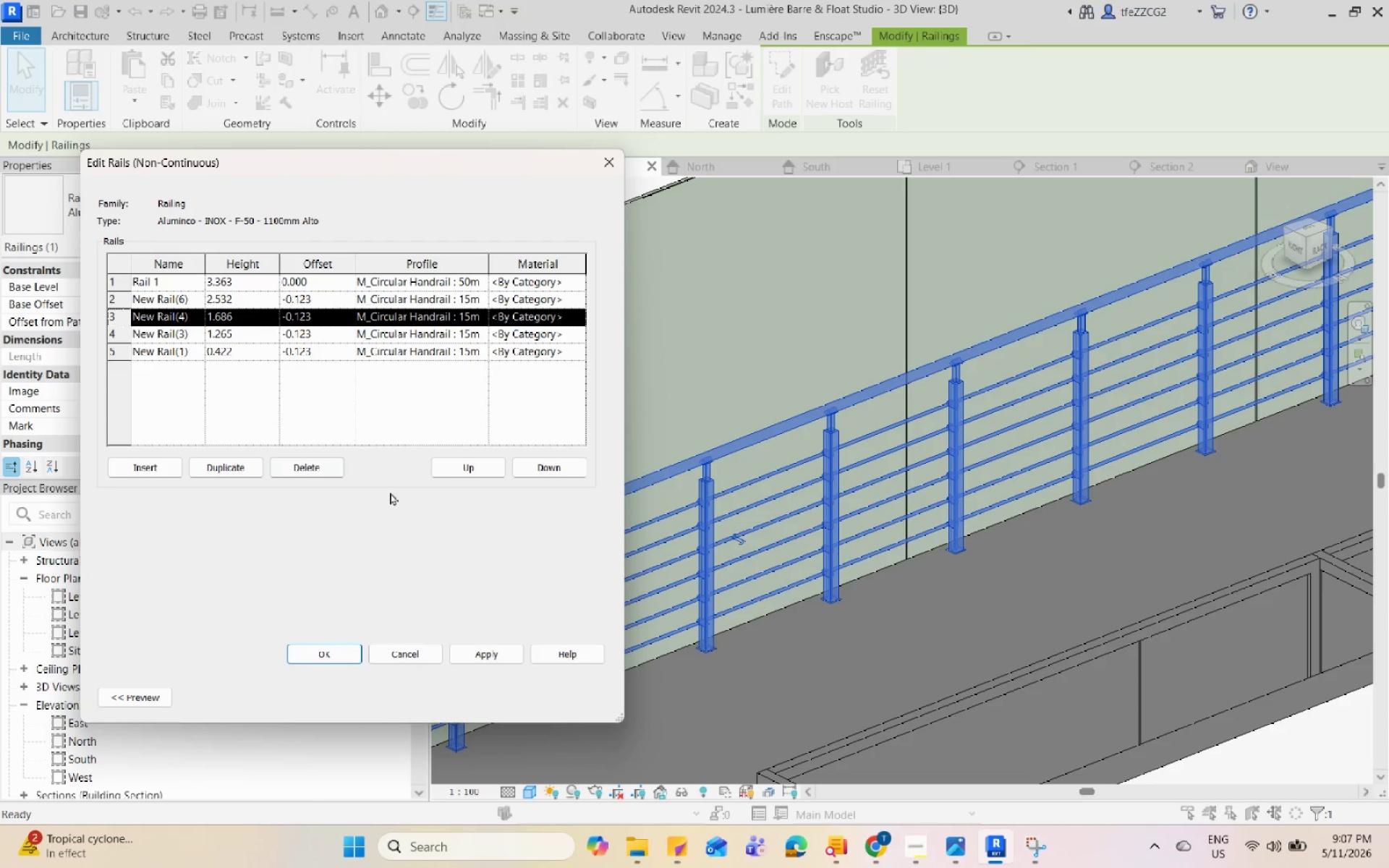 
left_click([480, 642])
 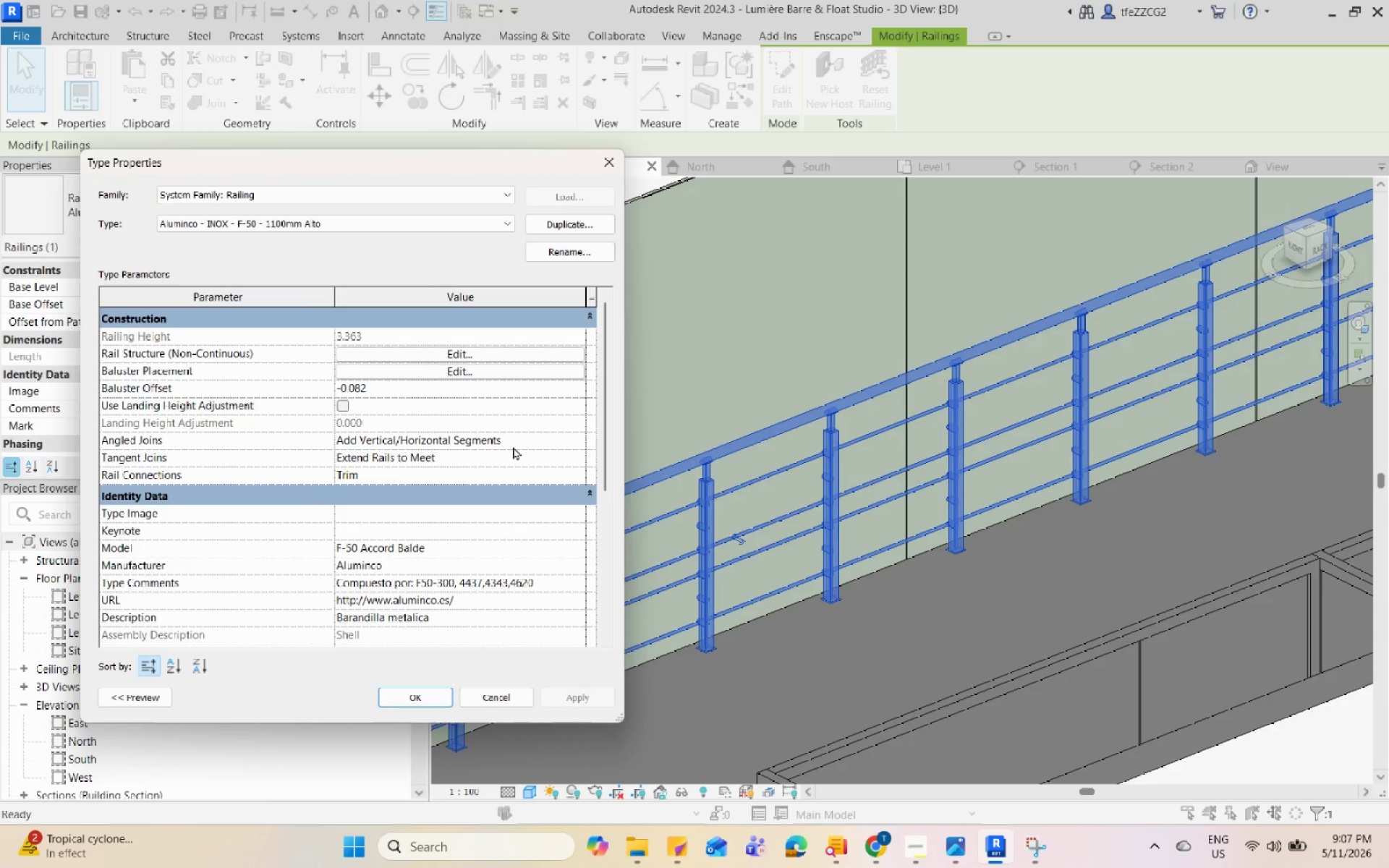 
wait(6.59)
 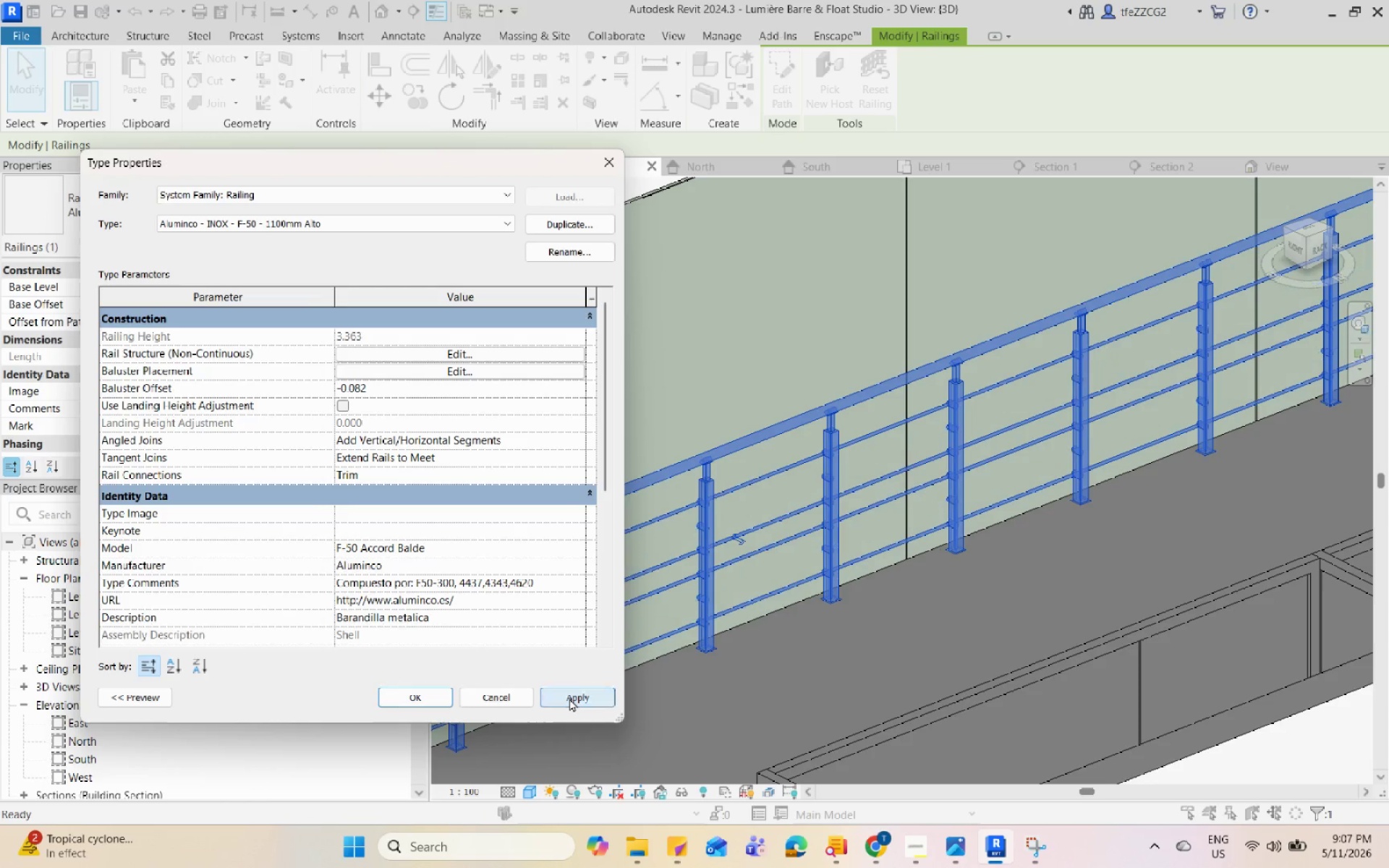 
left_click([538, 366])
 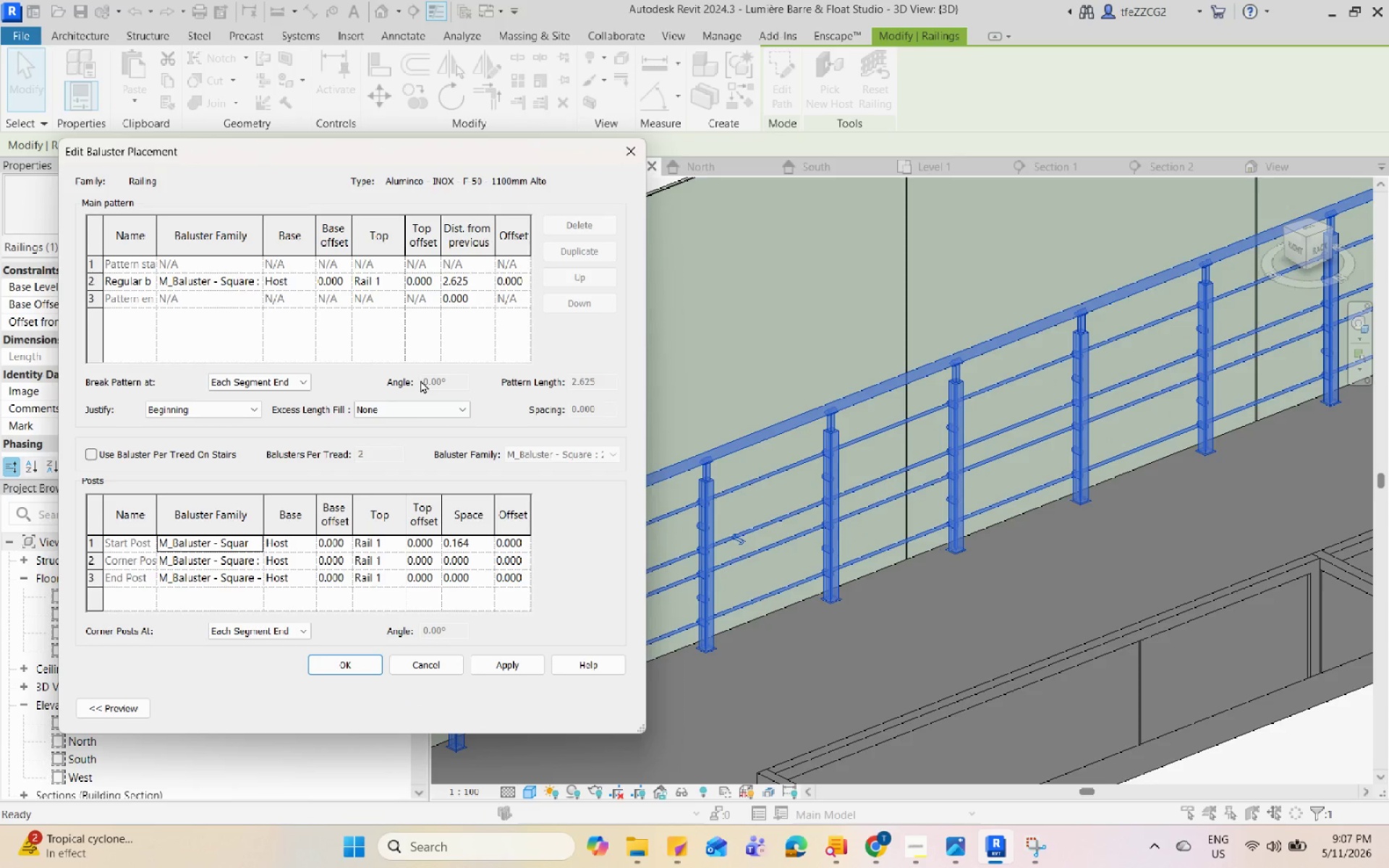 
wait(8.28)
 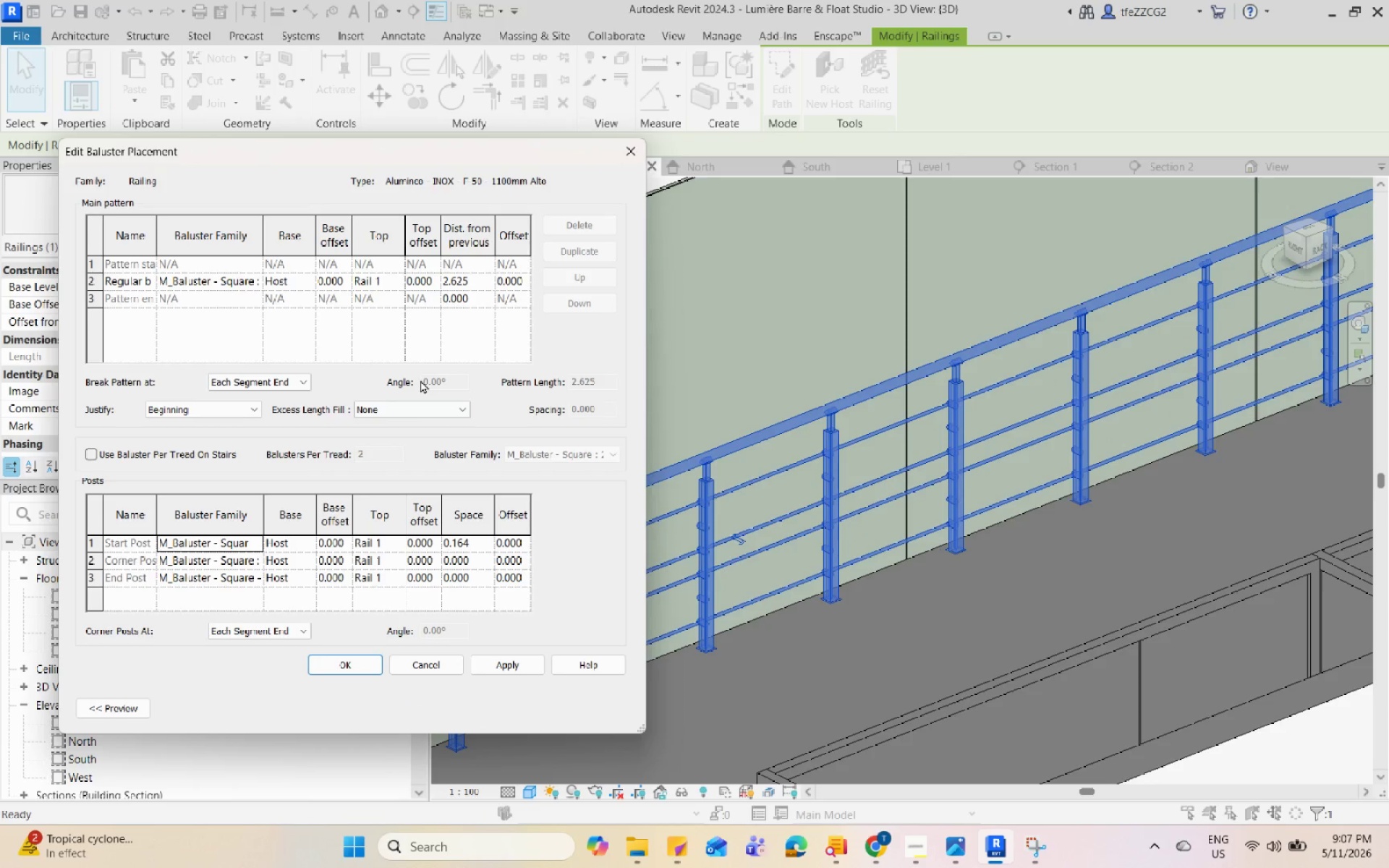 
left_click([236, 273])
 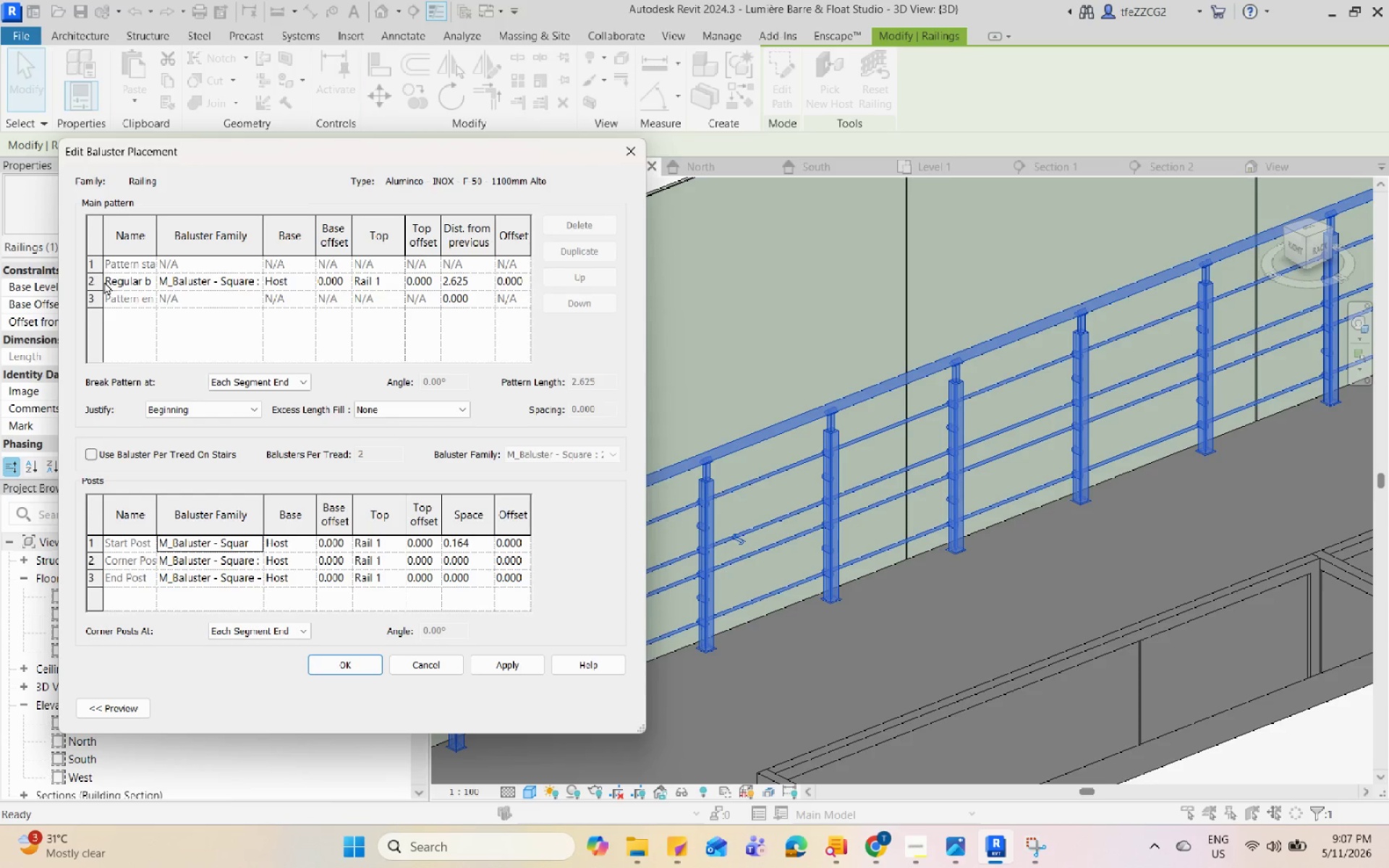 
left_click([88, 281])
 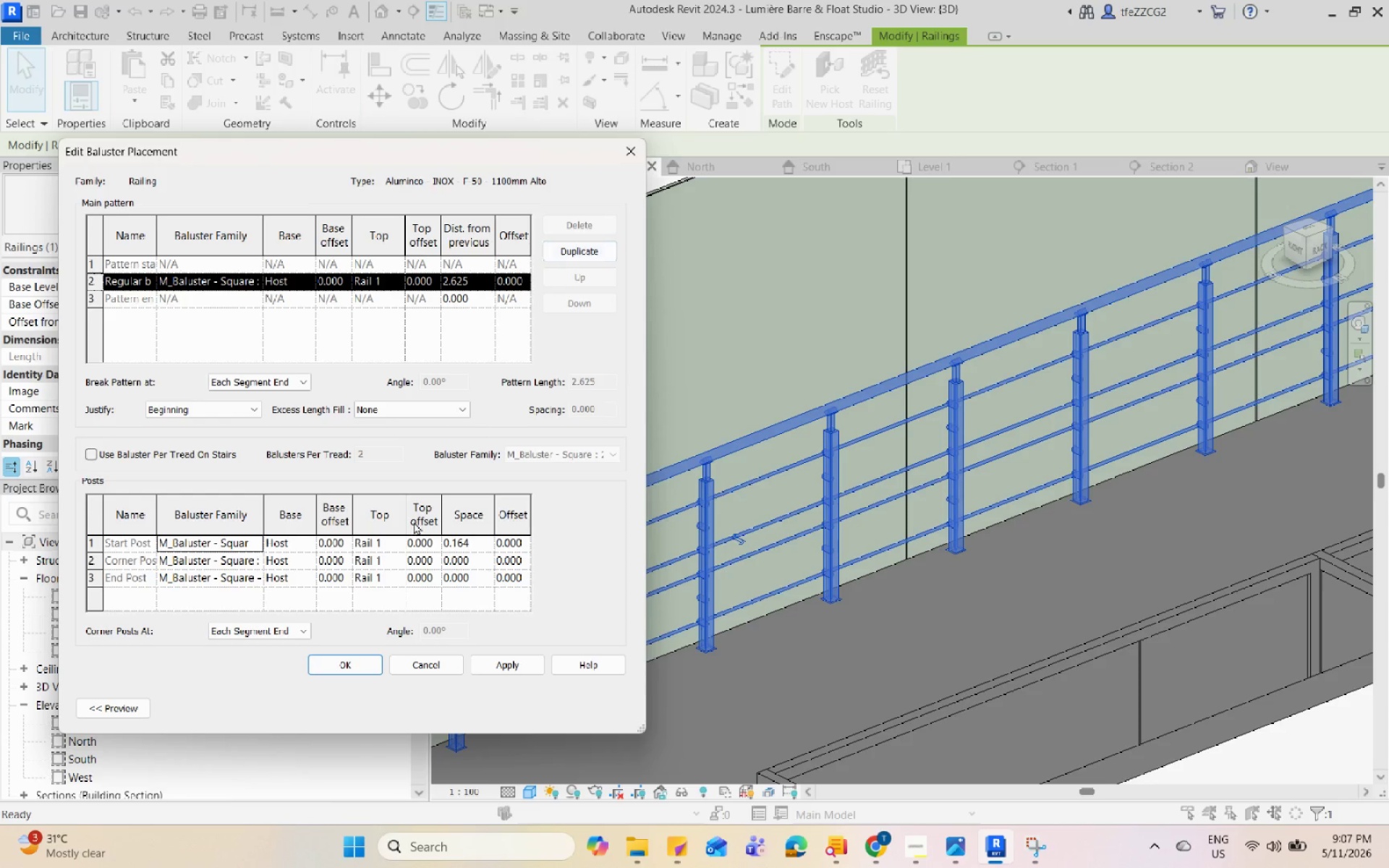 
double_click([205, 536])
 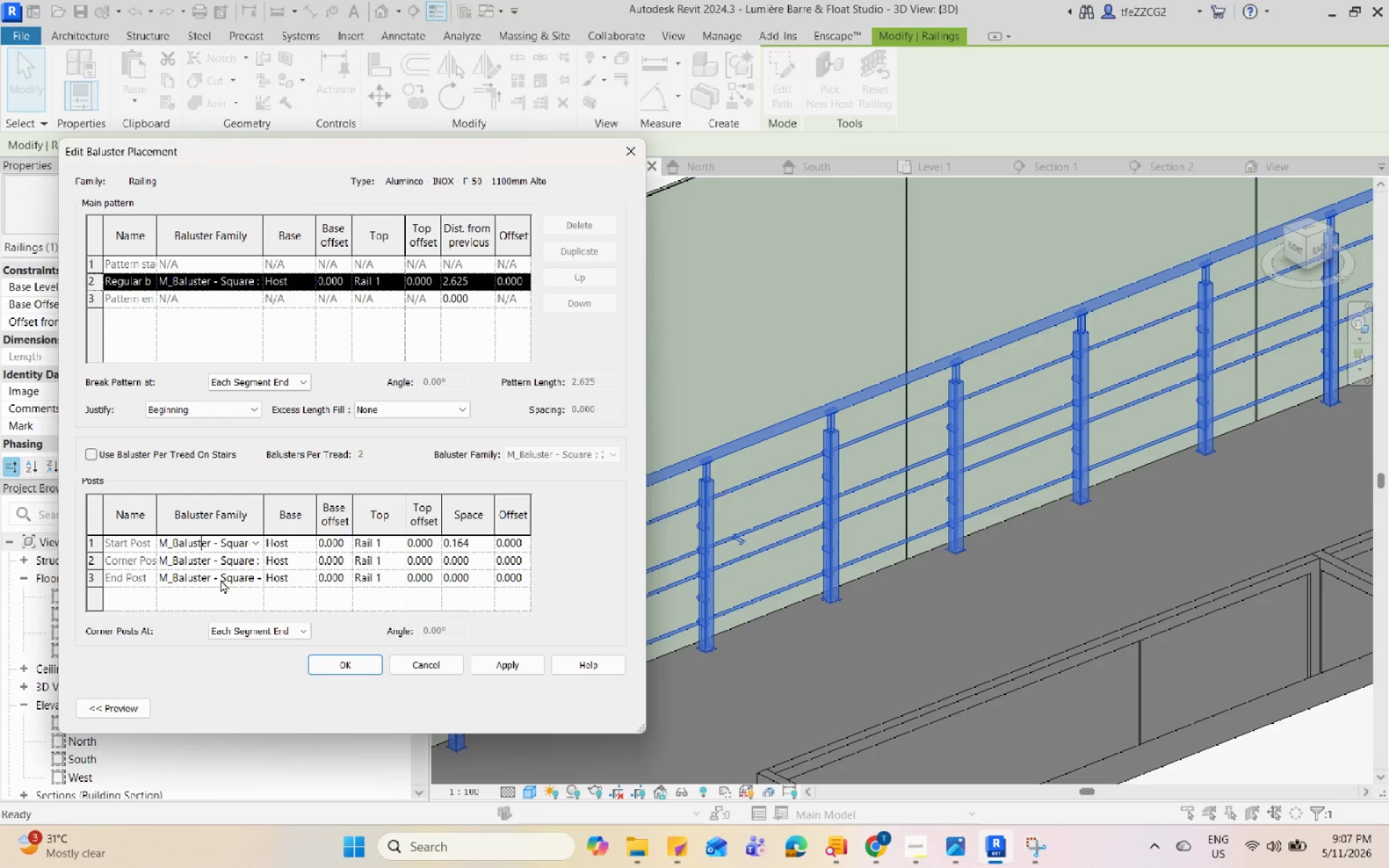 
left_click([221, 579])
 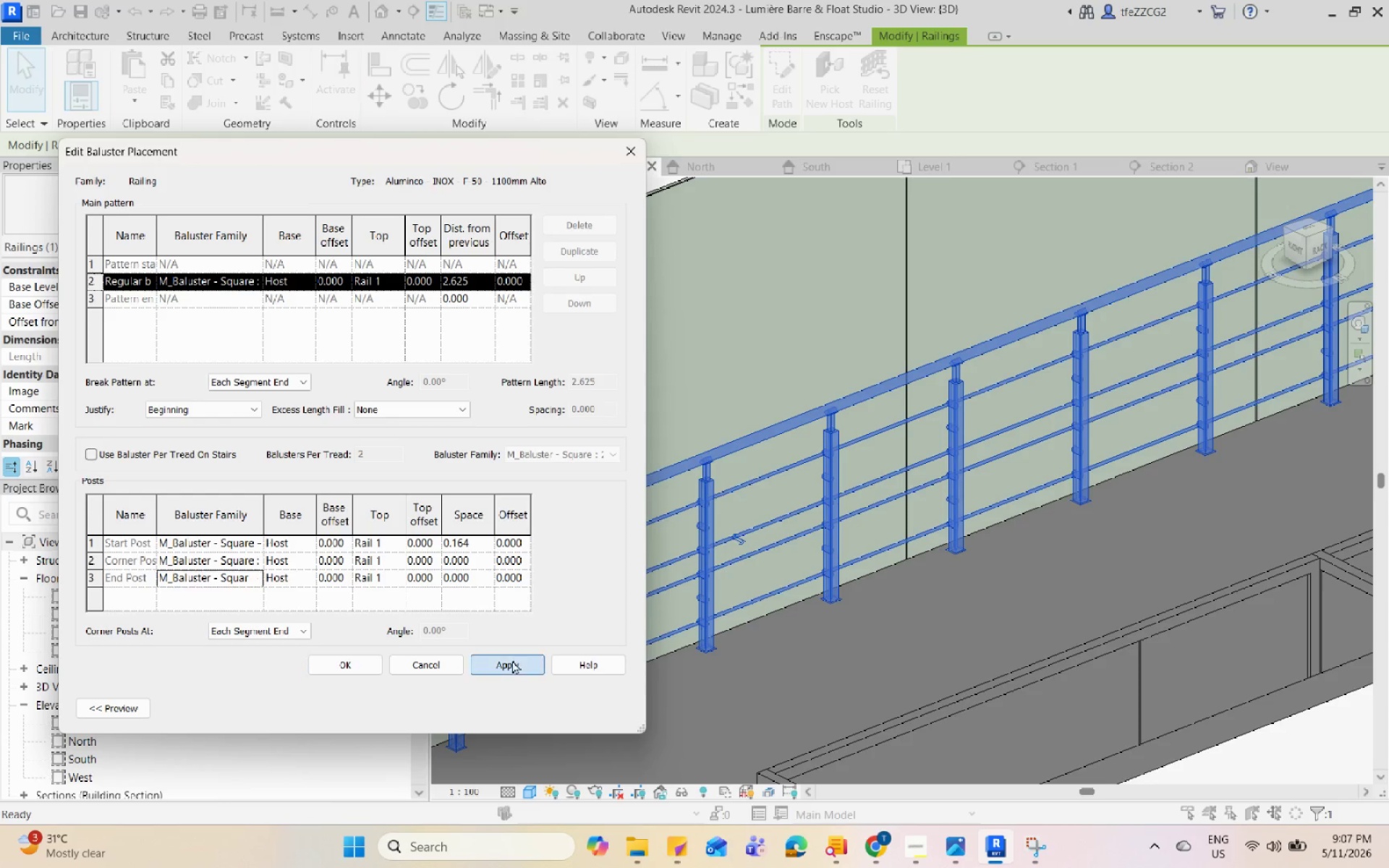 
double_click([366, 669])
 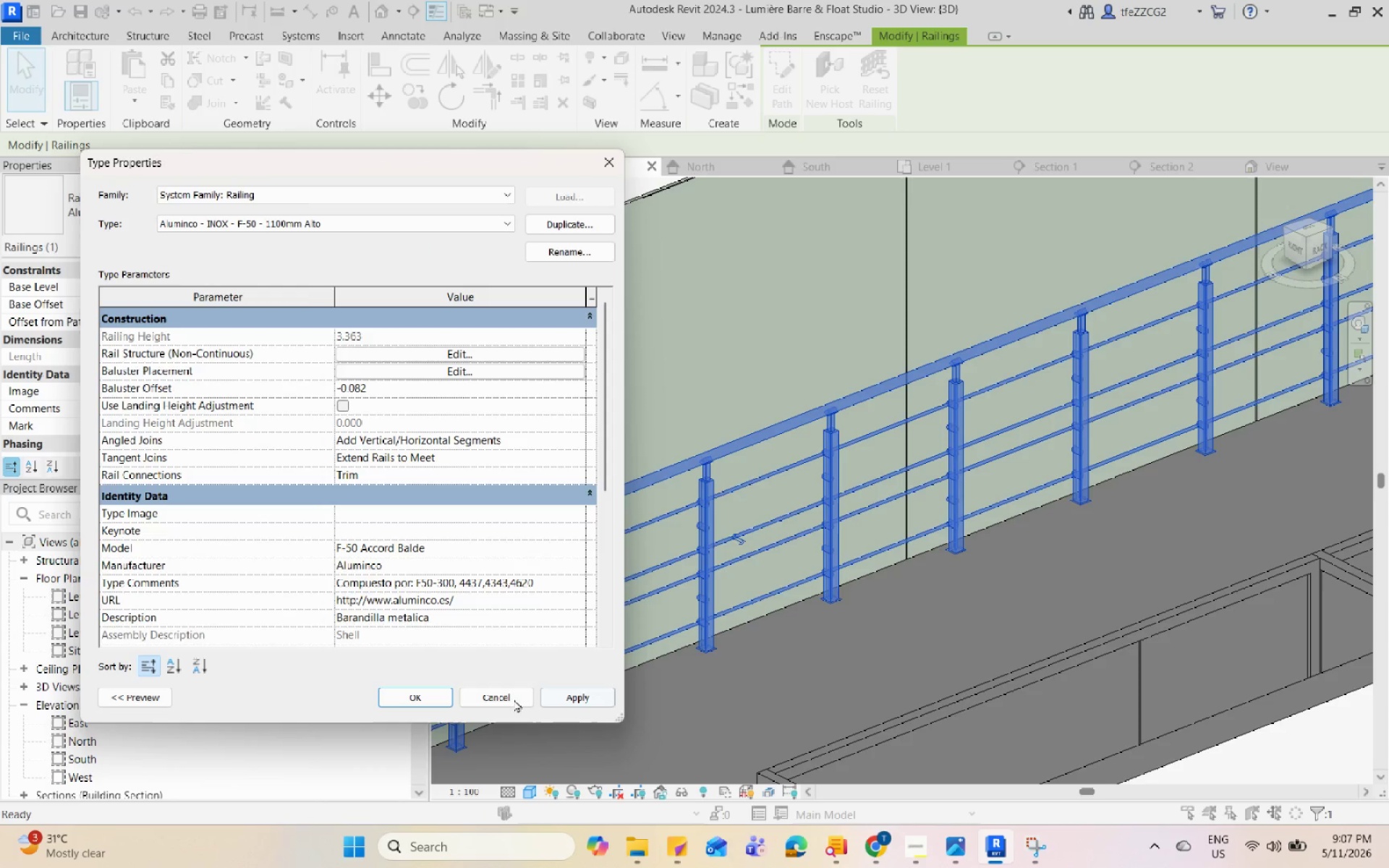 
double_click([402, 694])
 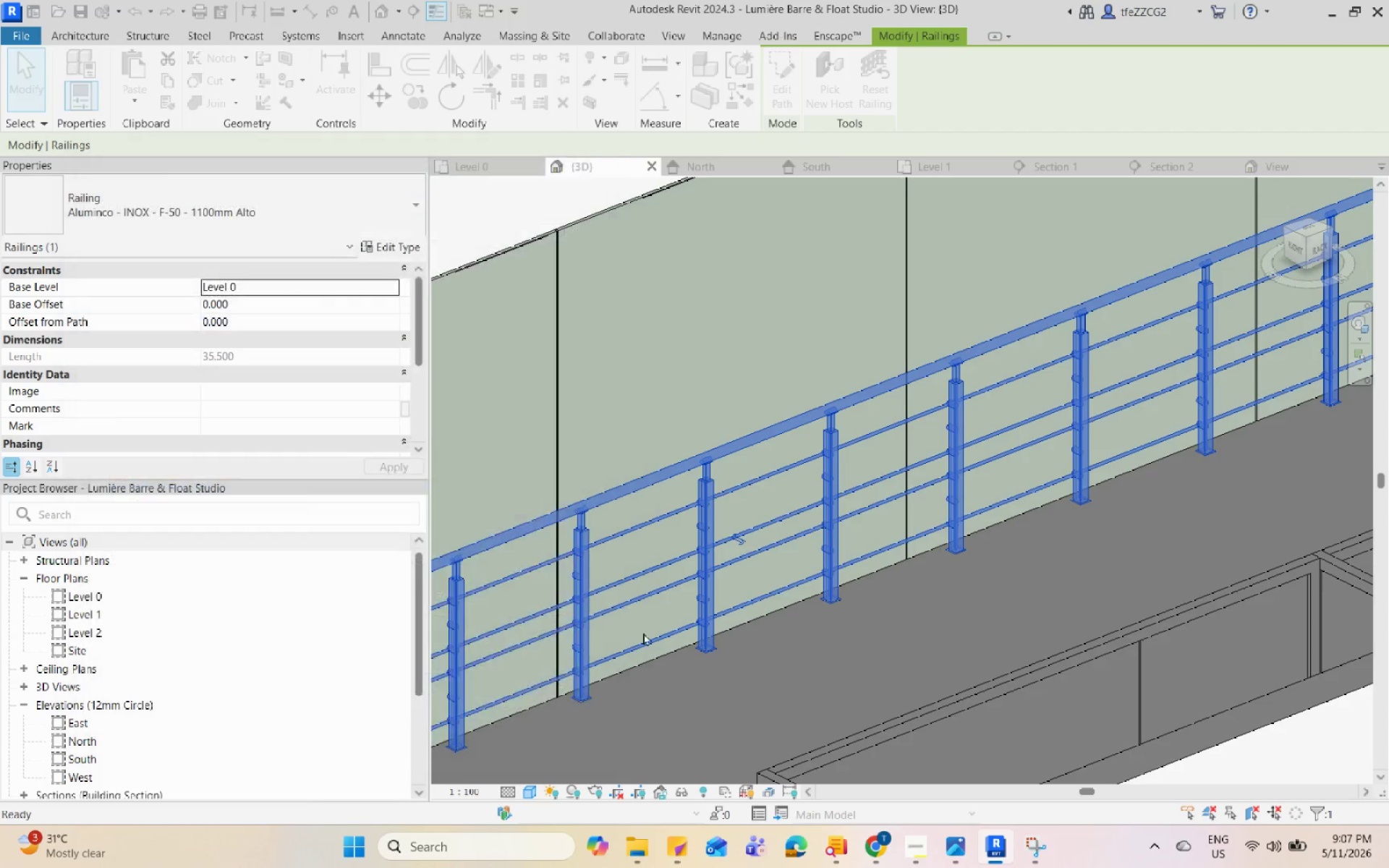 
key(Escape)
 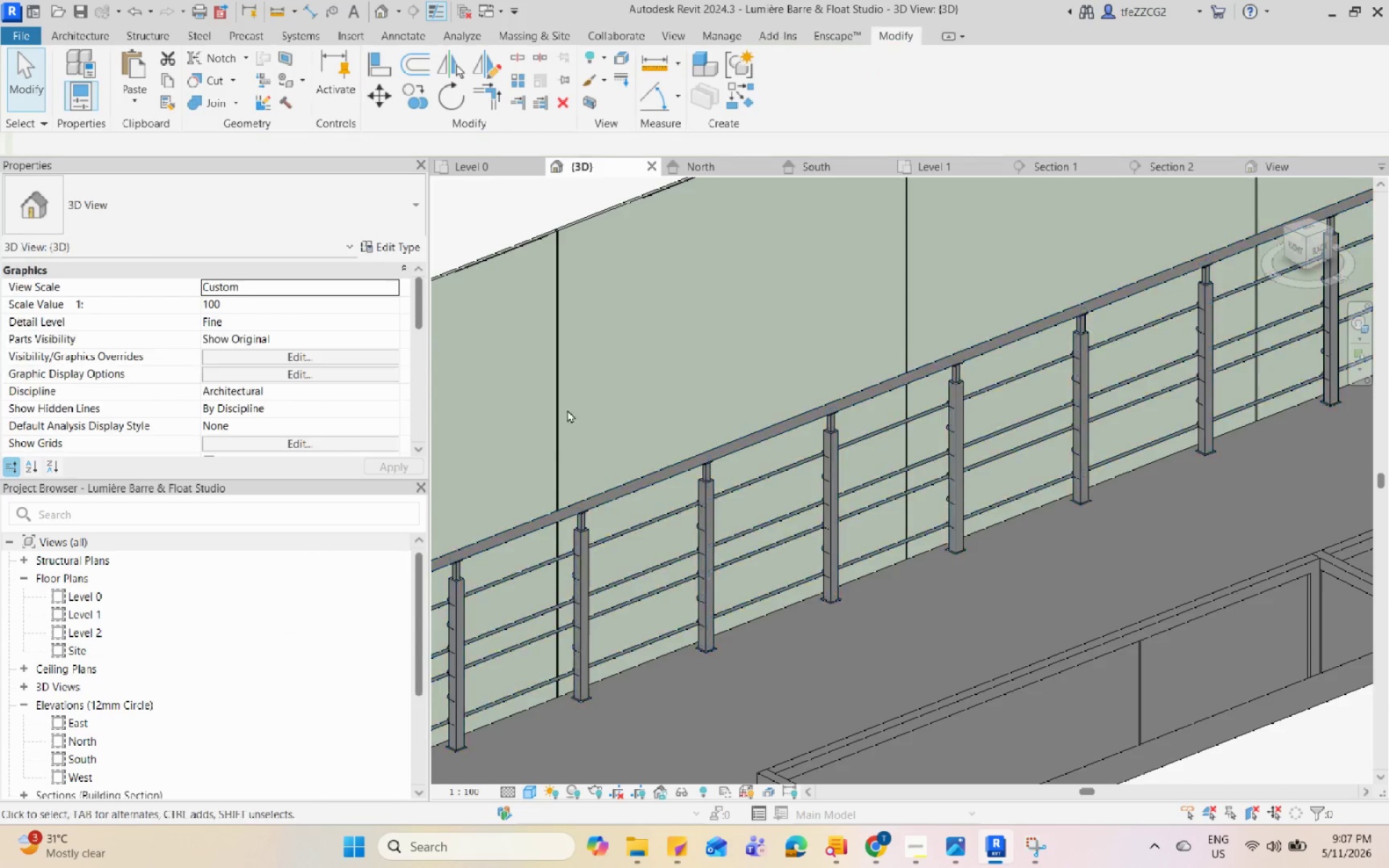 
key(Escape)
 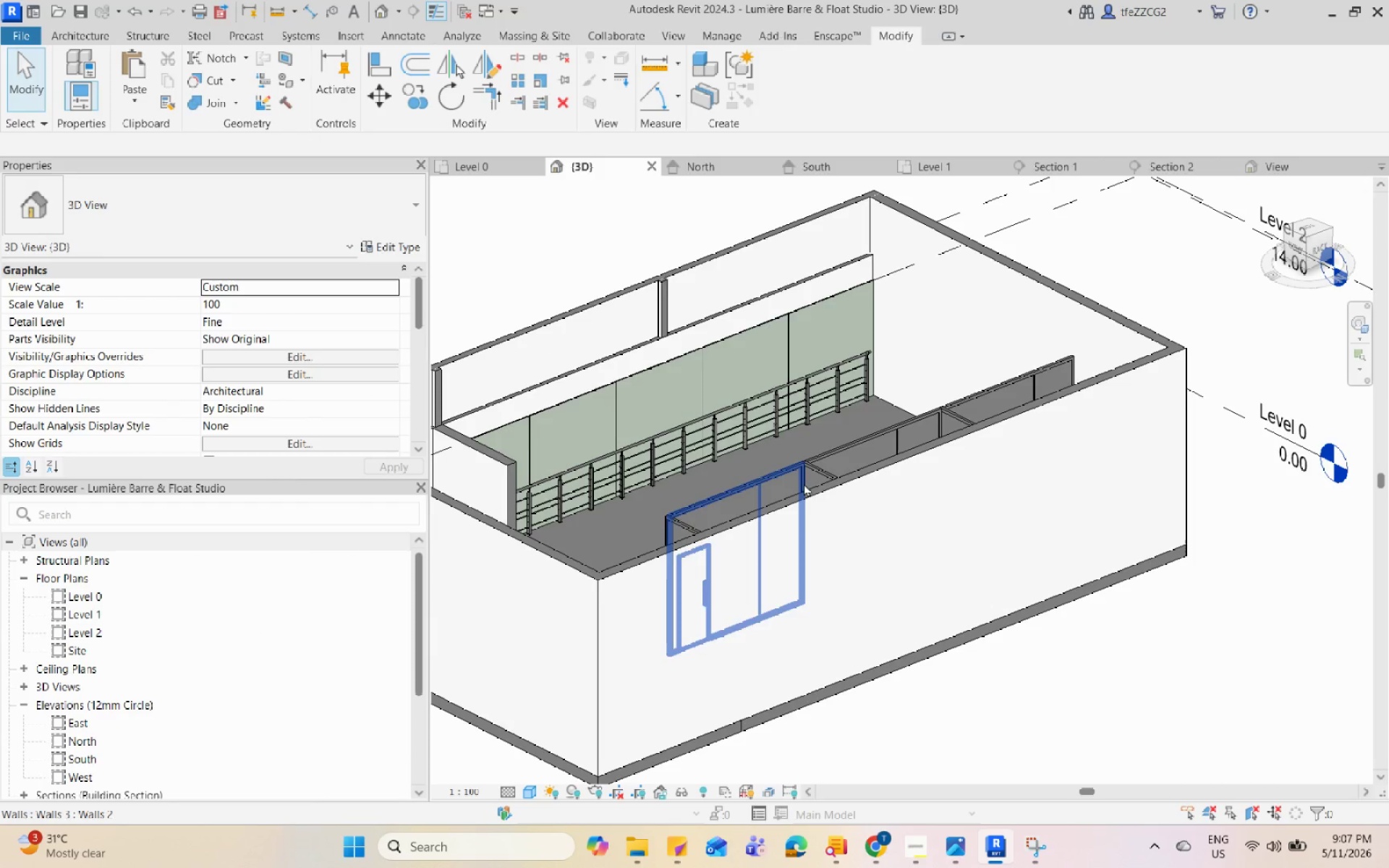 
scroll: coordinate [697, 458], scroll_direction: down, amount: 10.0
 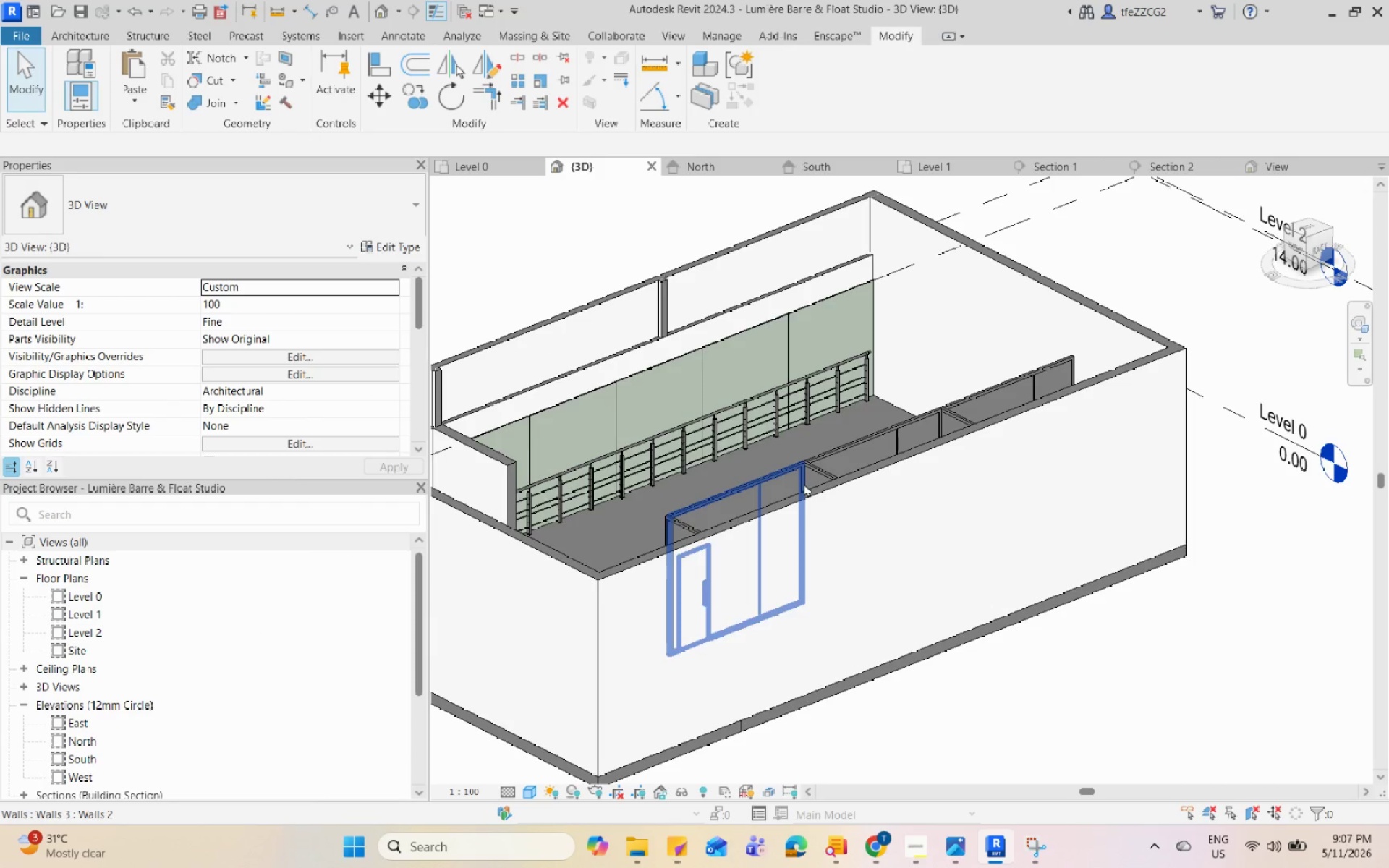 
scroll: coordinate [594, 384], scroll_direction: up, amount: 4.0
 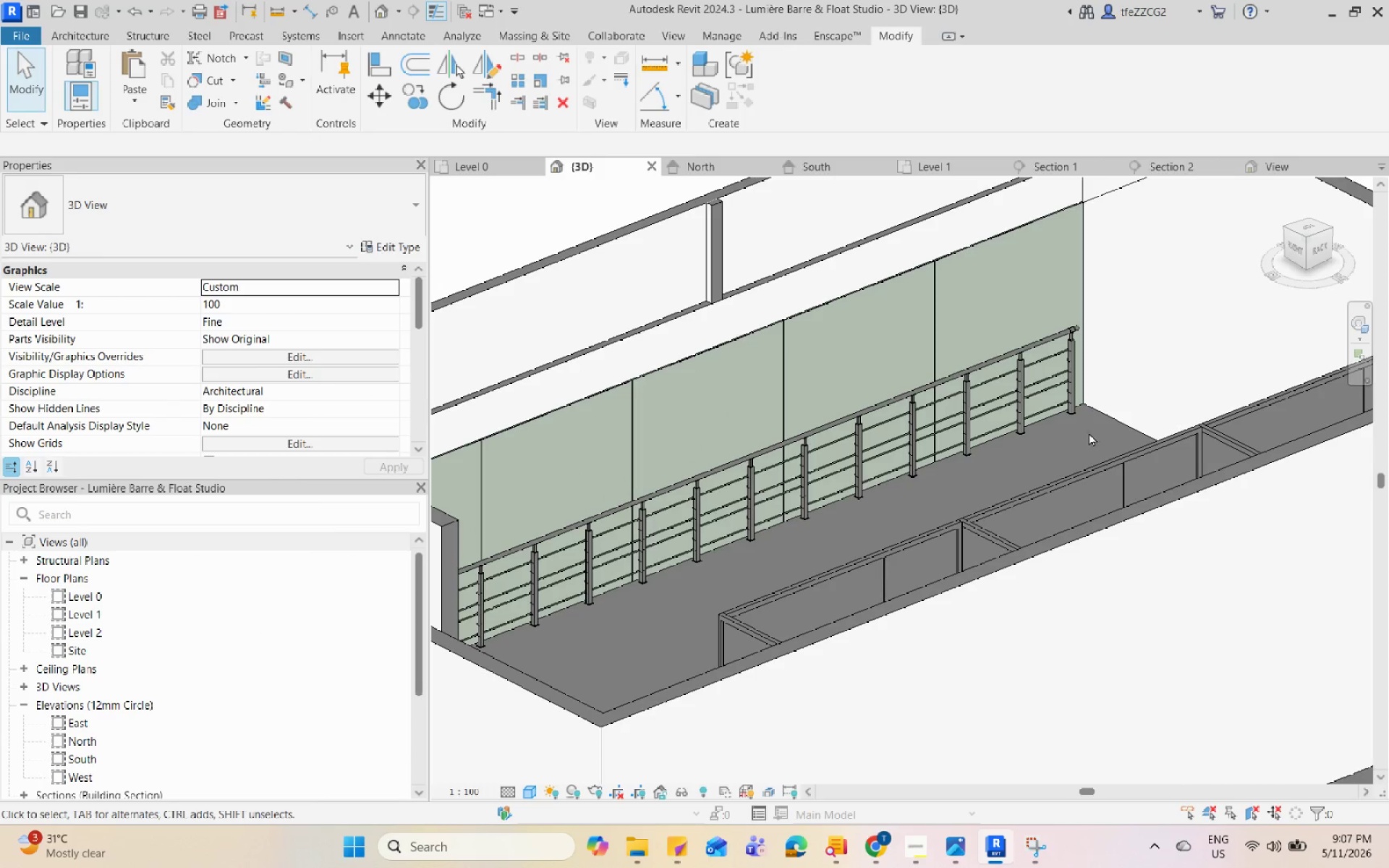 
hold_key(key=ShiftLeft, duration=0.98)
scroll: coordinate [1053, 459], scroll_direction: up, amount: 1.0
 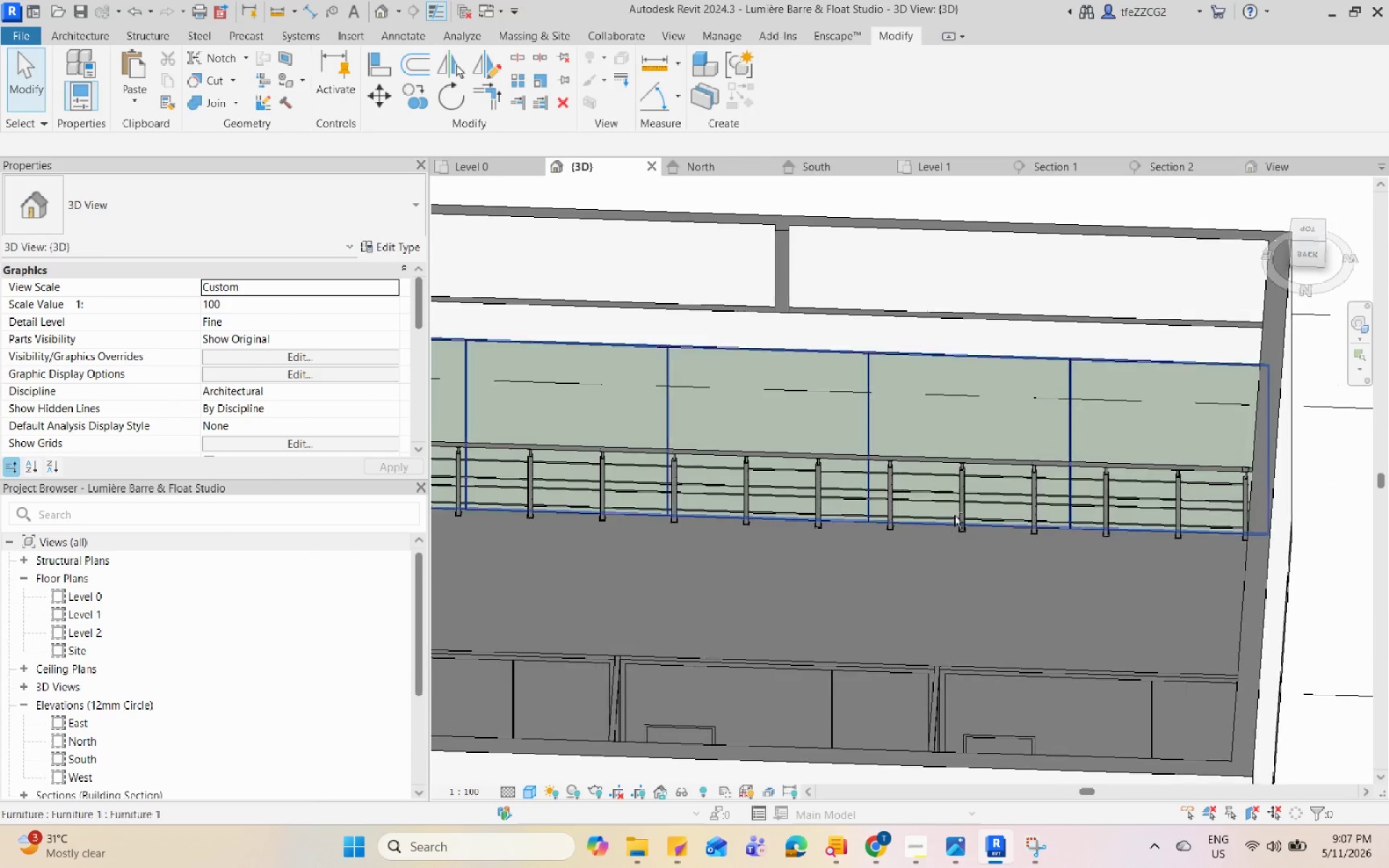 
hold_key(key=ShiftLeft, duration=0.5)
 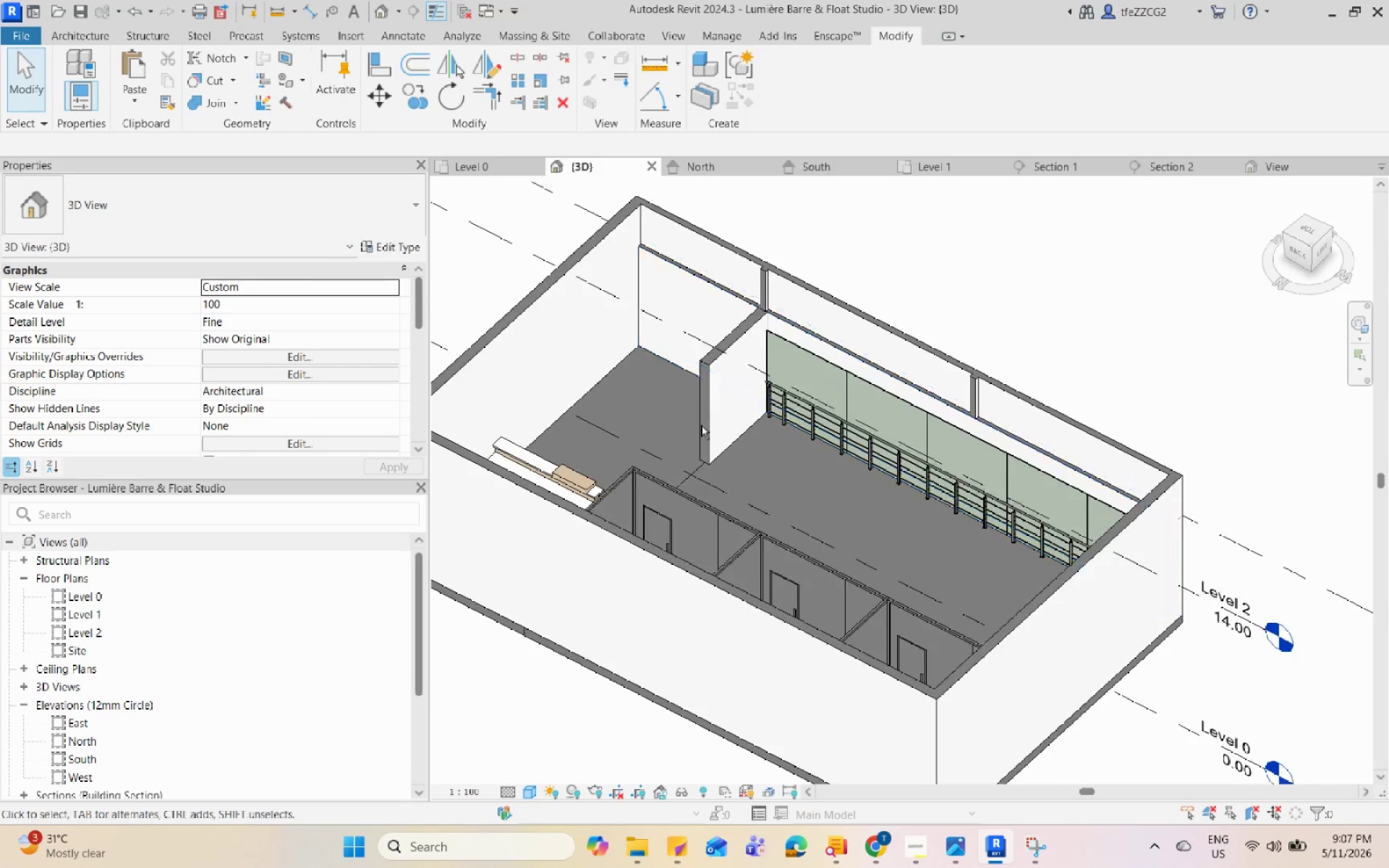 
scroll: coordinate [1119, 501], scroll_direction: down, amount: 5.0
 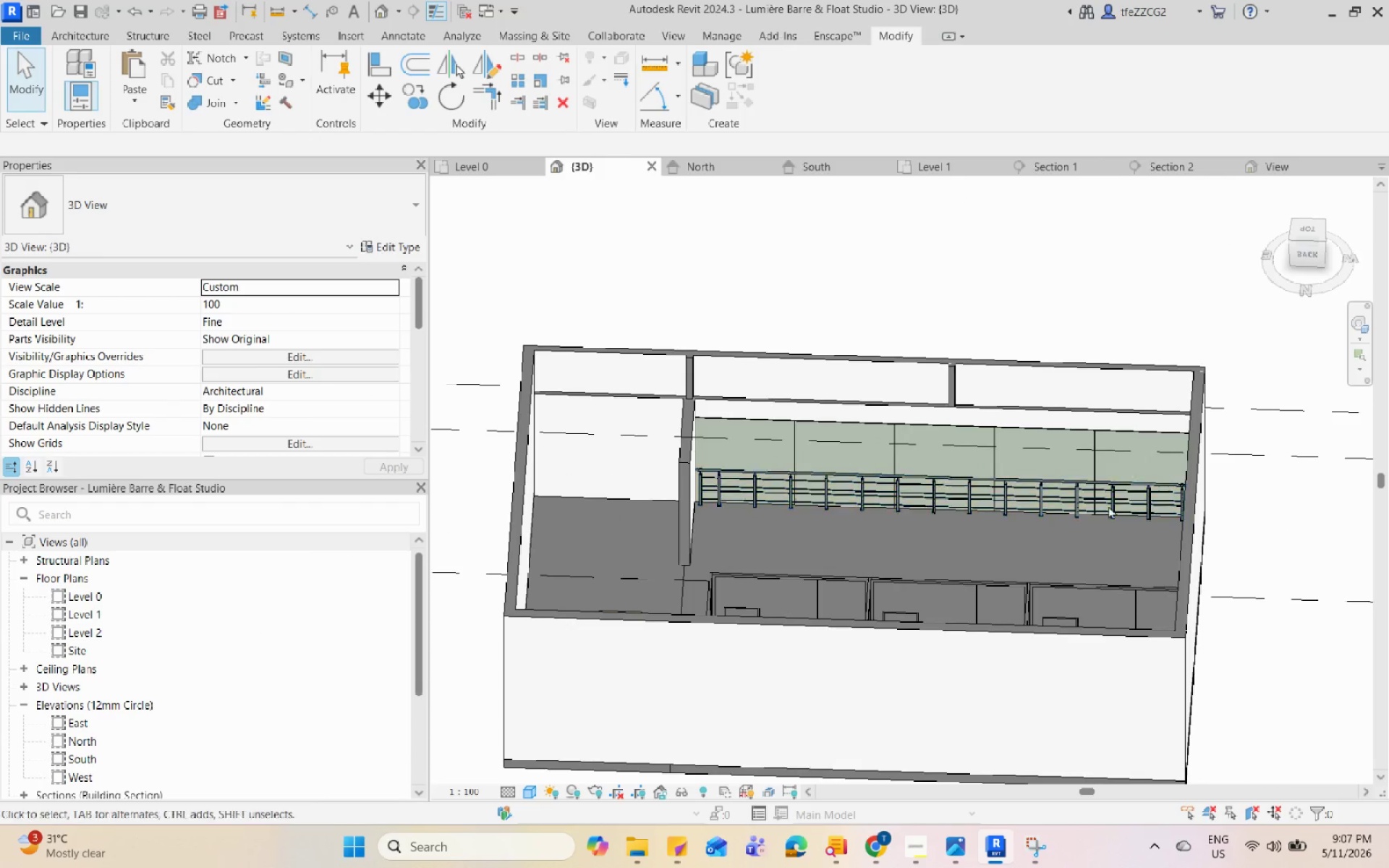 
scroll: coordinate [1061, 352], scroll_direction: up, amount: 12.0
 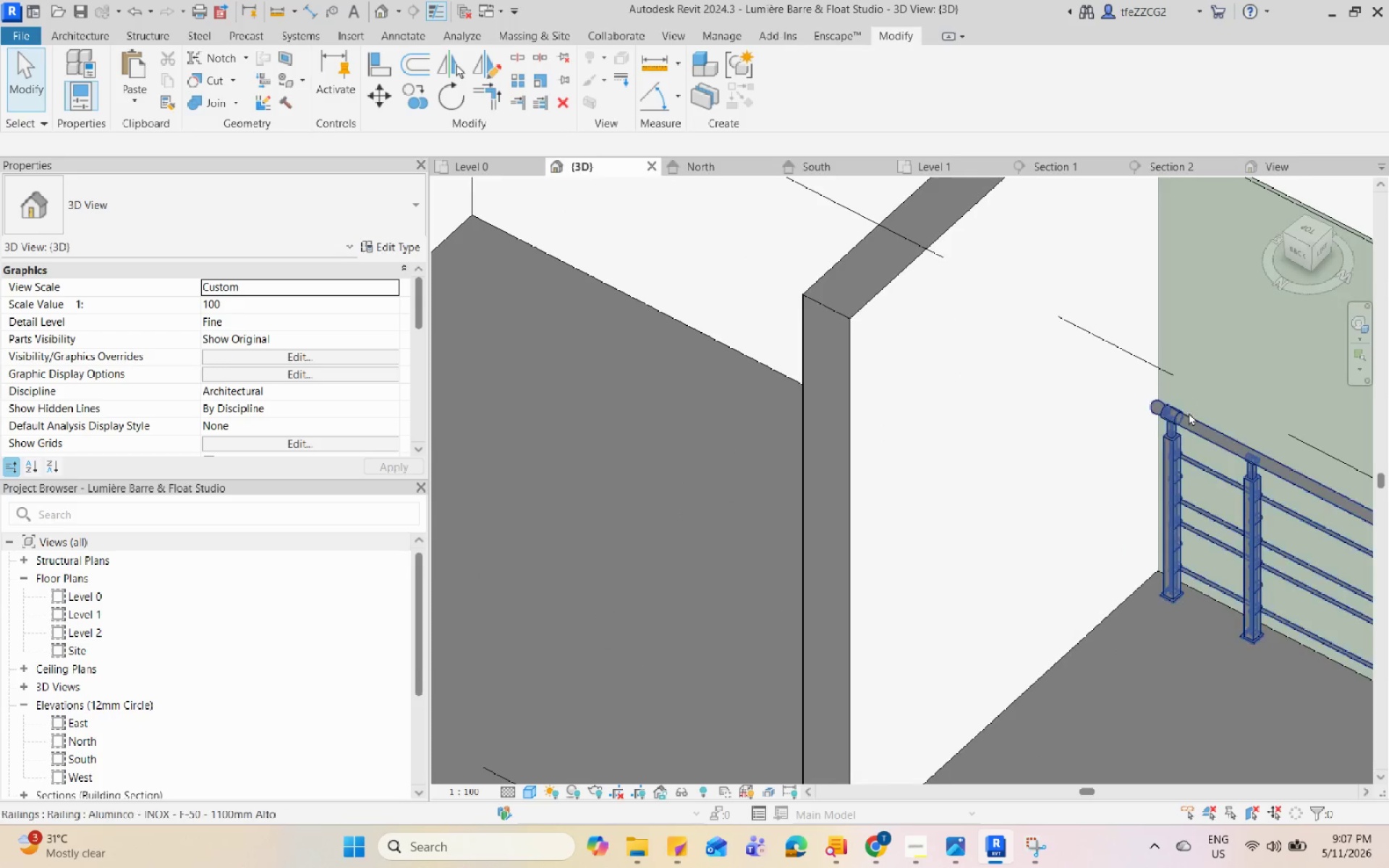 
left_click([1189, 417])
 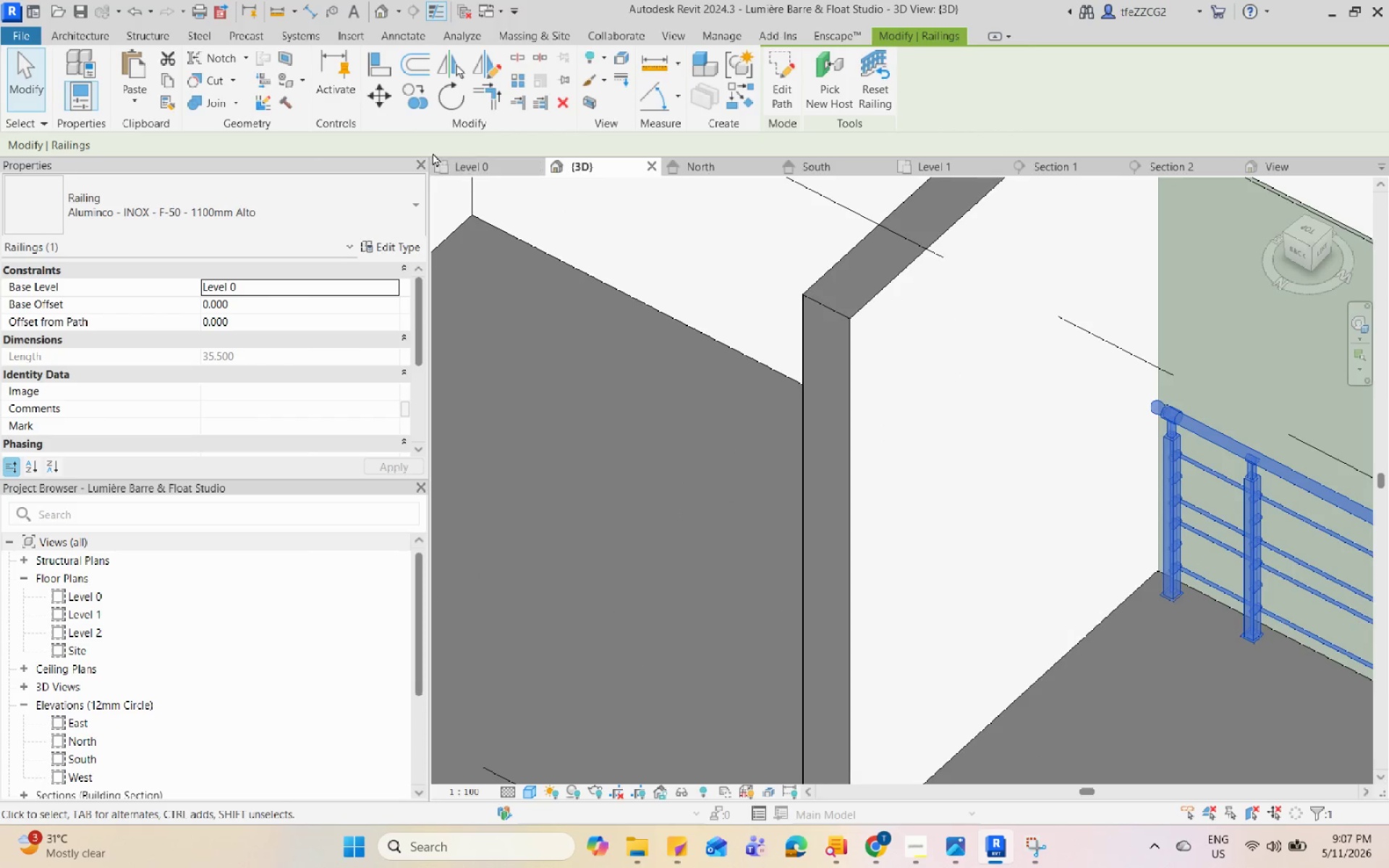 
left_click([456, 169])
 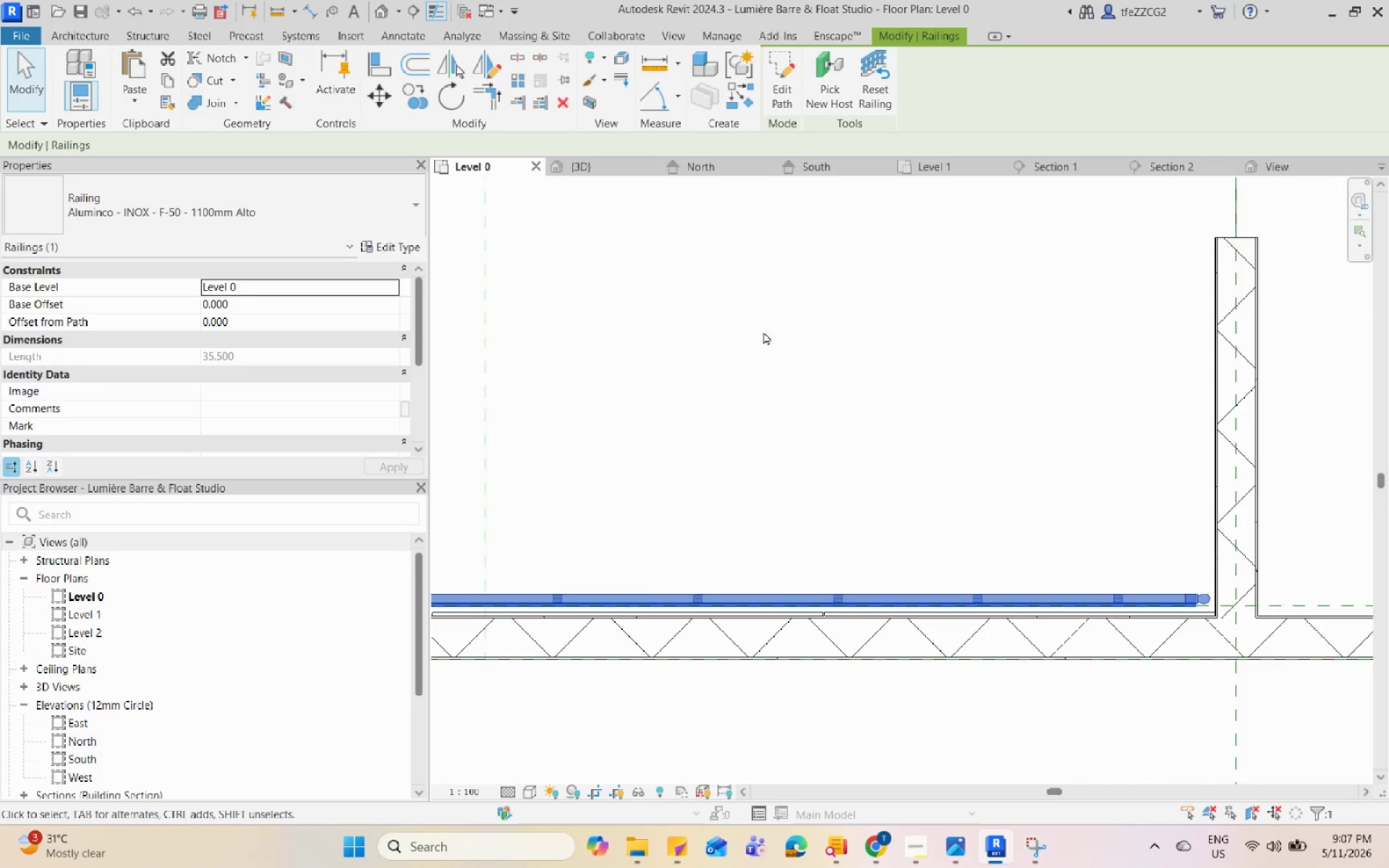 
double_click([936, 422])
 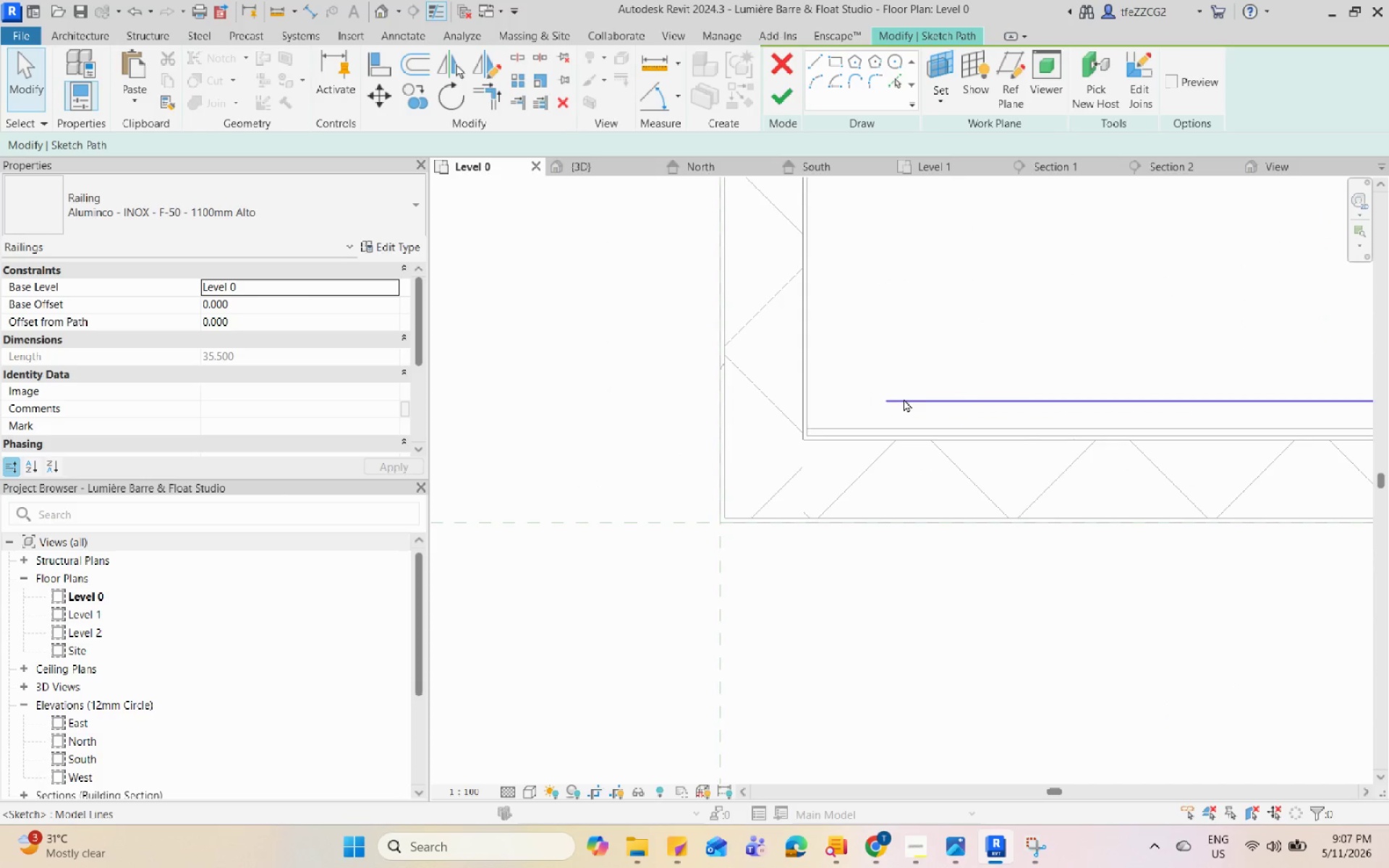 
scroll: coordinate [933, 436], scroll_direction: up, amount: 5.0
 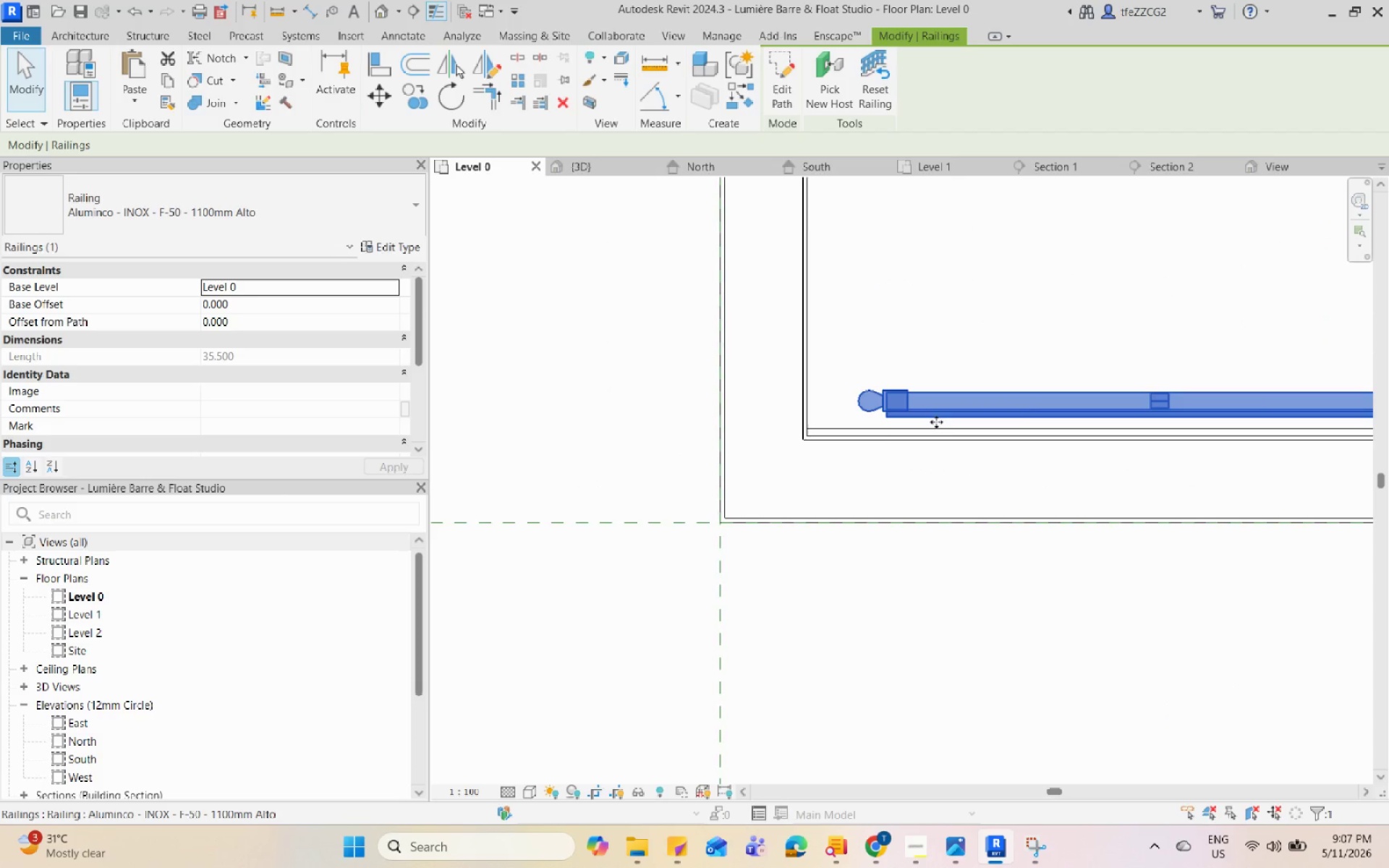 
left_click_drag(start_coordinate=[888, 399], to_coordinate=[778, 397])
 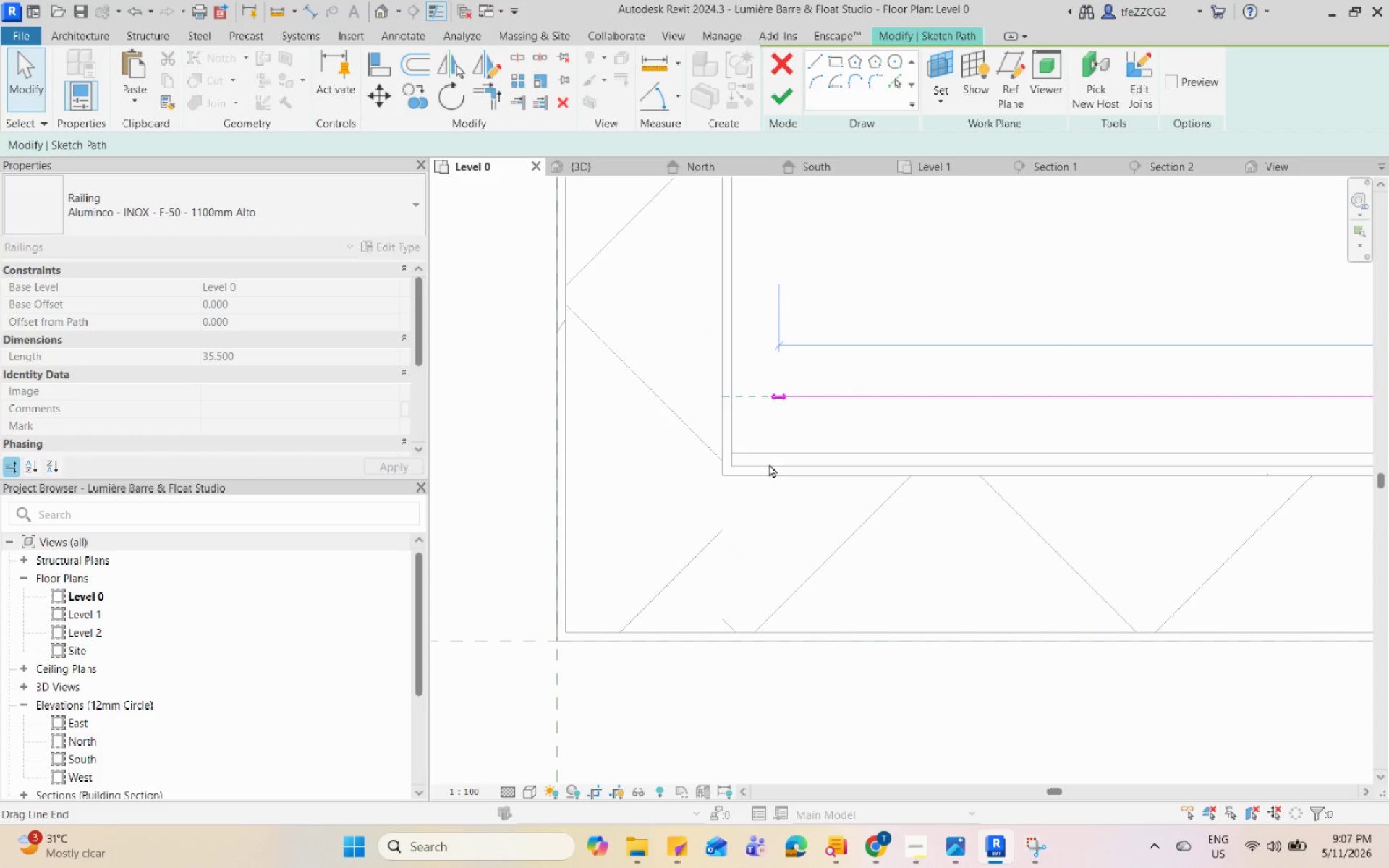 
scroll: coordinate [882, 405], scroll_direction: up, amount: 4.0
 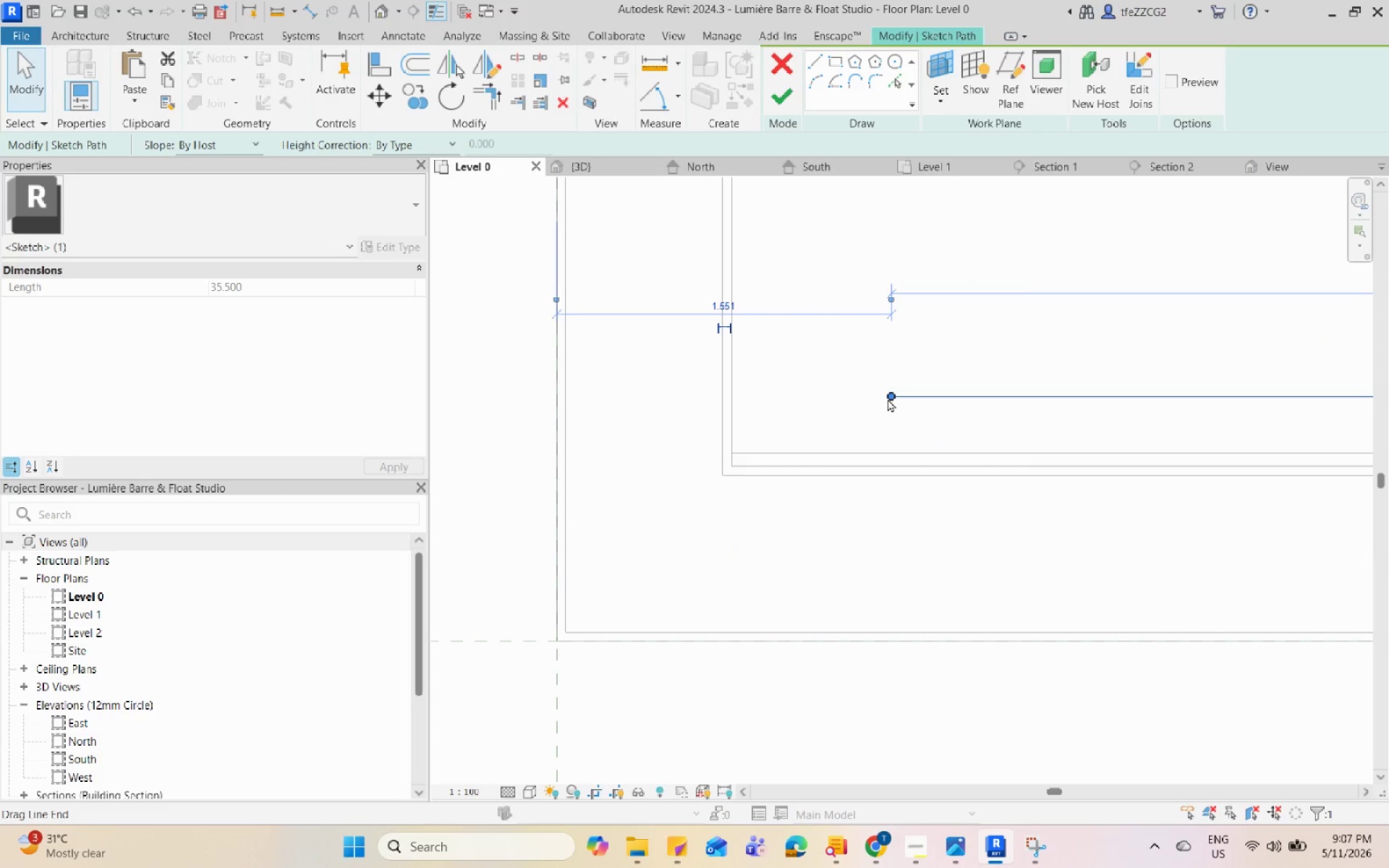 
key(Escape)
 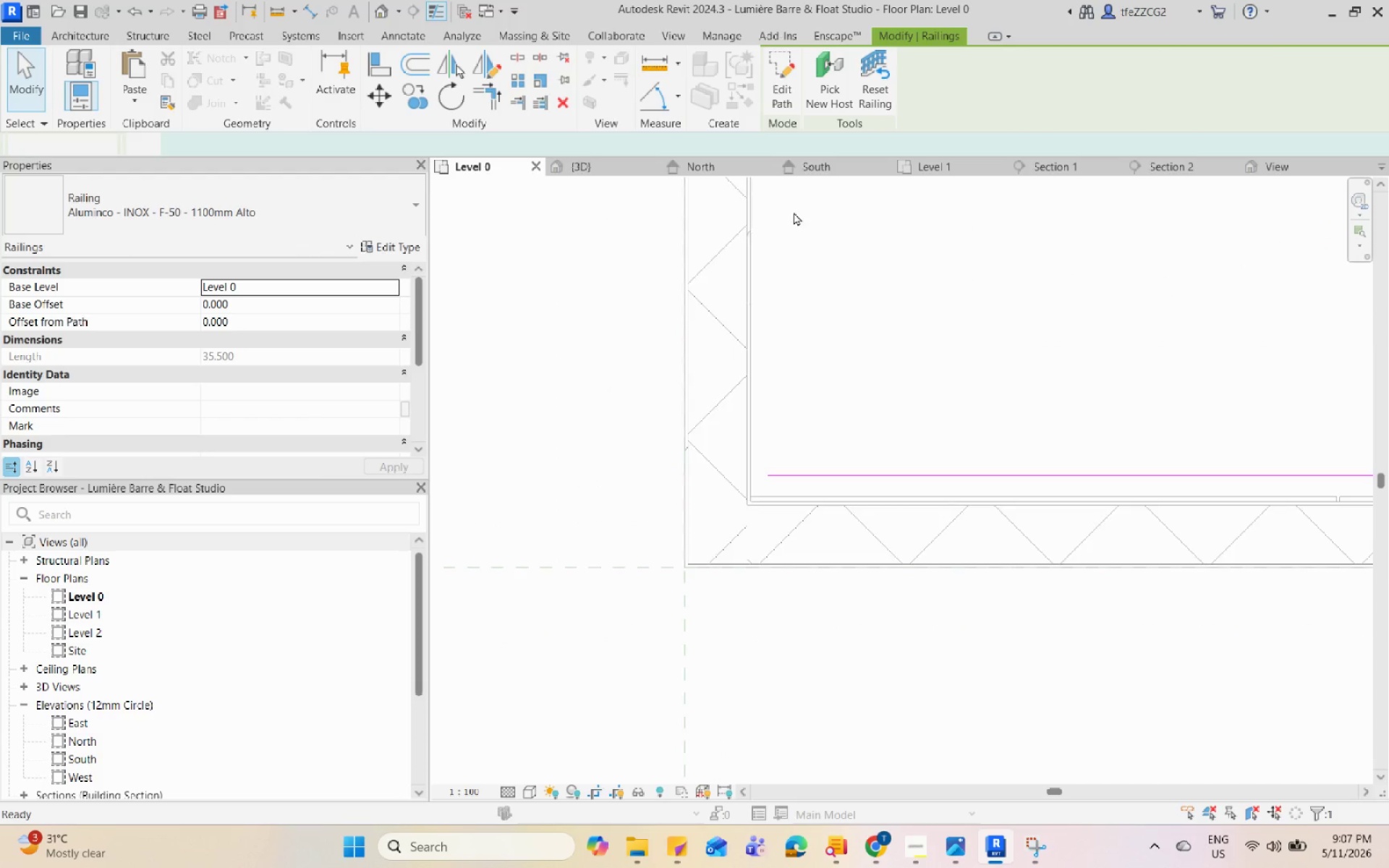 
scroll: coordinate [762, 523], scroll_direction: down, amount: 7.0
 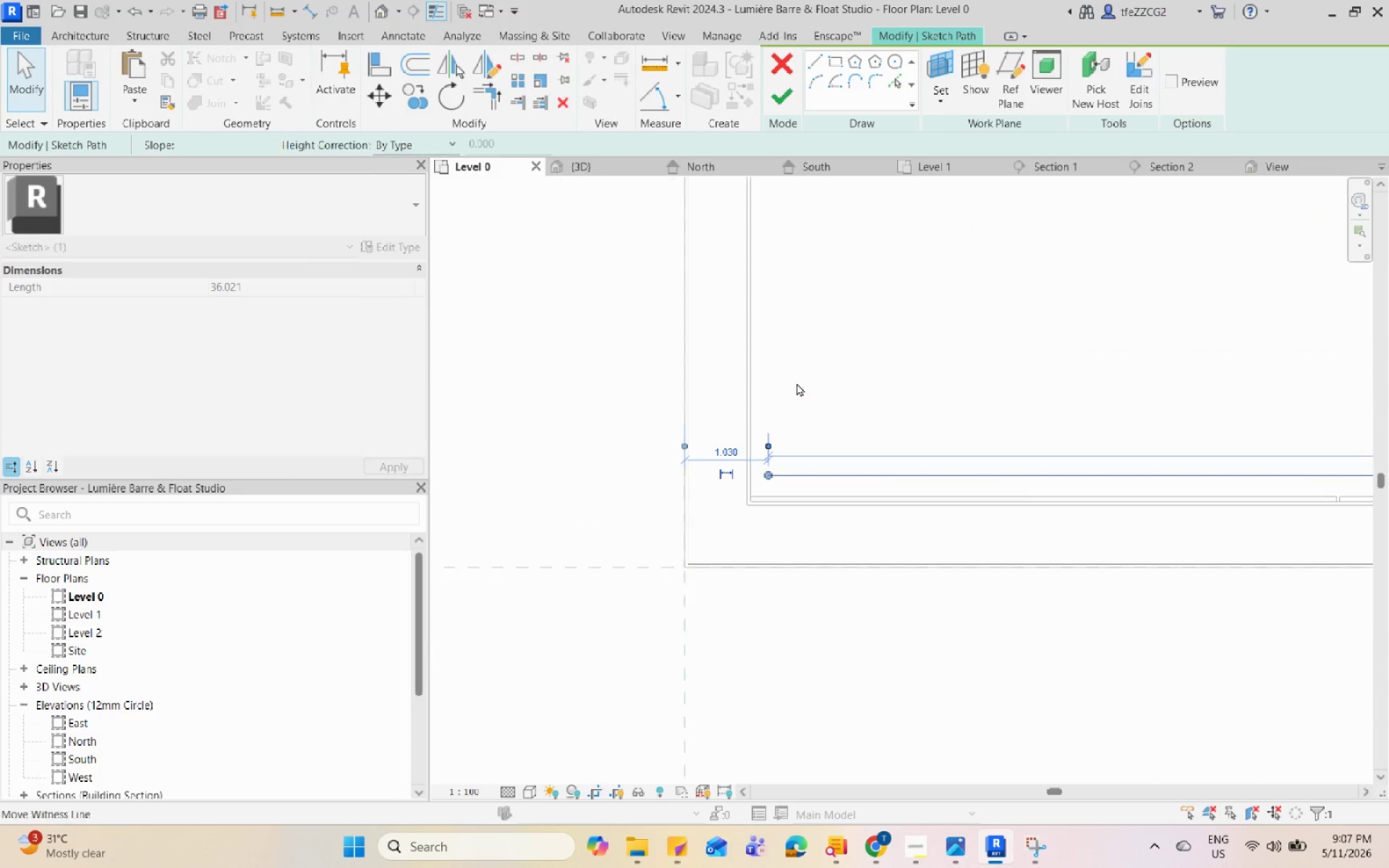 
key(Escape)
 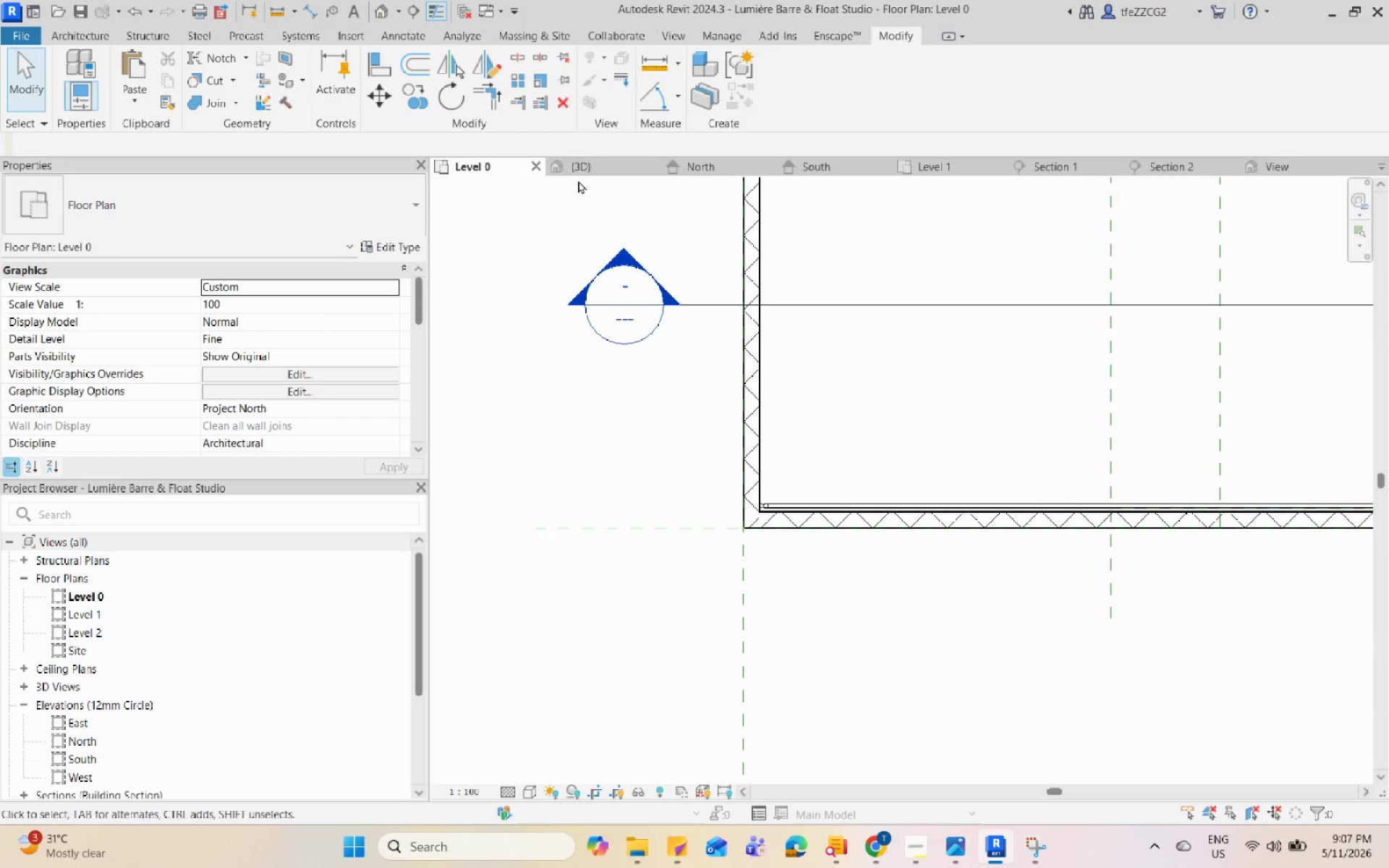 
scroll: coordinate [748, 547], scroll_direction: down, amount: 10.0
 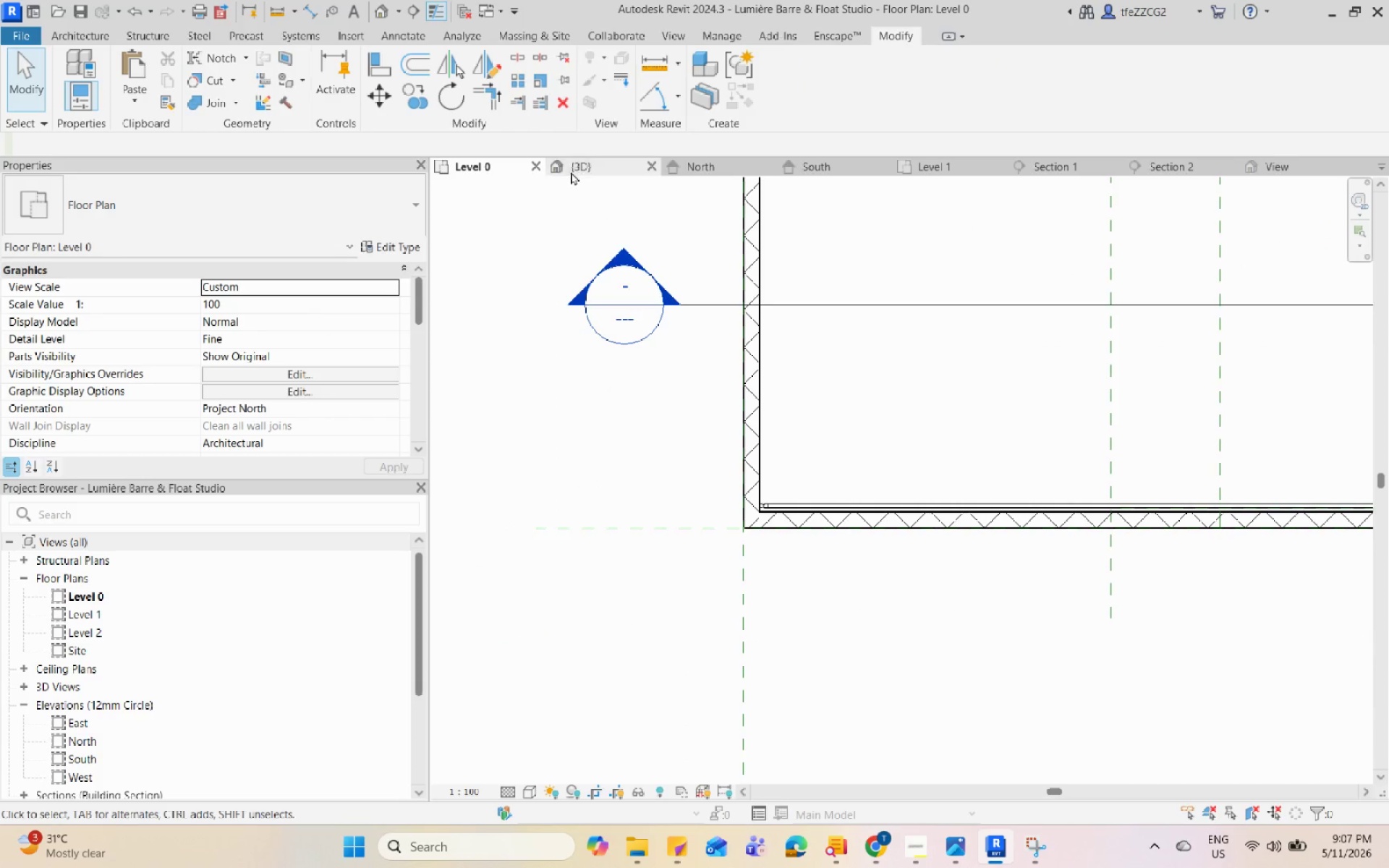 
left_click([572, 160])
 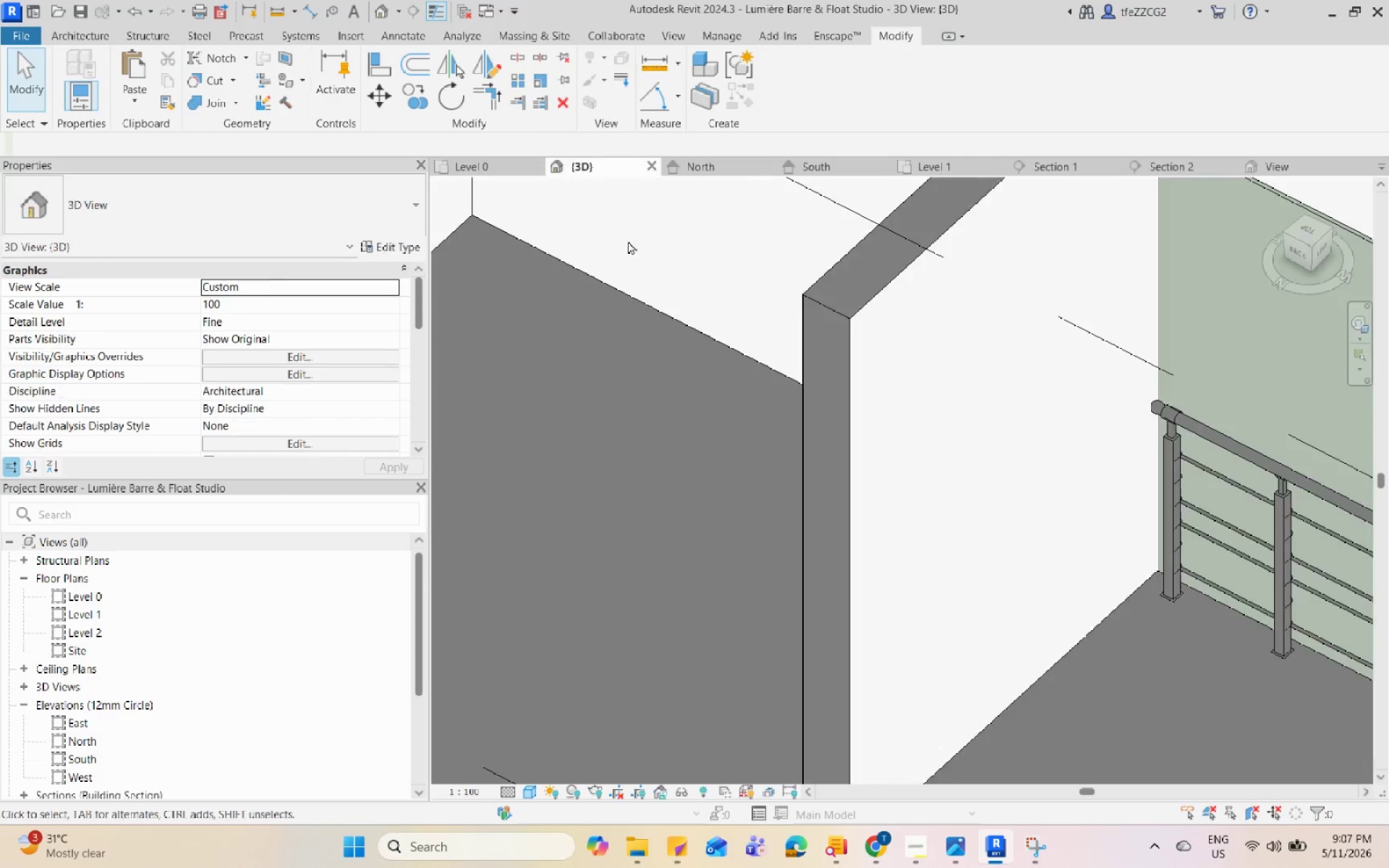 
hold_key(key=ShiftLeft, duration=0.73)
scroll: coordinate [794, 501], scroll_direction: down, amount: 5.0
 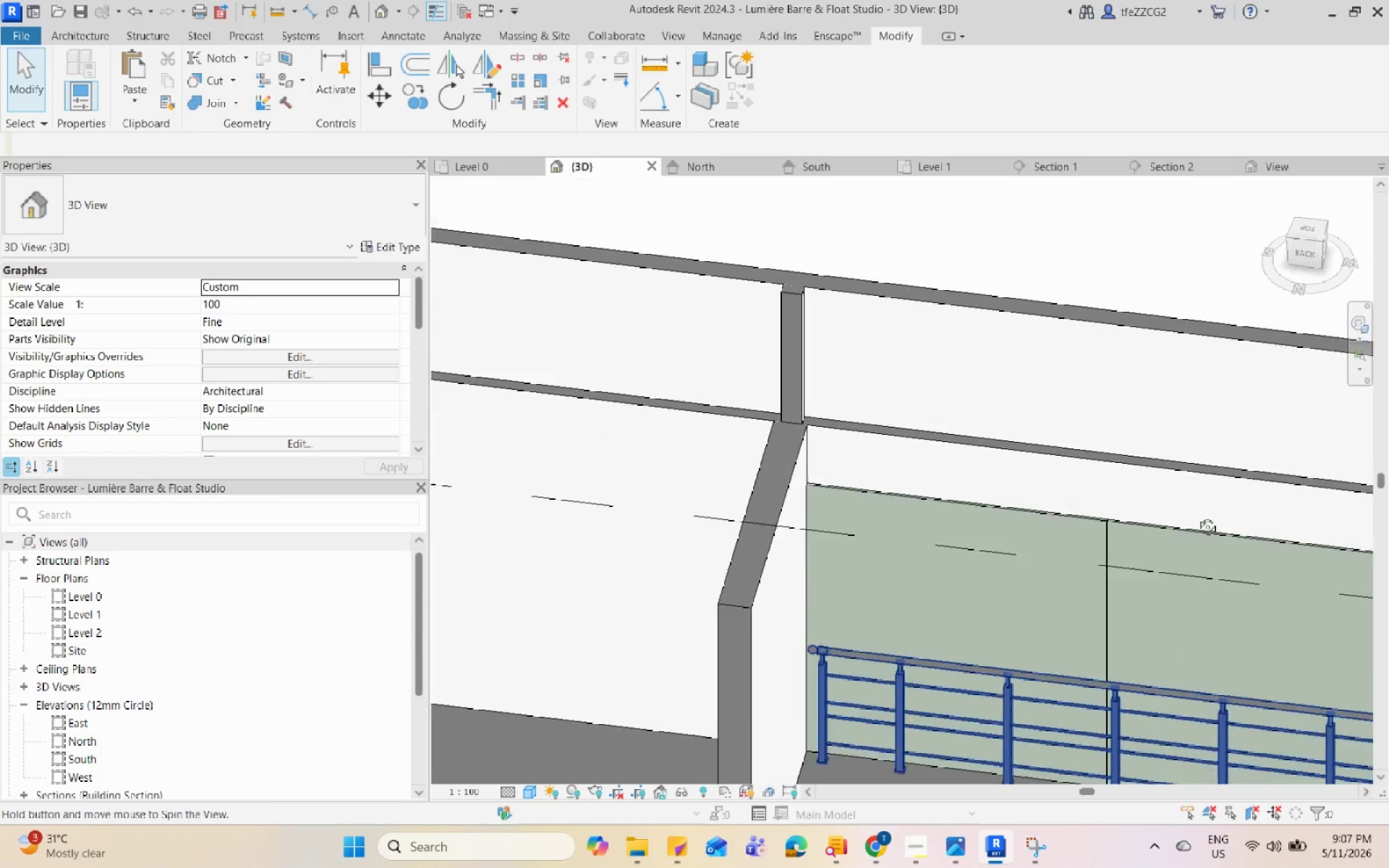 
hold_key(key=ShiftLeft, duration=1.16)
scroll: coordinate [733, 428], scroll_direction: down, amount: 7.0
 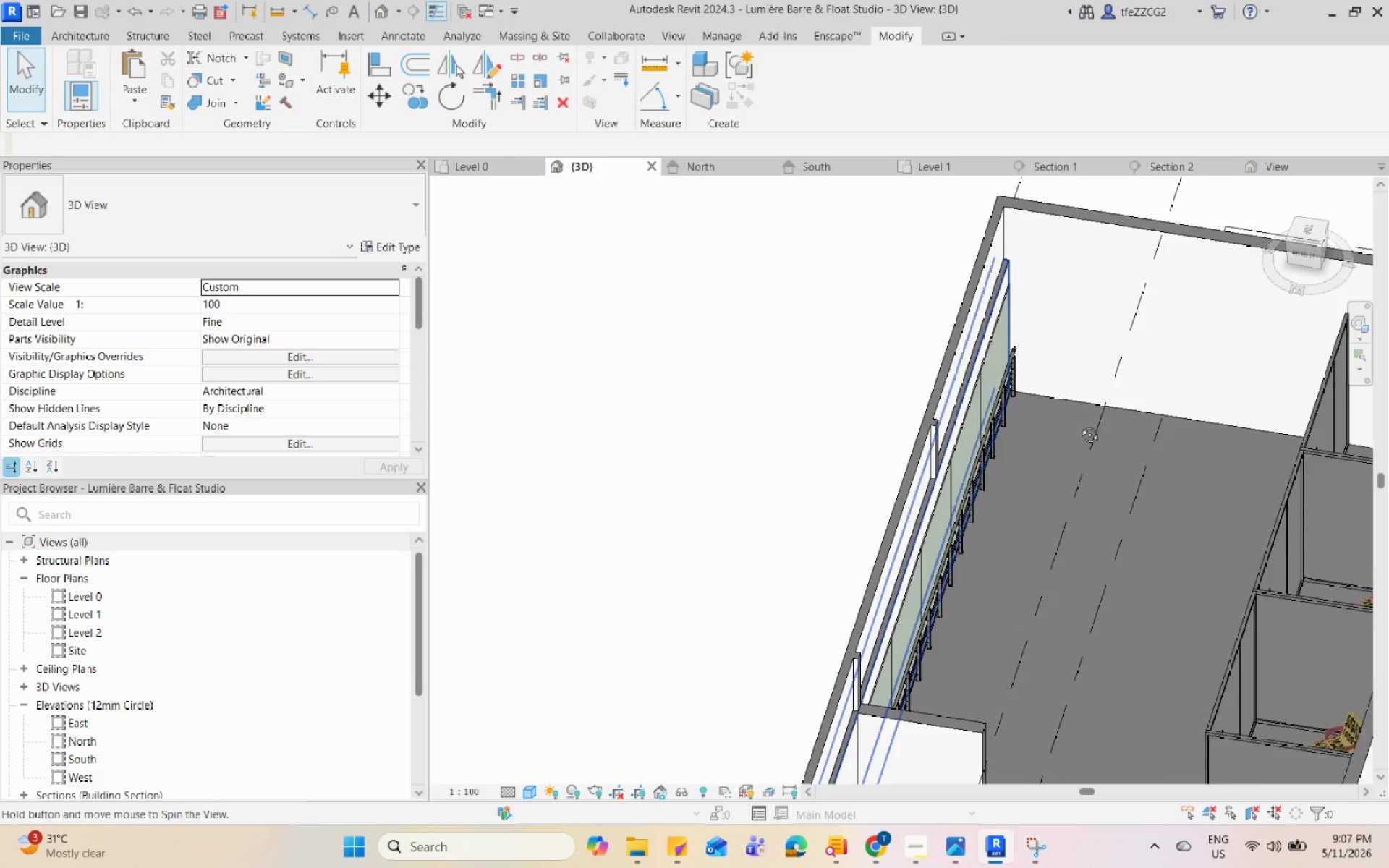 
hold_key(key=ShiftLeft, duration=0.94)
 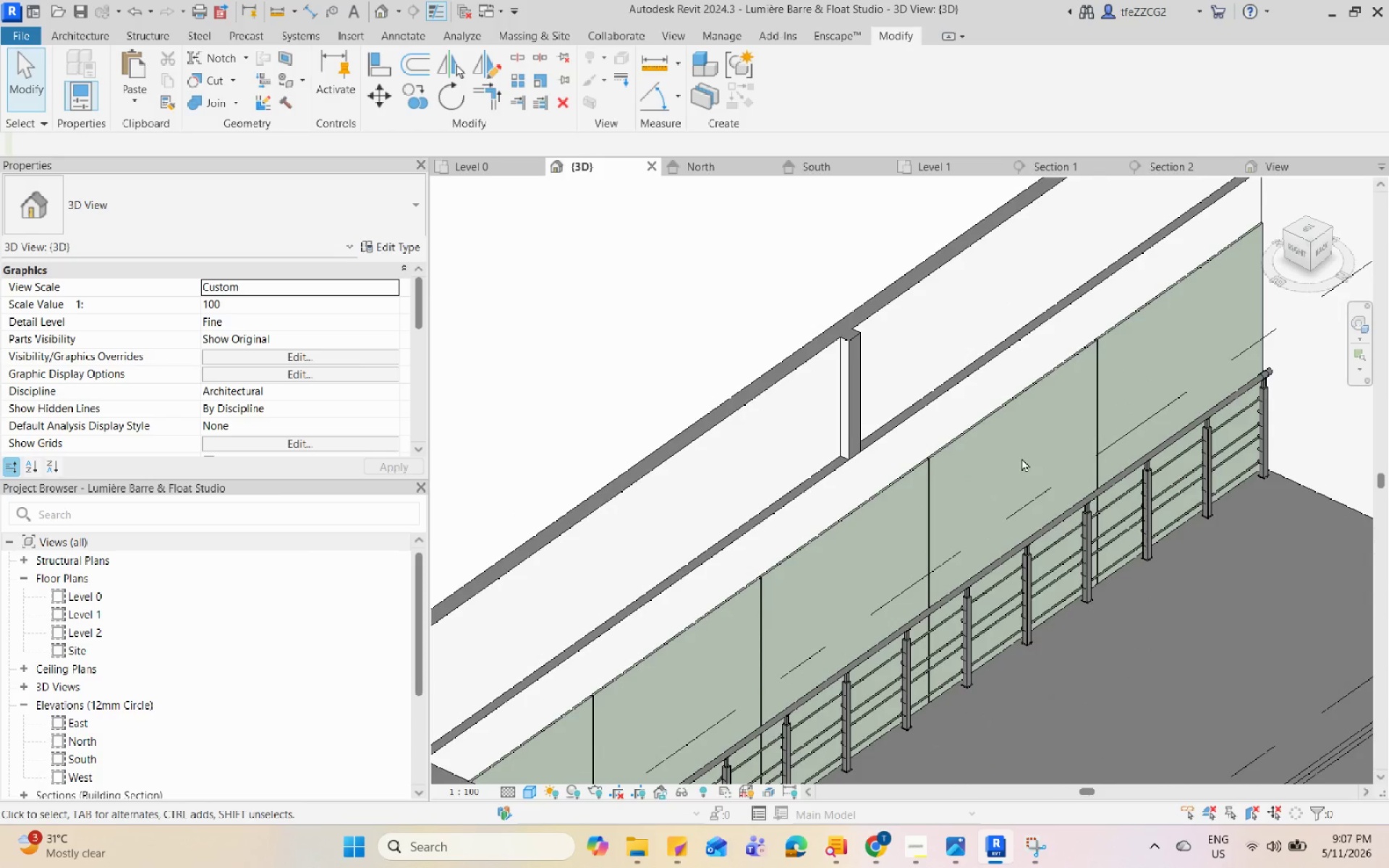 
scroll: coordinate [1057, 457], scroll_direction: up, amount: 5.0
 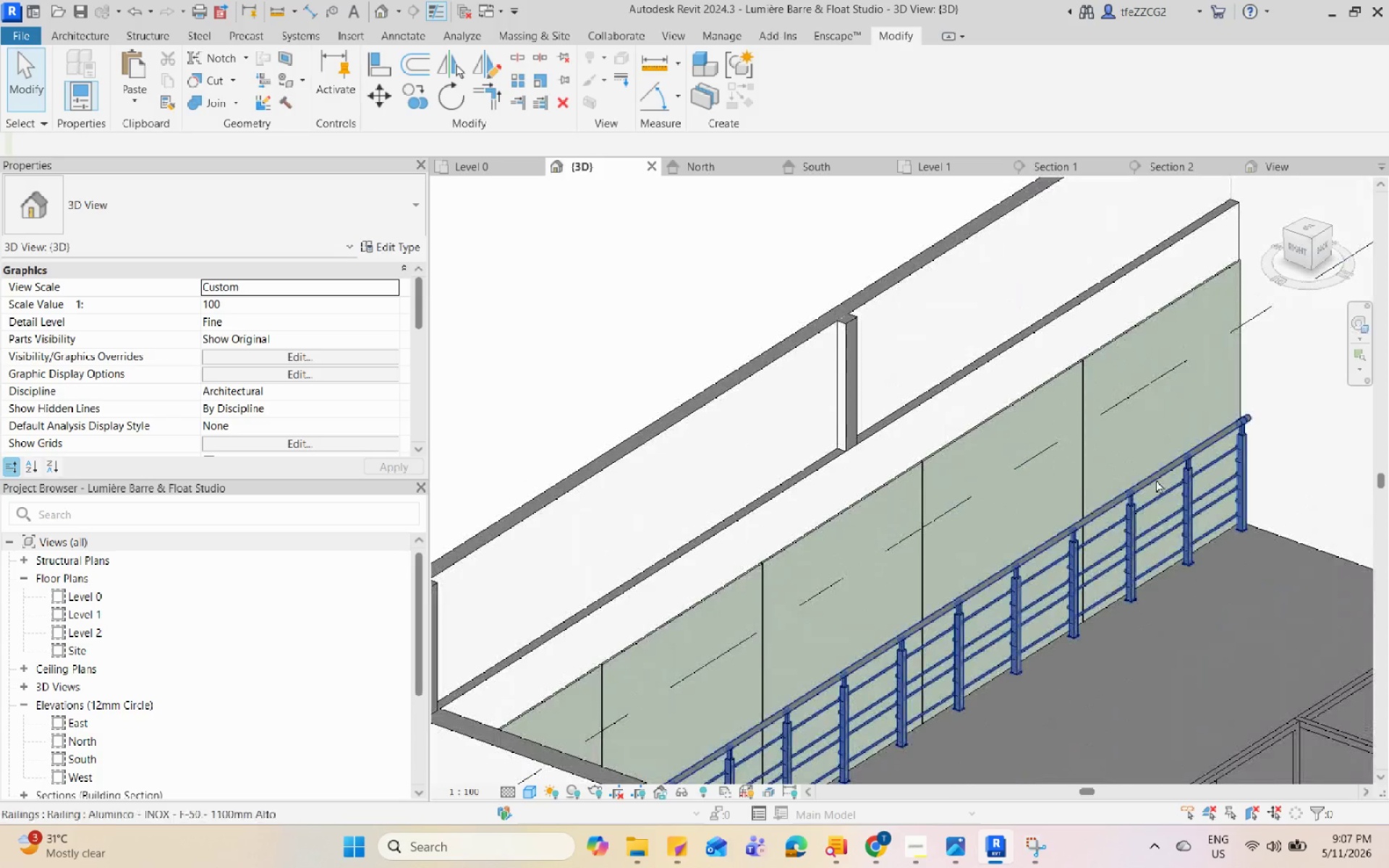 
wait(7.67)
 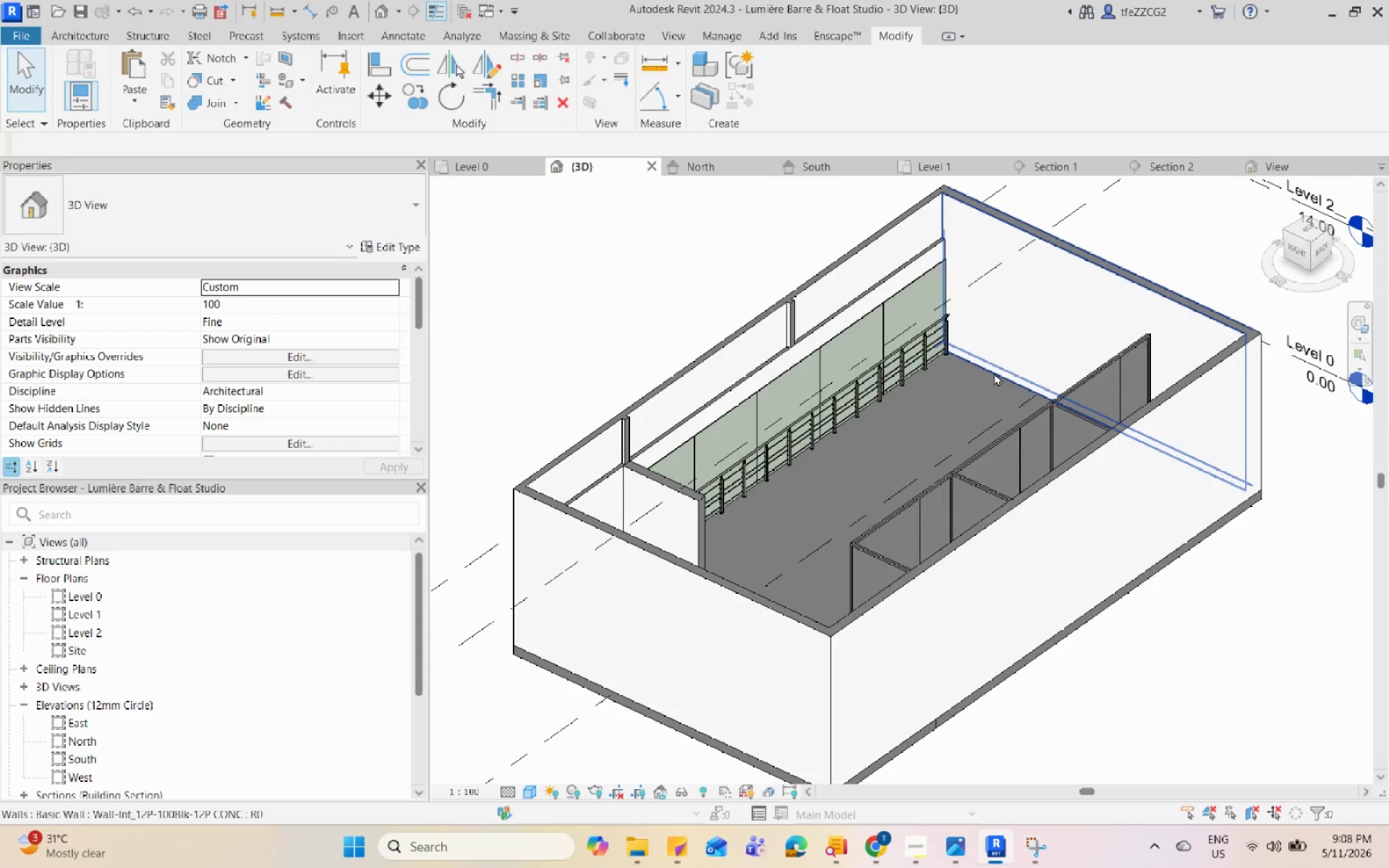 
hold_key(key=ShiftLeft, duration=2.19)
 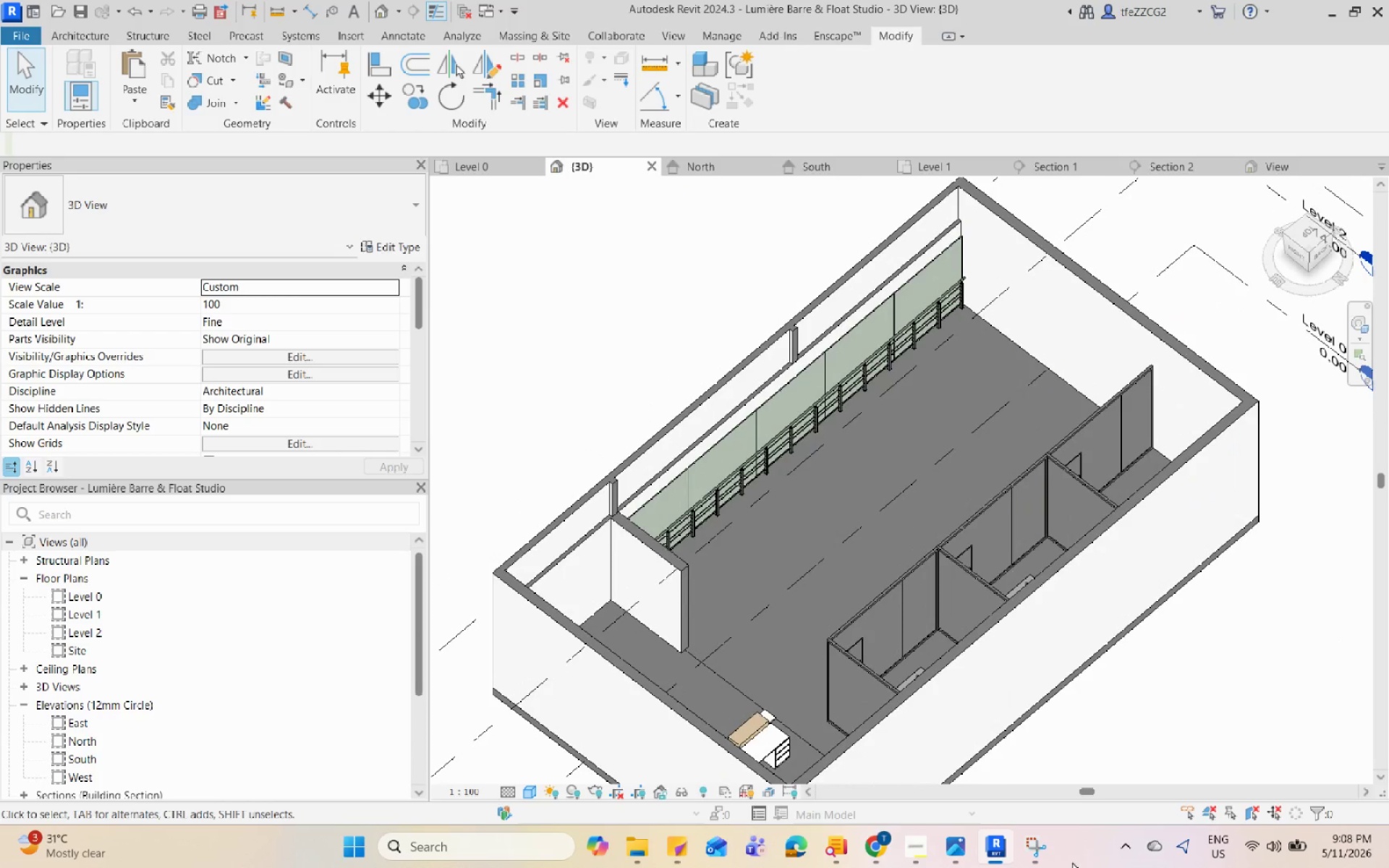 
scroll: coordinate [1284, 321], scroll_direction: down, amount: 8.0
 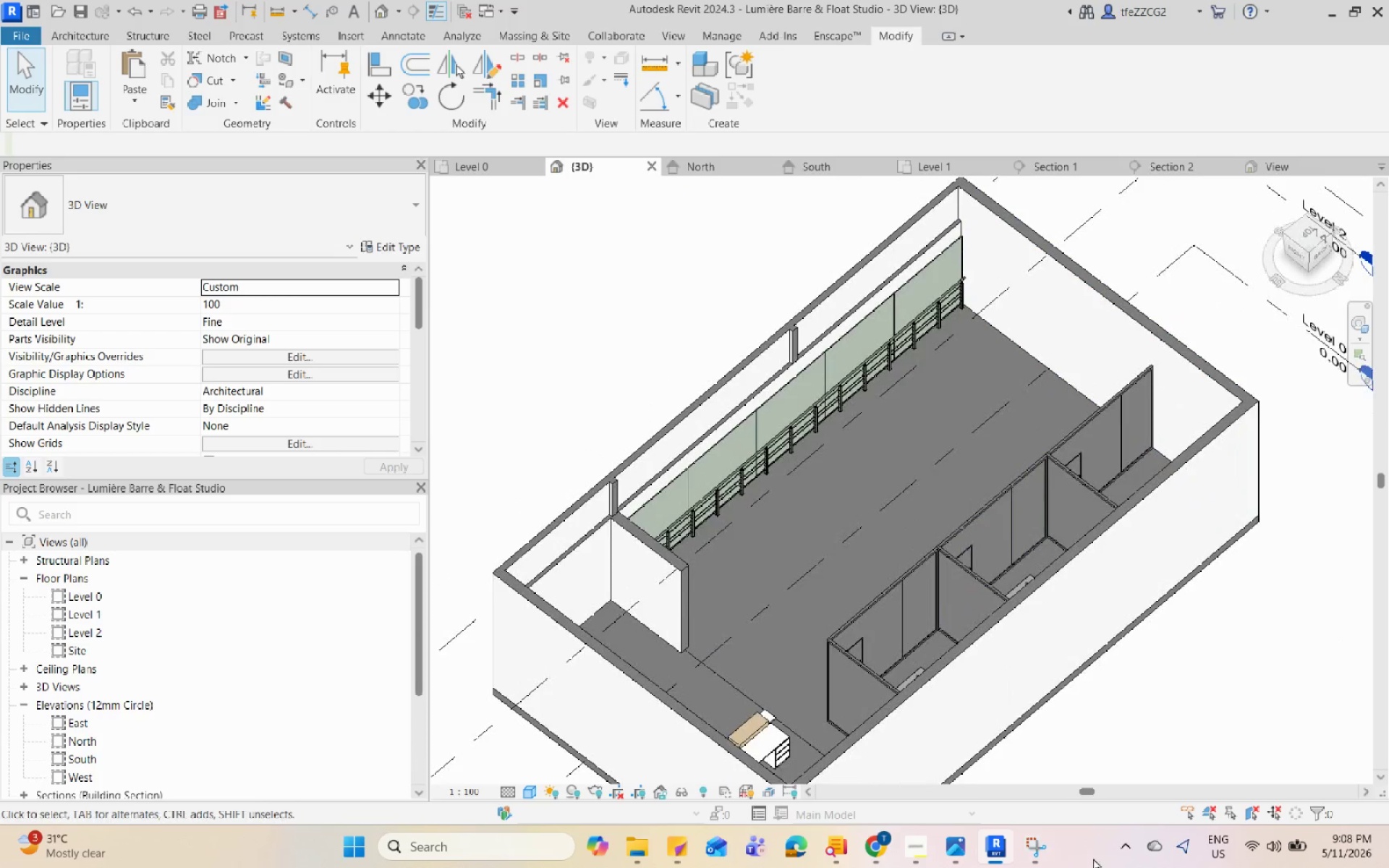 
left_click([1042, 861])
 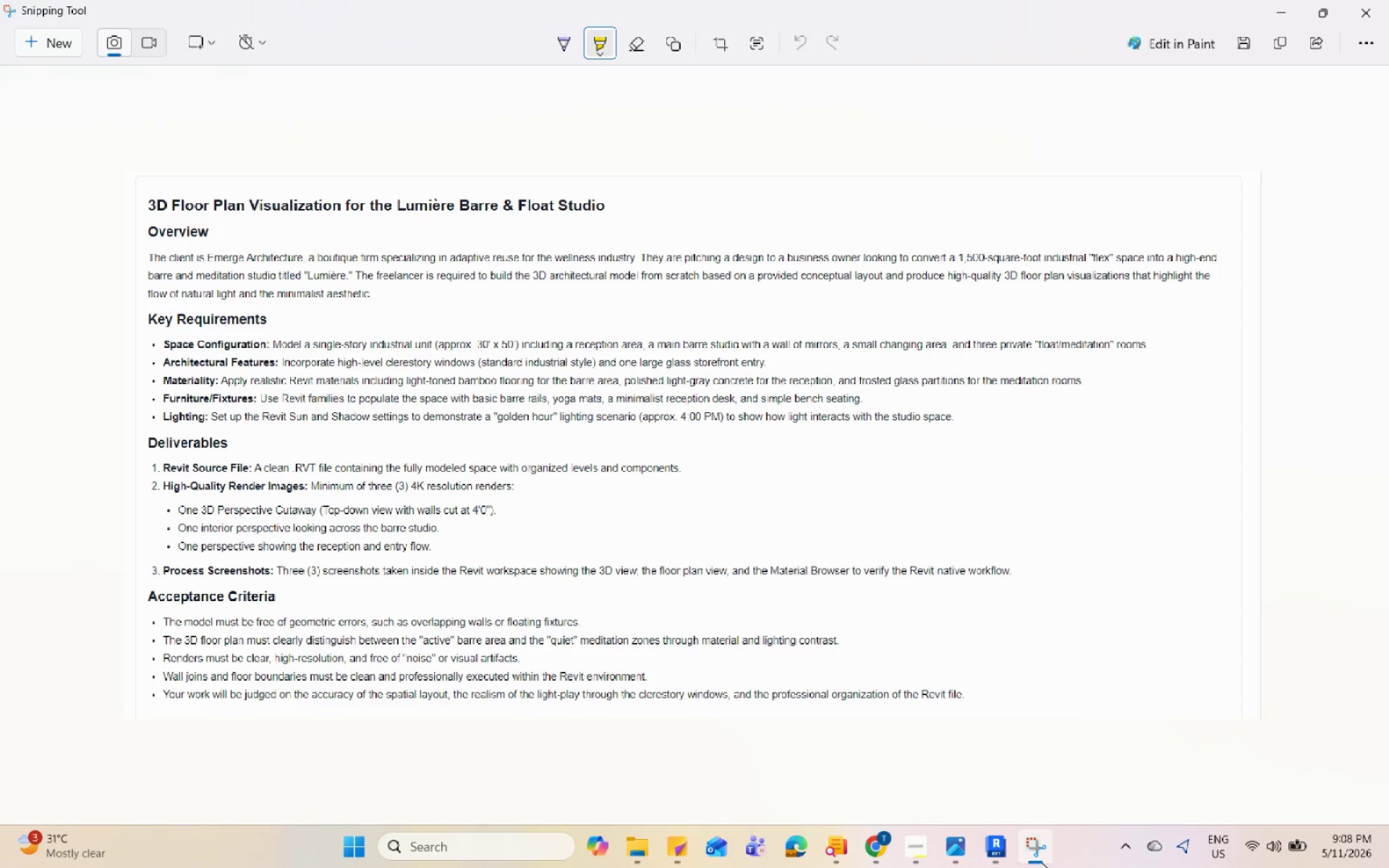 
left_click([1042, 861])
 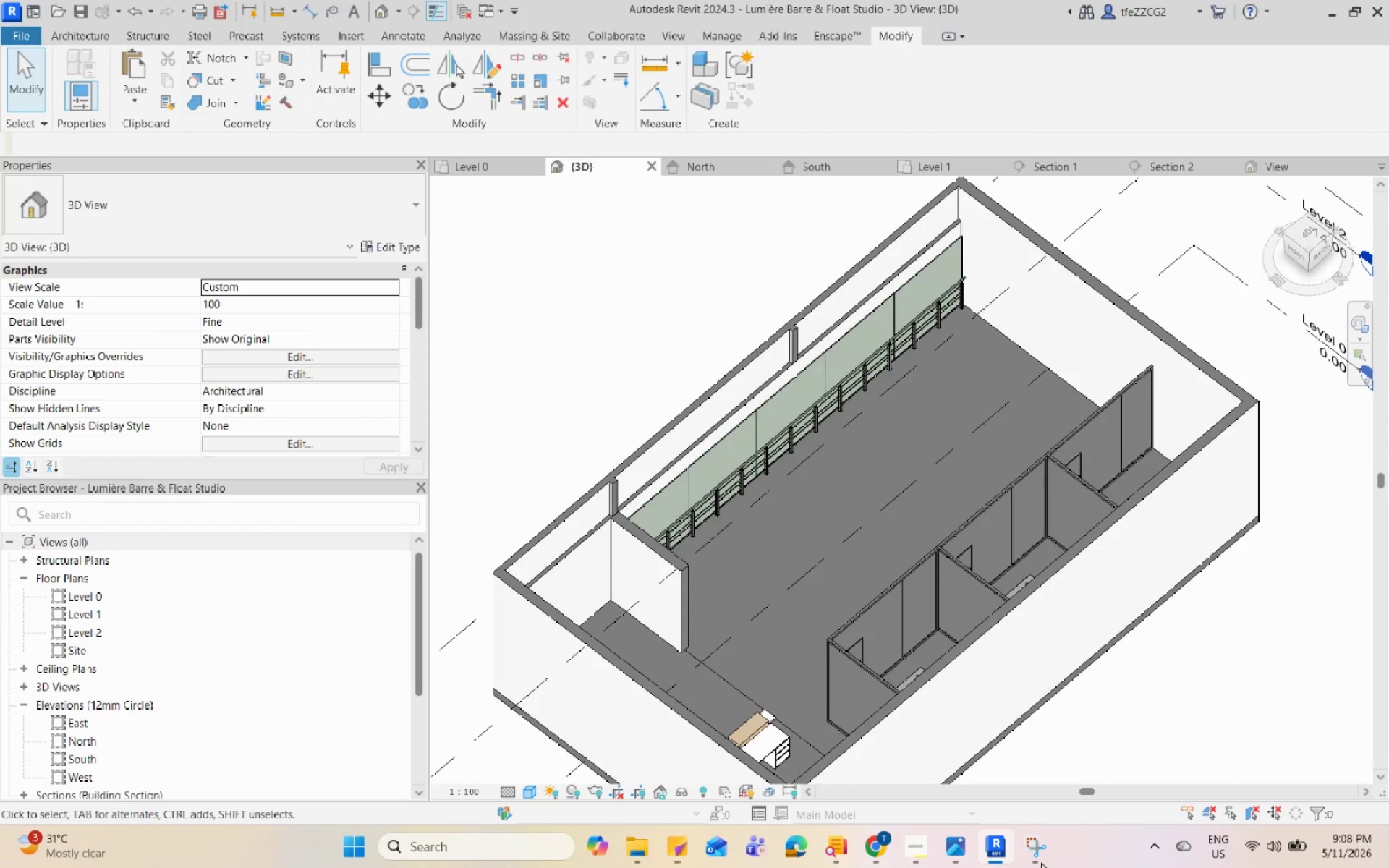 
hold_key(key=ShiftLeft, duration=0.44)
 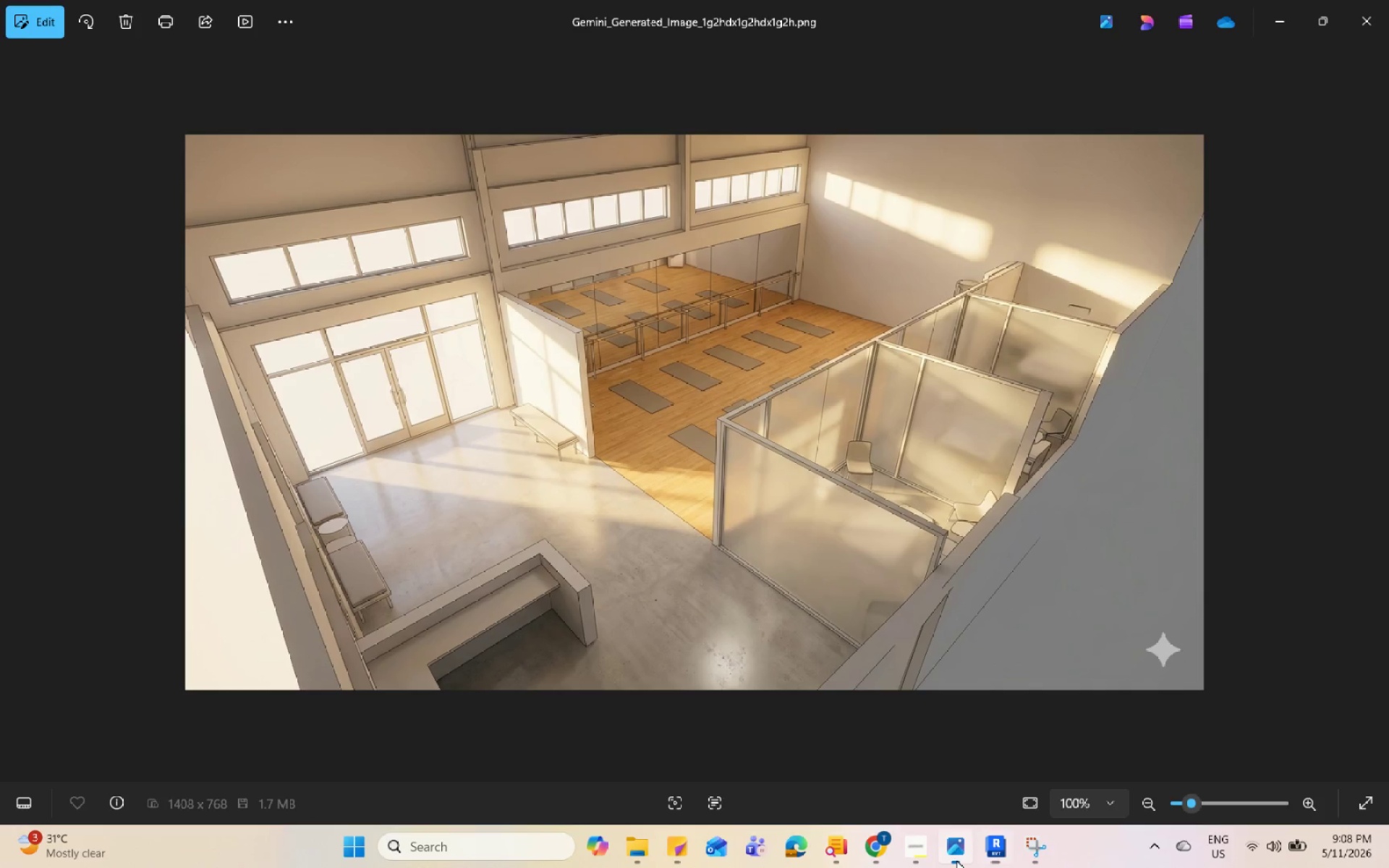 
scroll: coordinate [778, 454], scroll_direction: down, amount: 3.0
 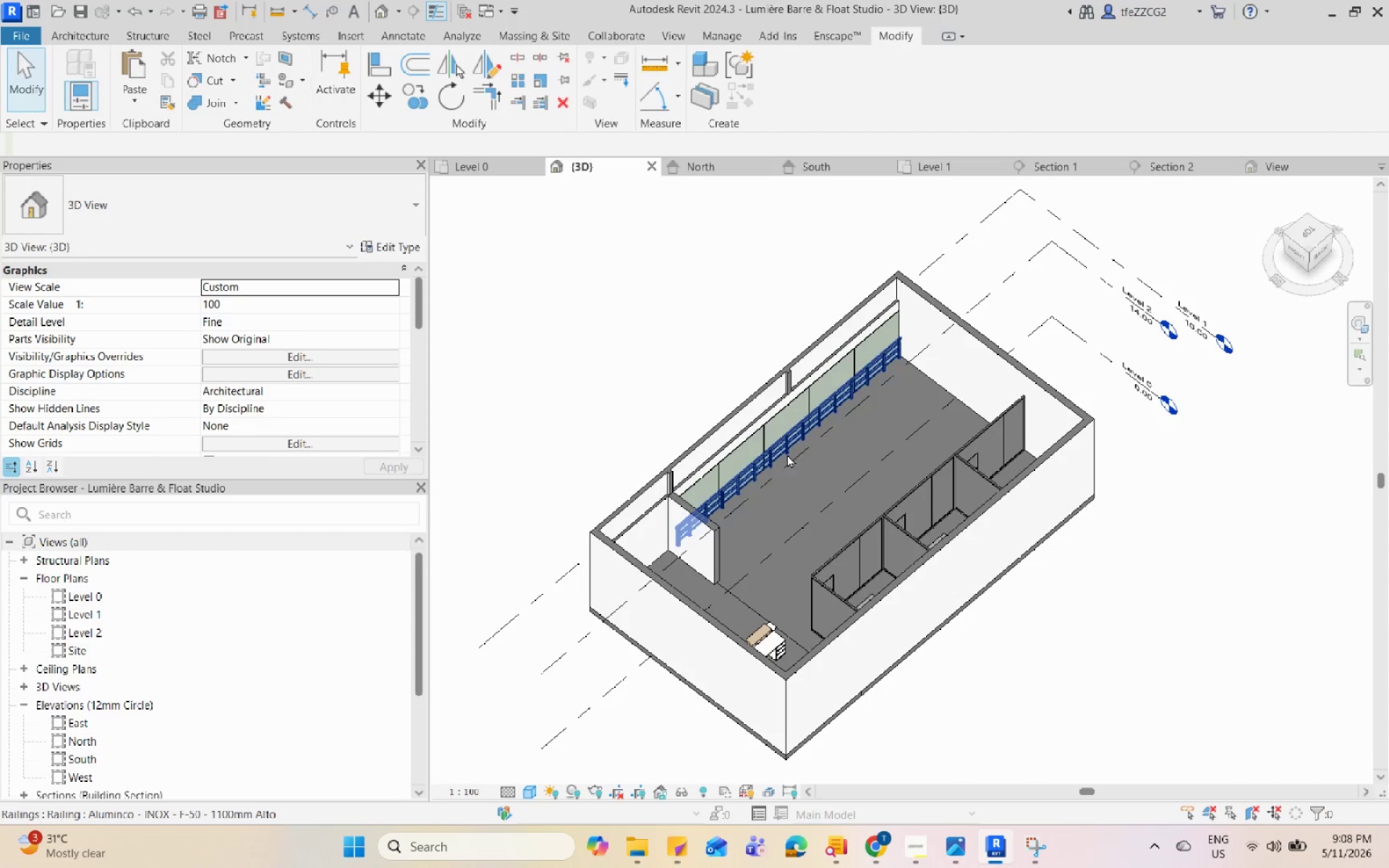 
left_click([956, 859])
 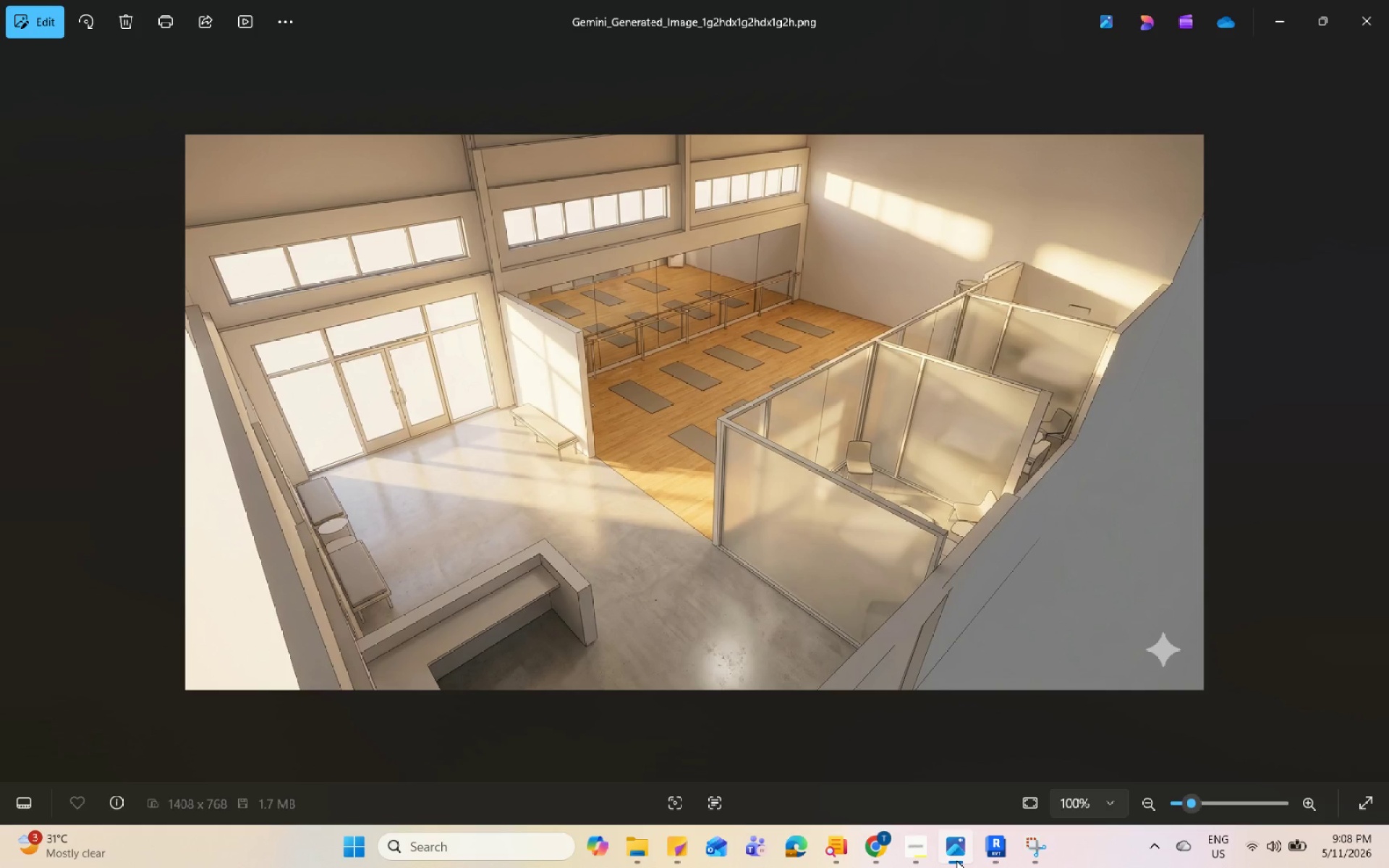 
scroll: coordinate [883, 663], scroll_direction: up, amount: 1.0
 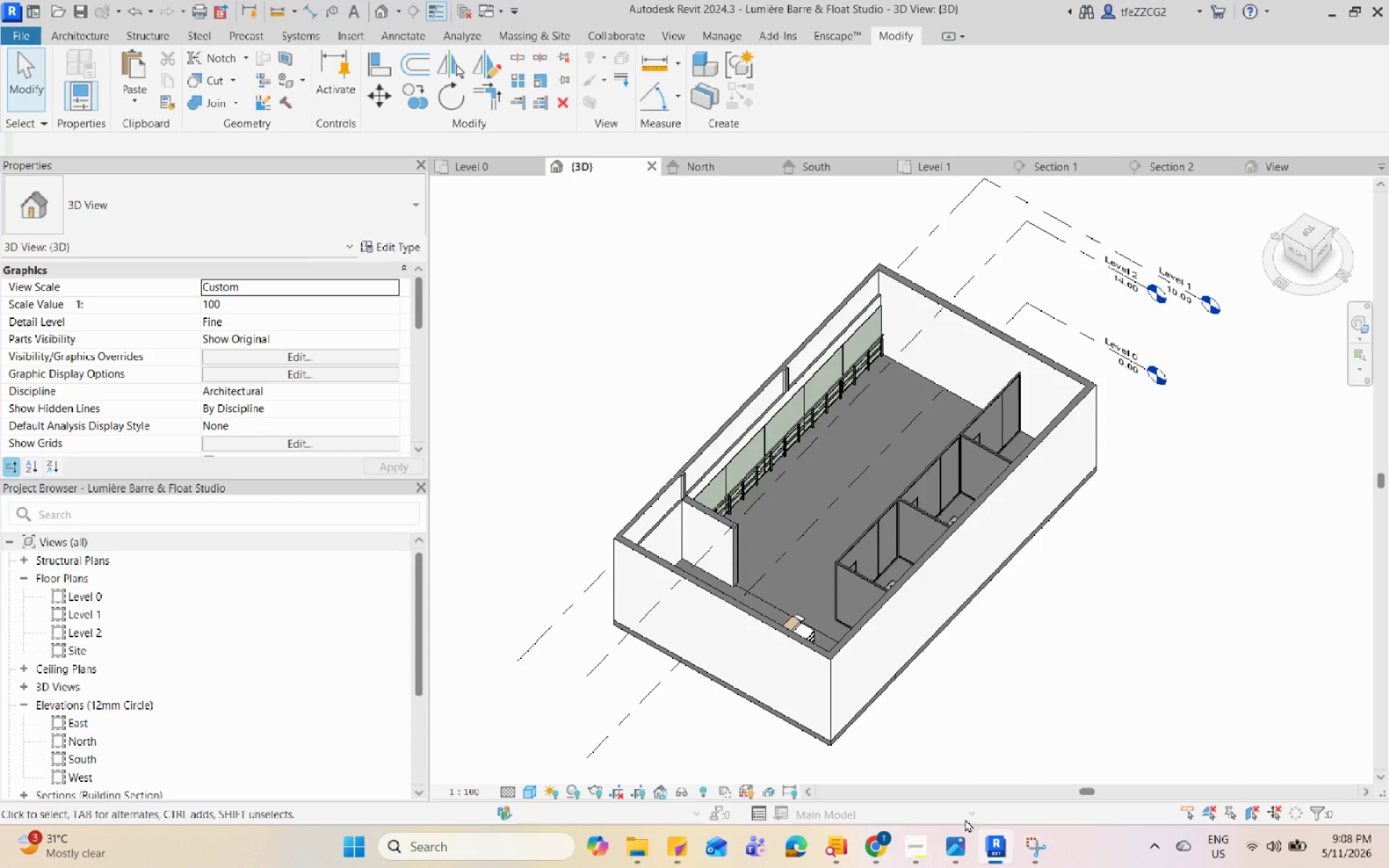 
left_click([956, 859])
 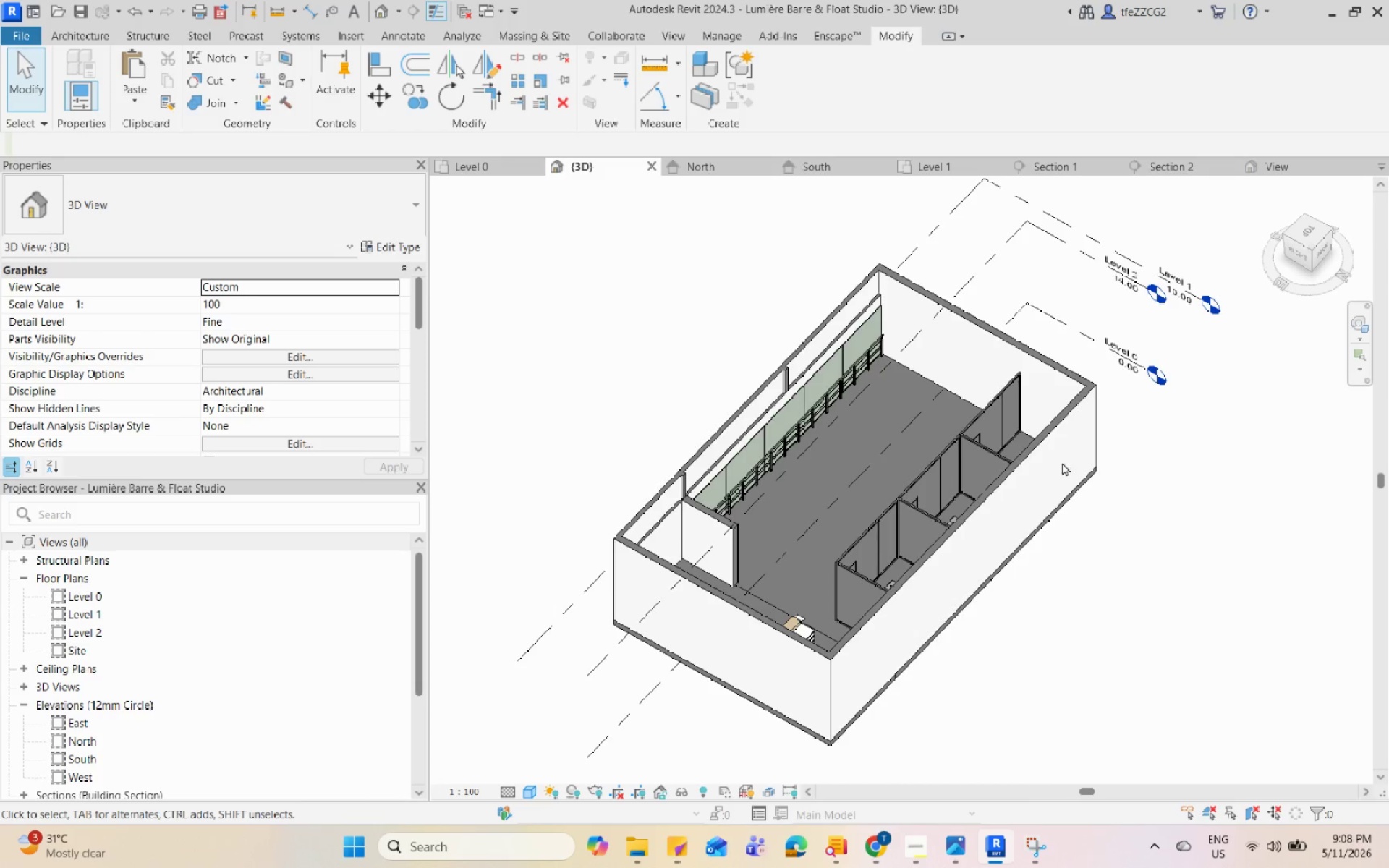 
scroll: coordinate [956, 354], scroll_direction: up, amount: 12.0
 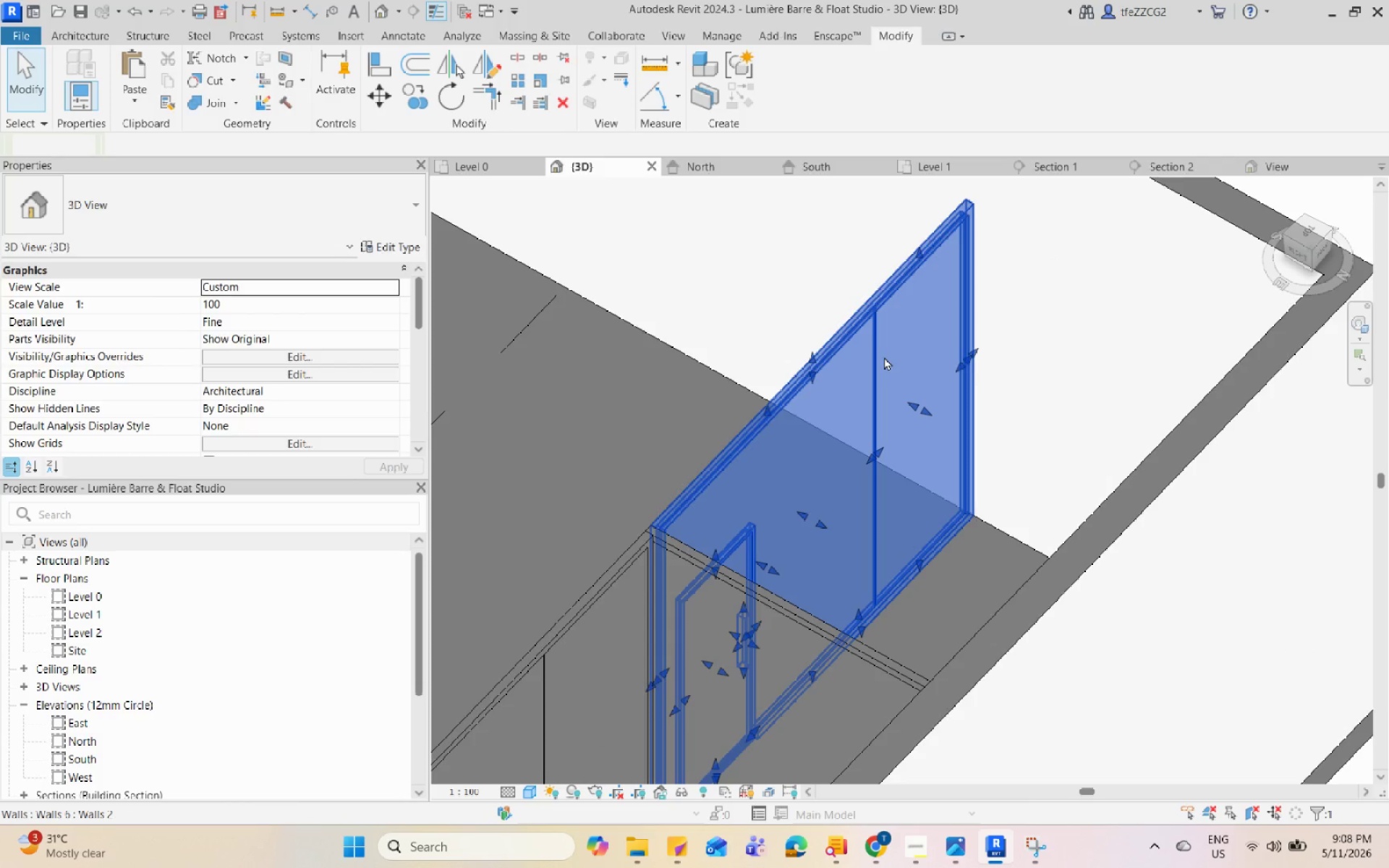 
double_click([884, 357])
 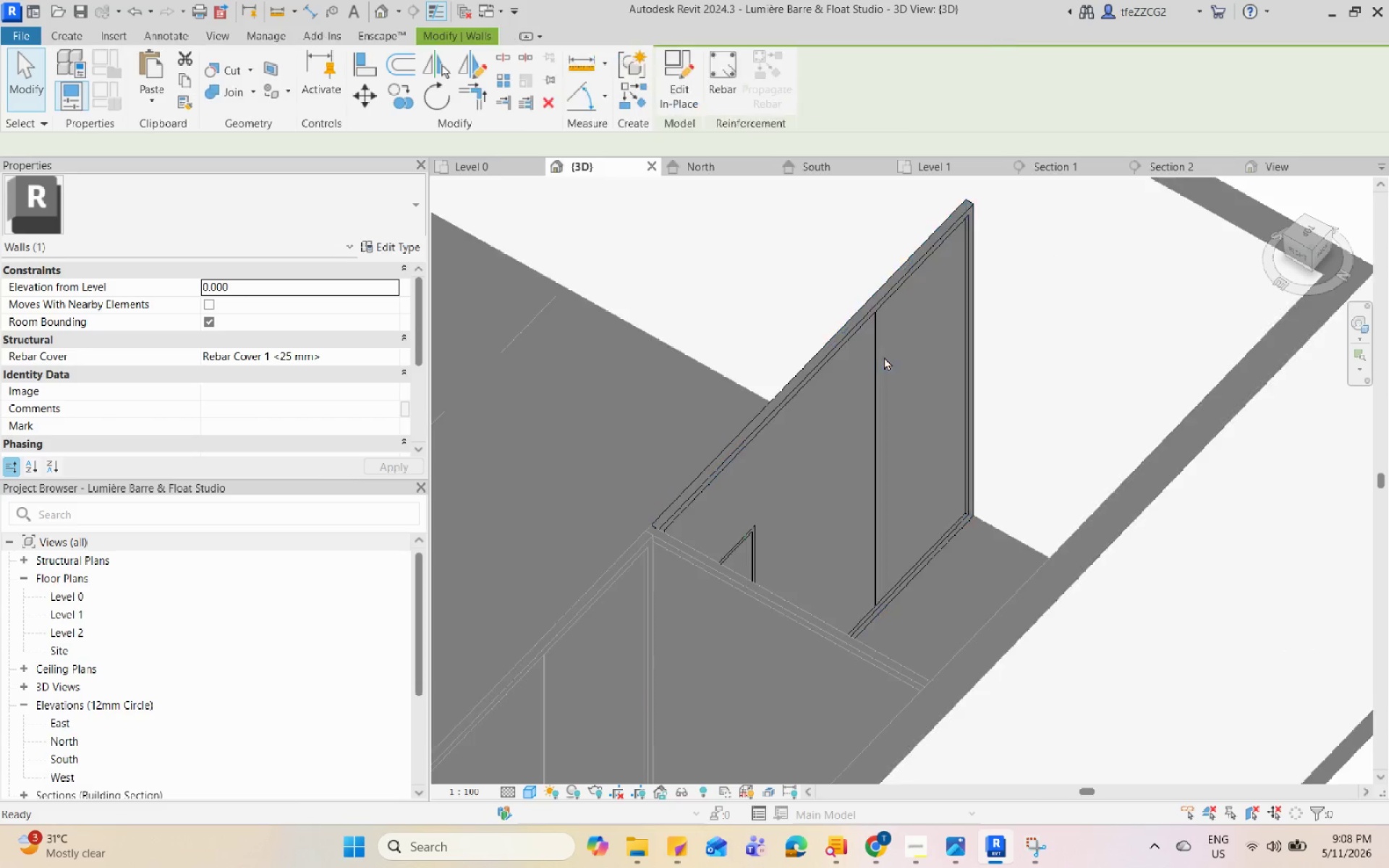 
left_click_drag(start_coordinate=[884, 357], to_coordinate=[927, 386])
 